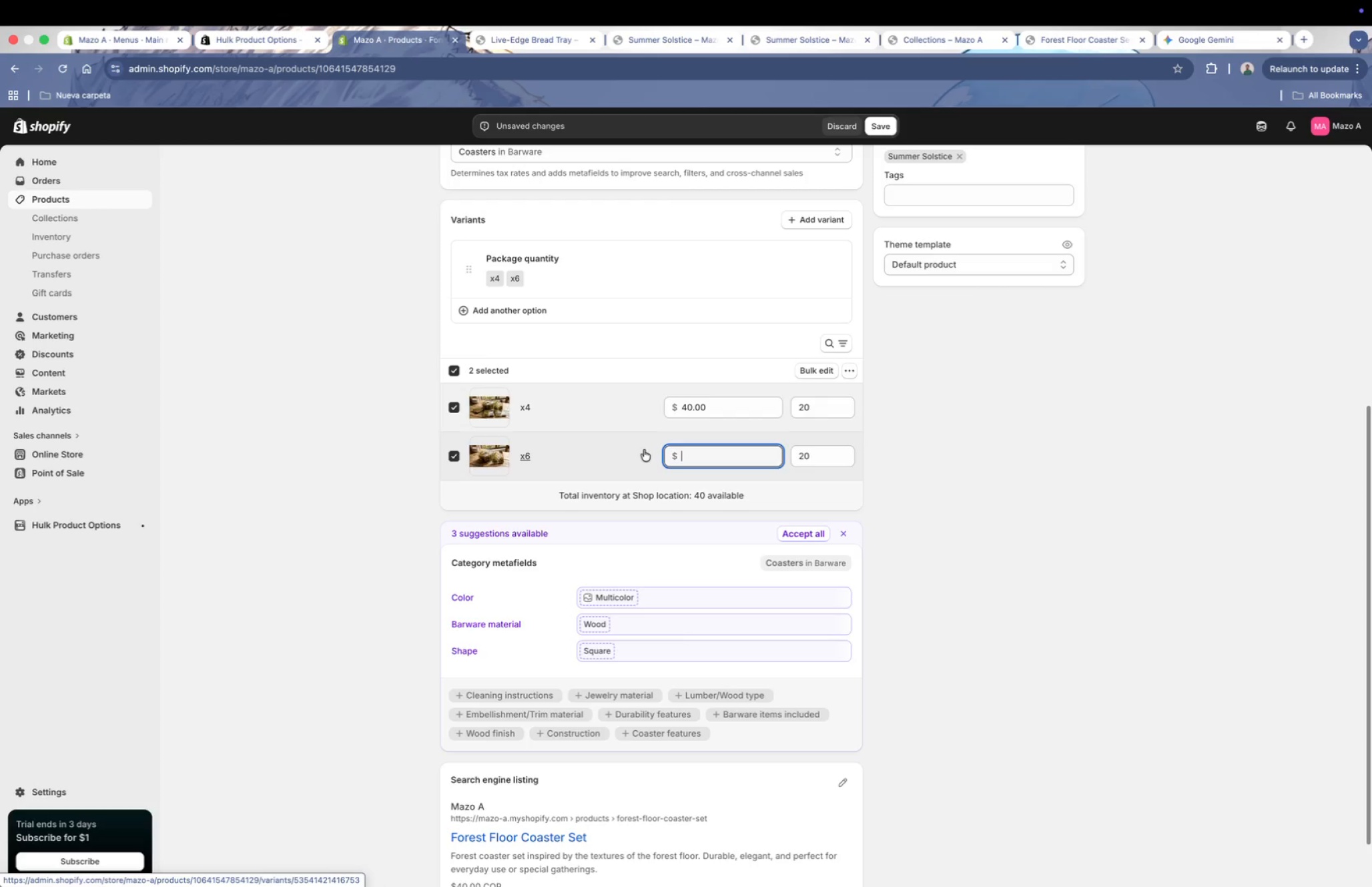 
key(Backspace)
 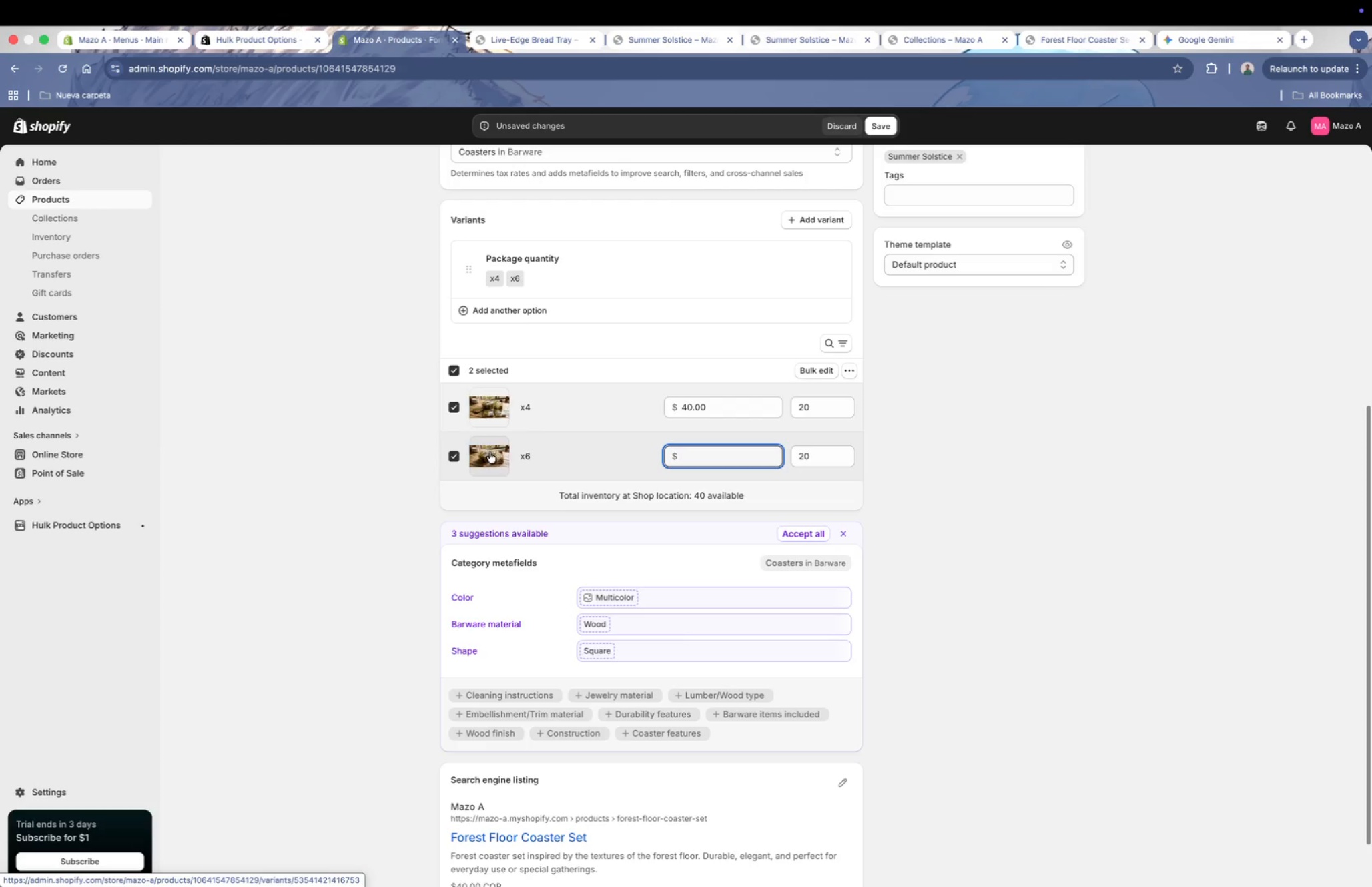 
scroll: coordinate [688, 282], scroll_direction: up, amount: 5.0
 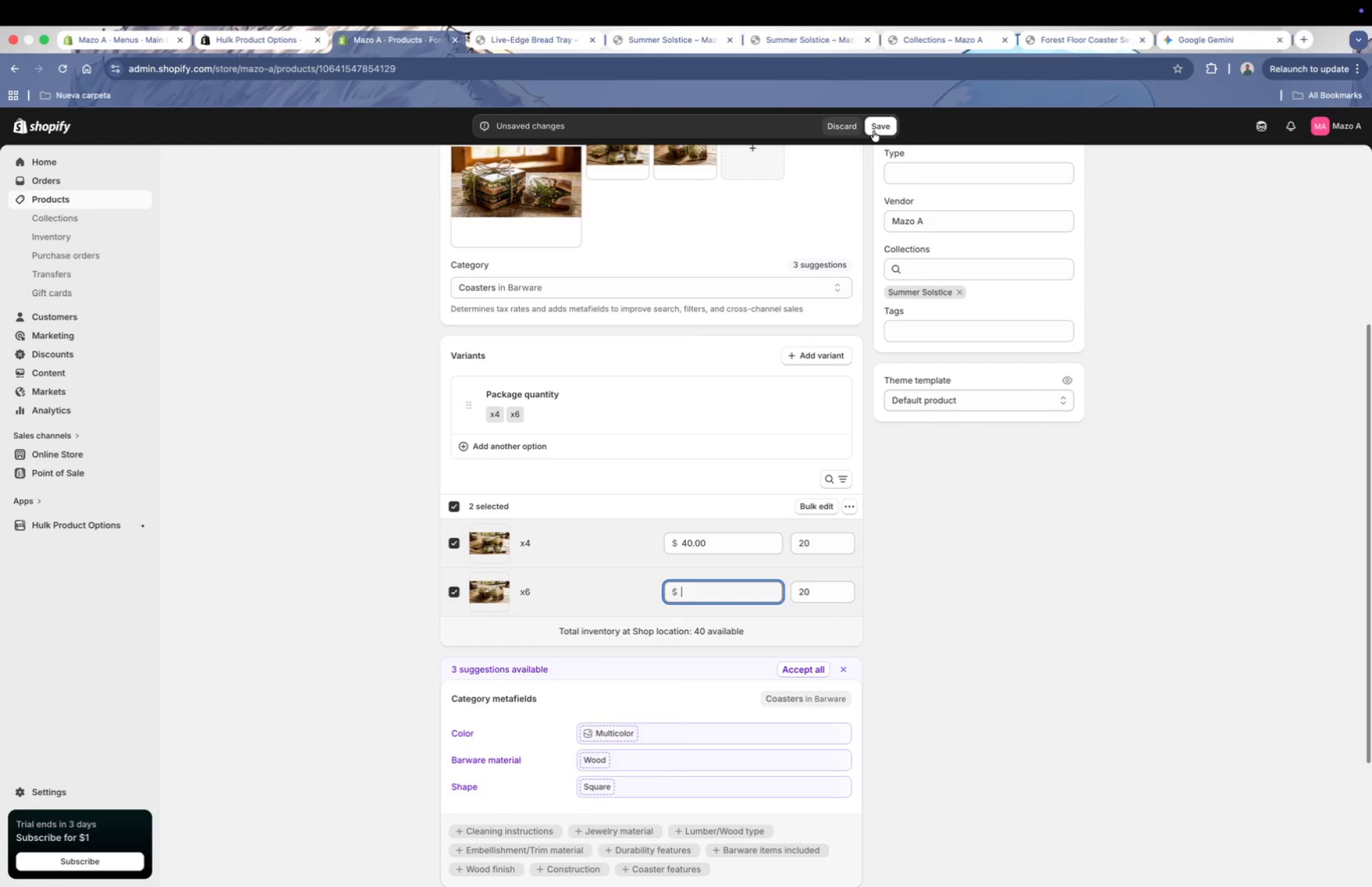 
left_click([882, 129])
 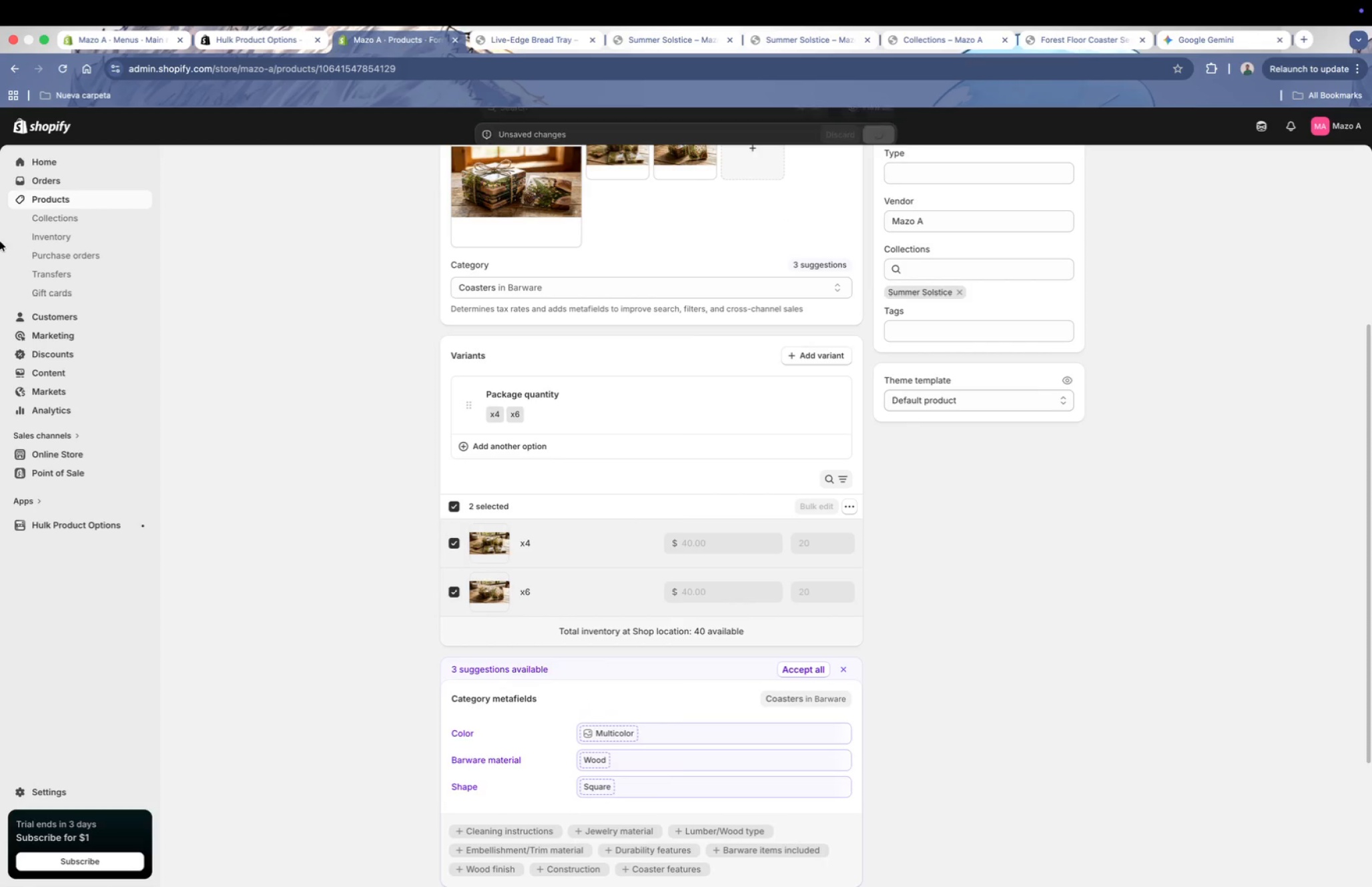 
scroll: coordinate [0, 242], scroll_direction: up, amount: 5.0
 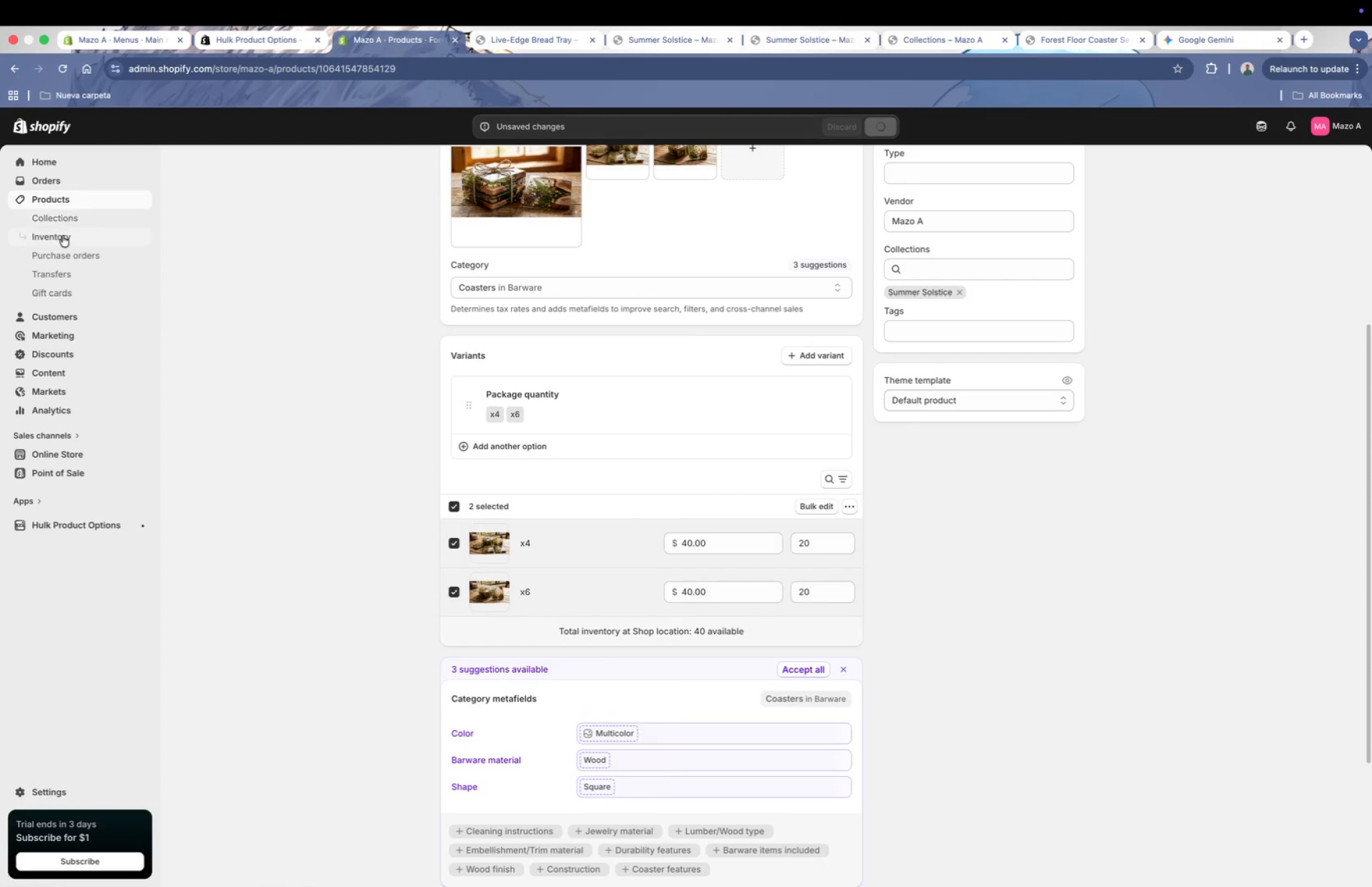 
left_click([63, 236])
 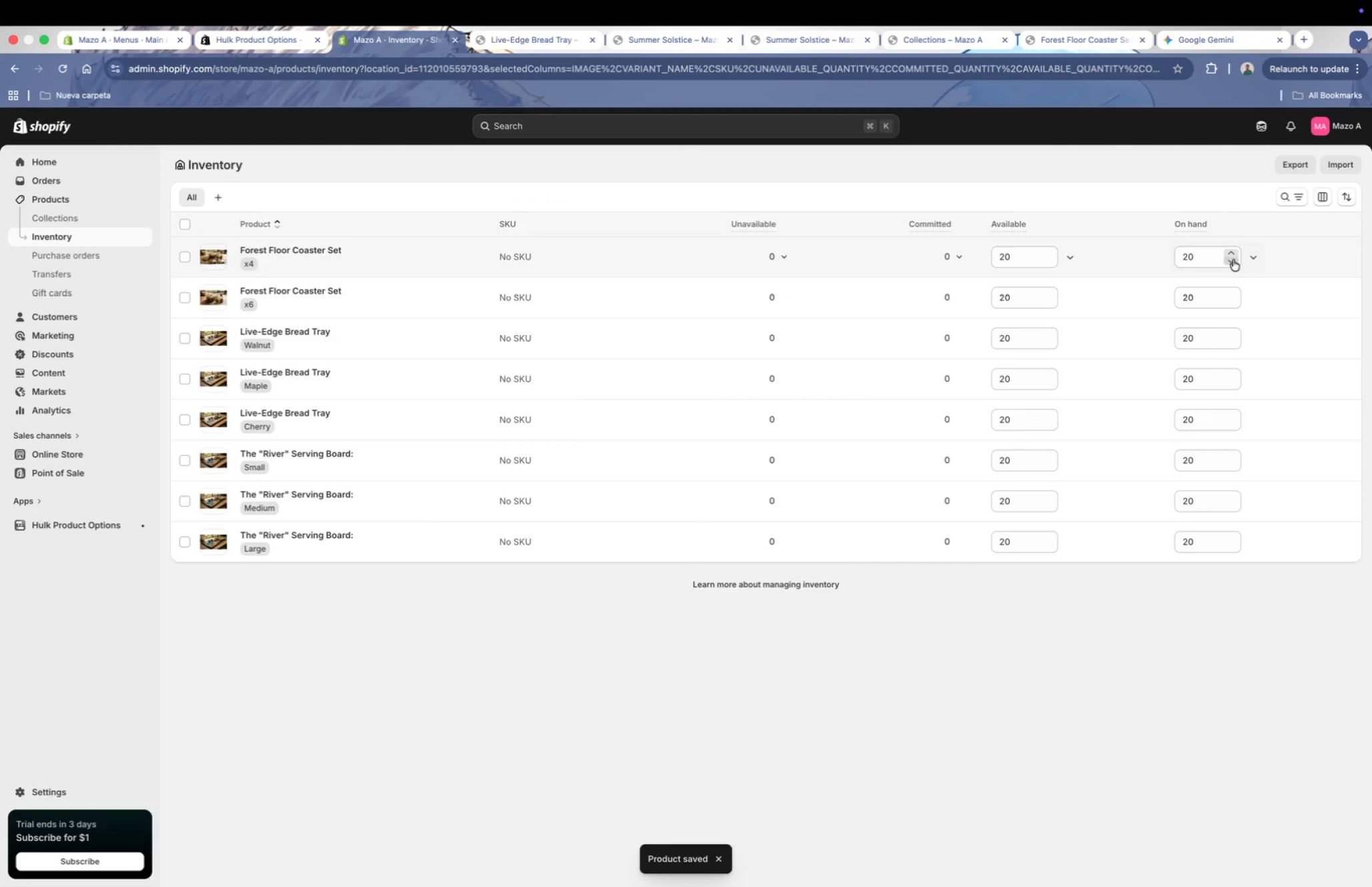 
wait(5.11)
 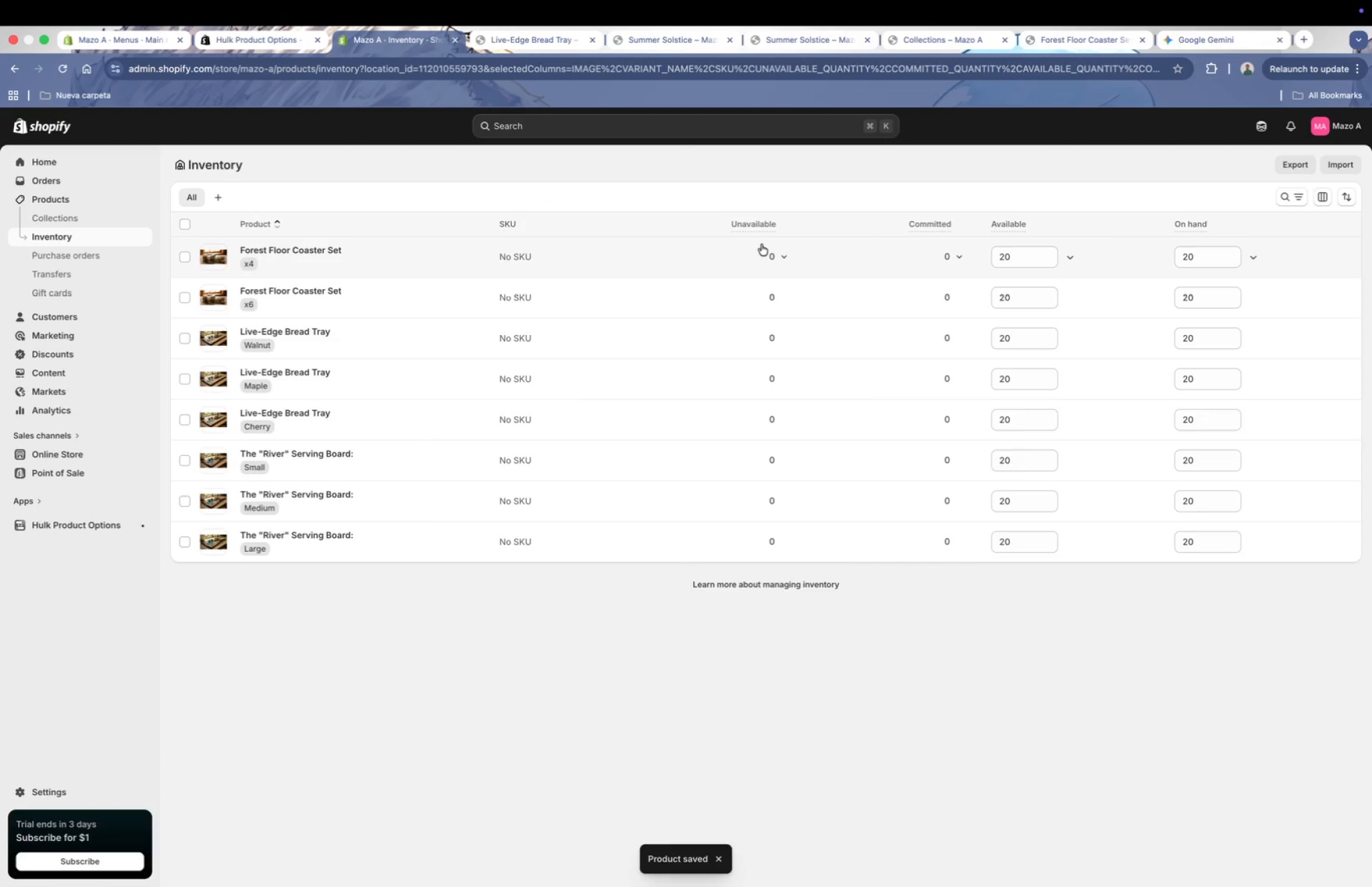 
scroll: coordinate [378, 314], scroll_direction: up, amount: 5.0
 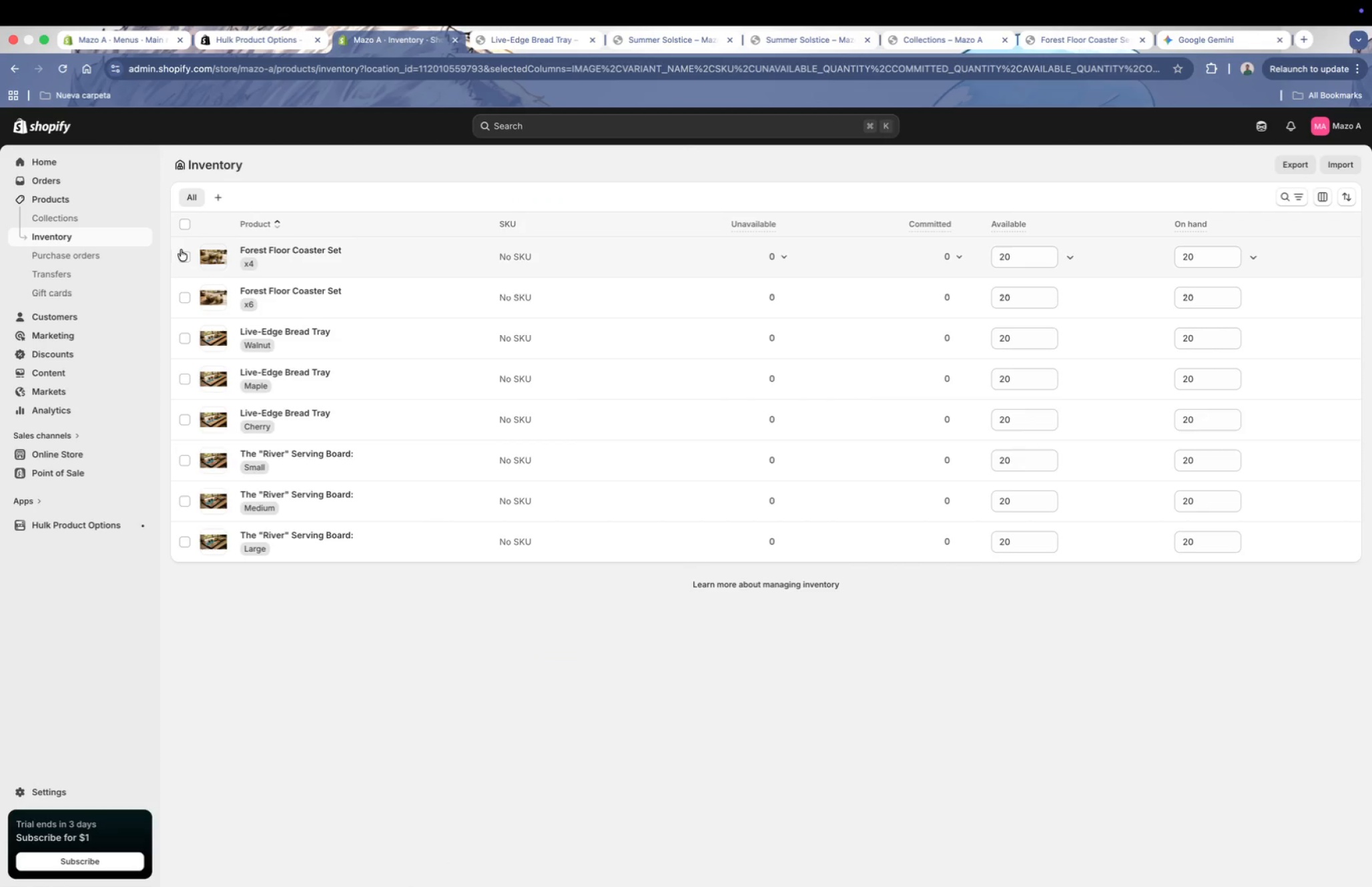 
left_click([184, 225])
 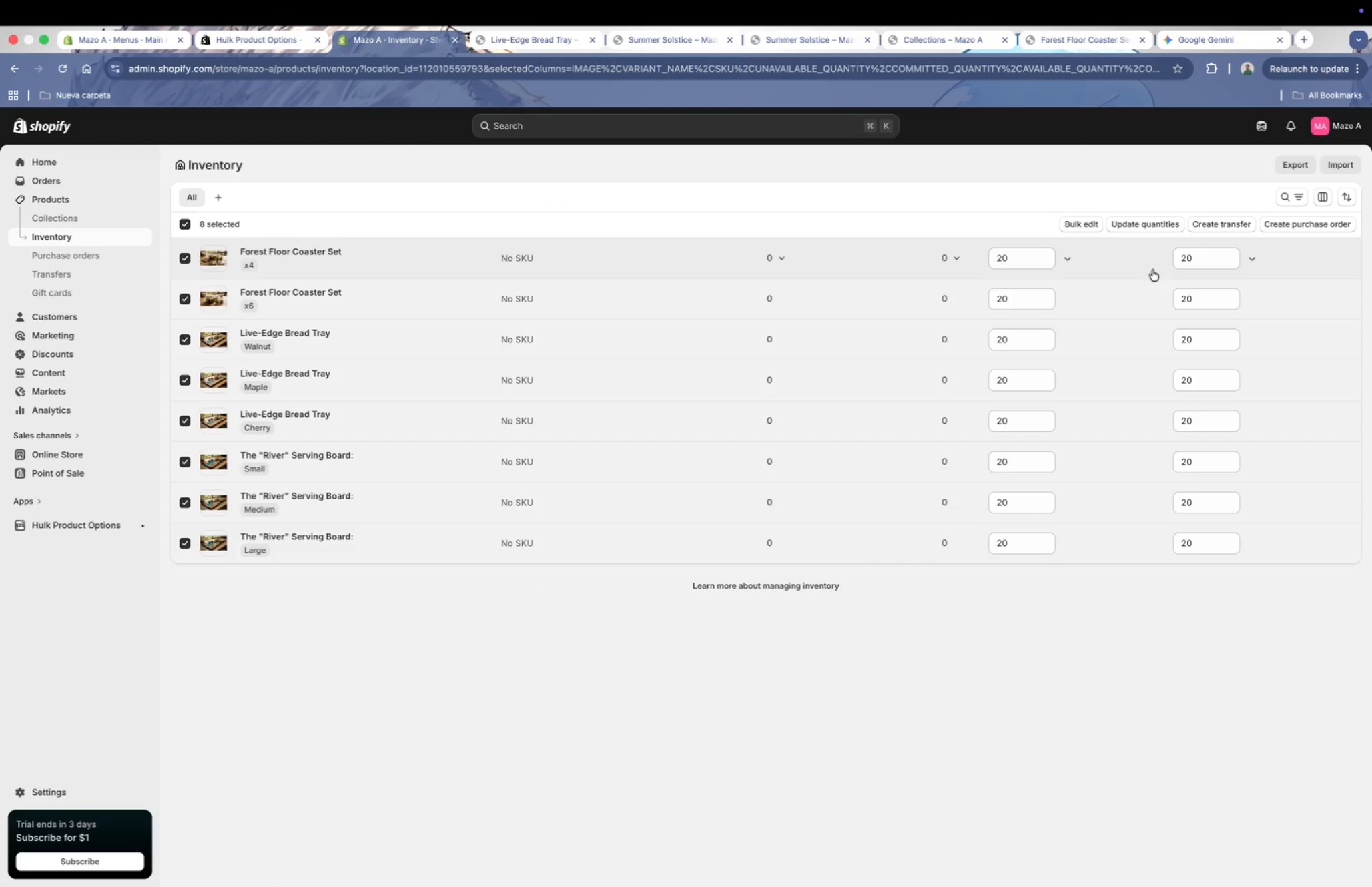 
left_click([1092, 222])
 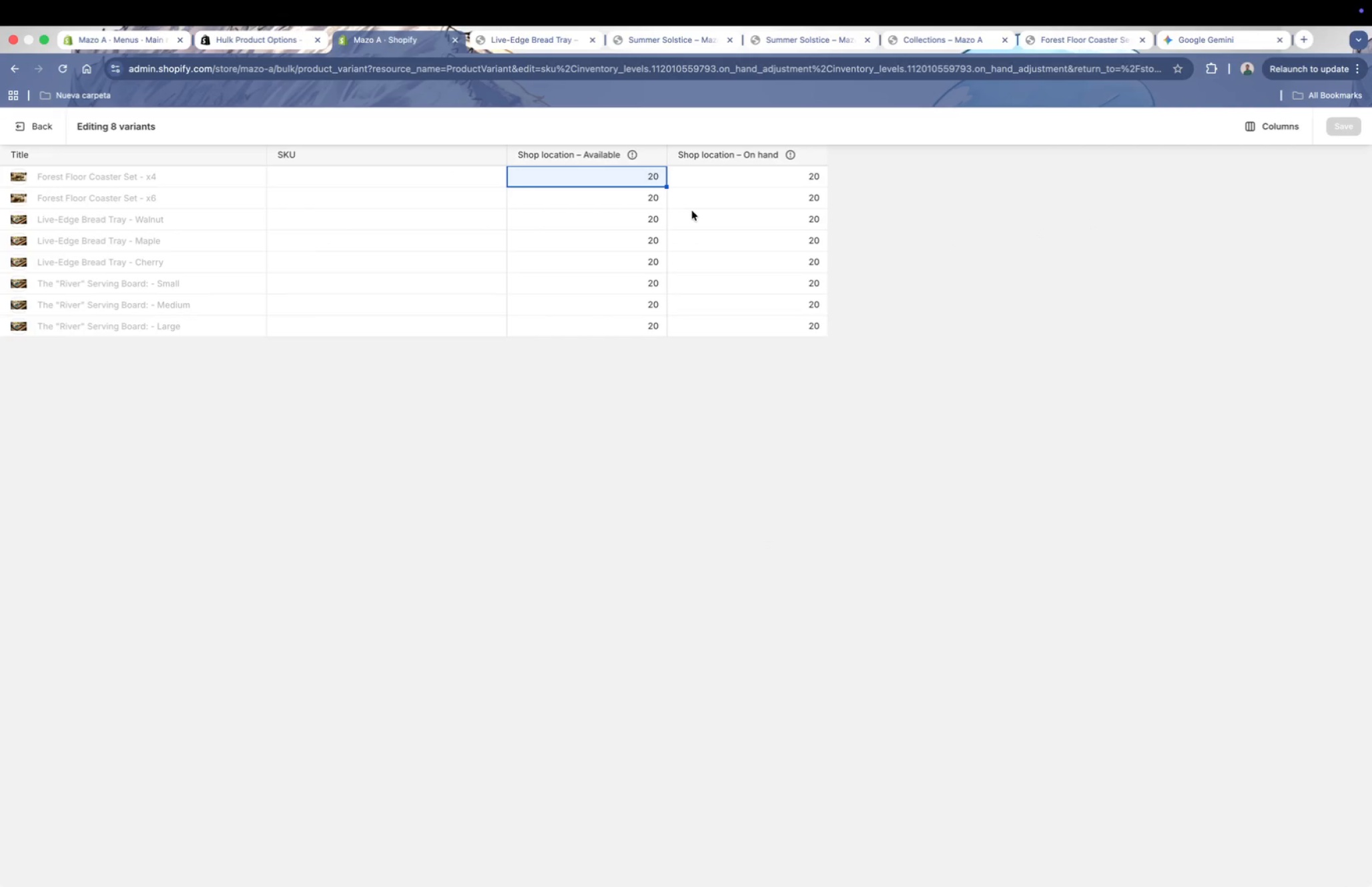 
key(0)
 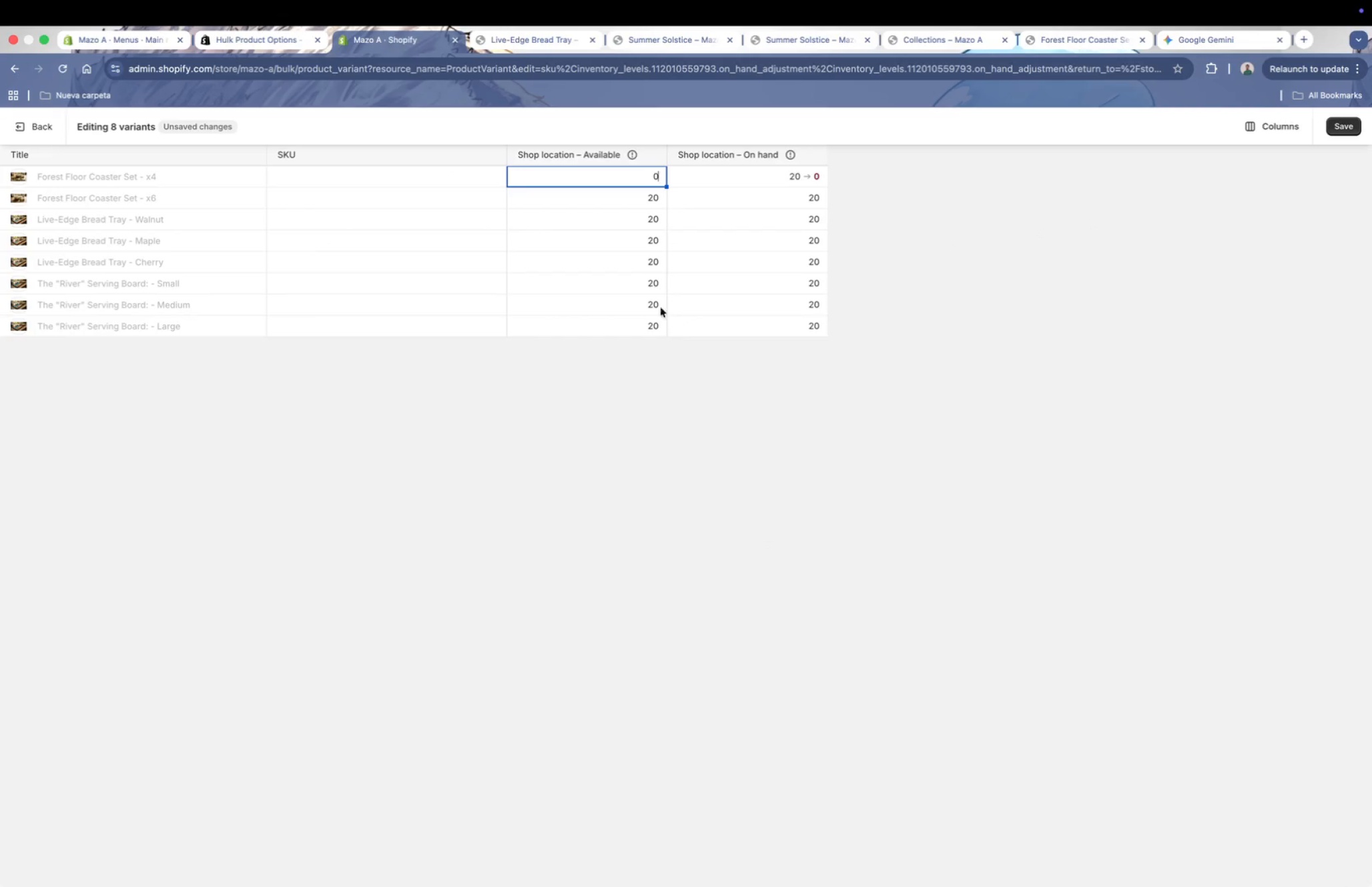 
left_click([633, 164])
 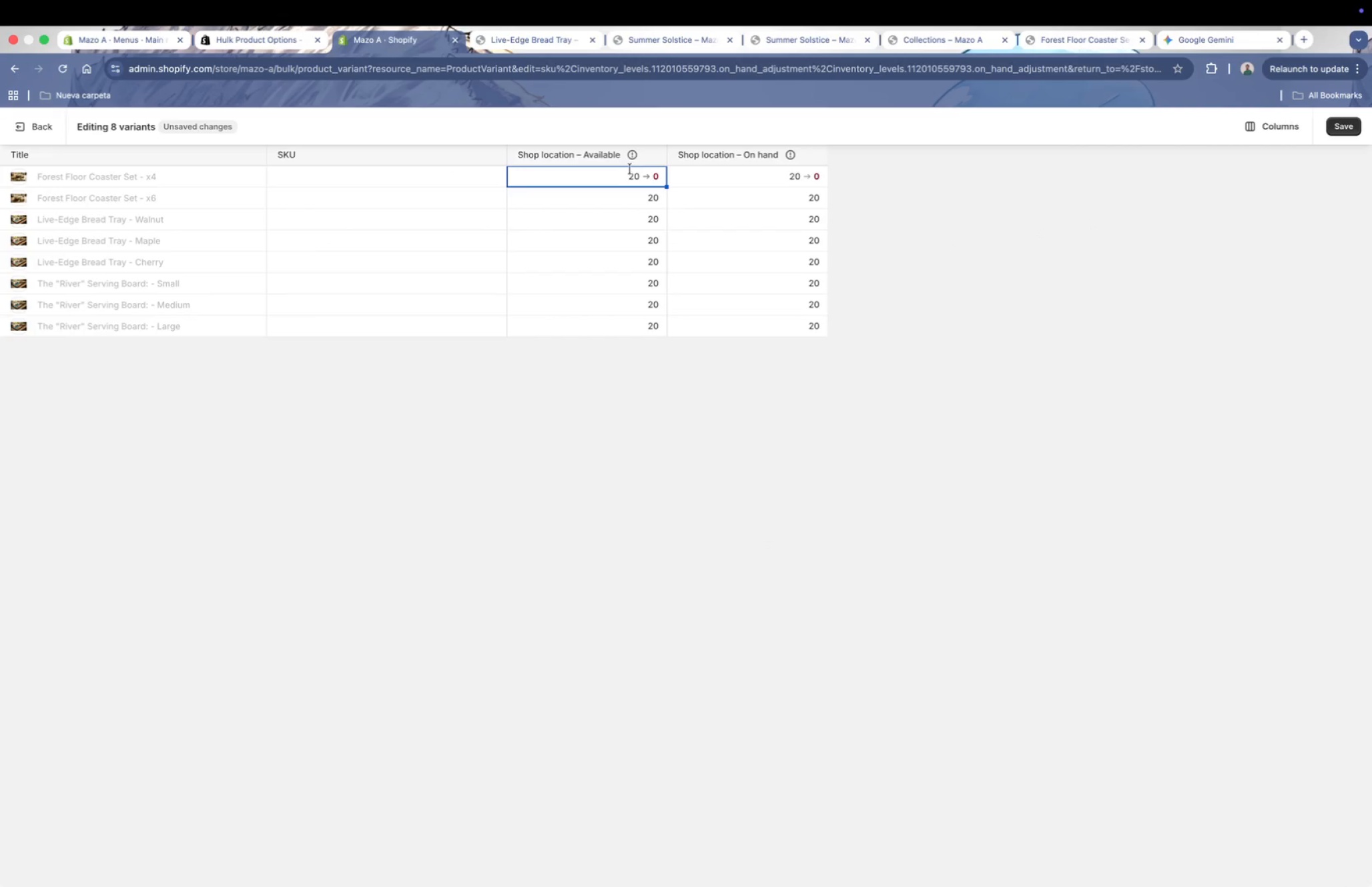 
left_click_drag(start_coordinate=[630, 169], to_coordinate=[631, 297])
 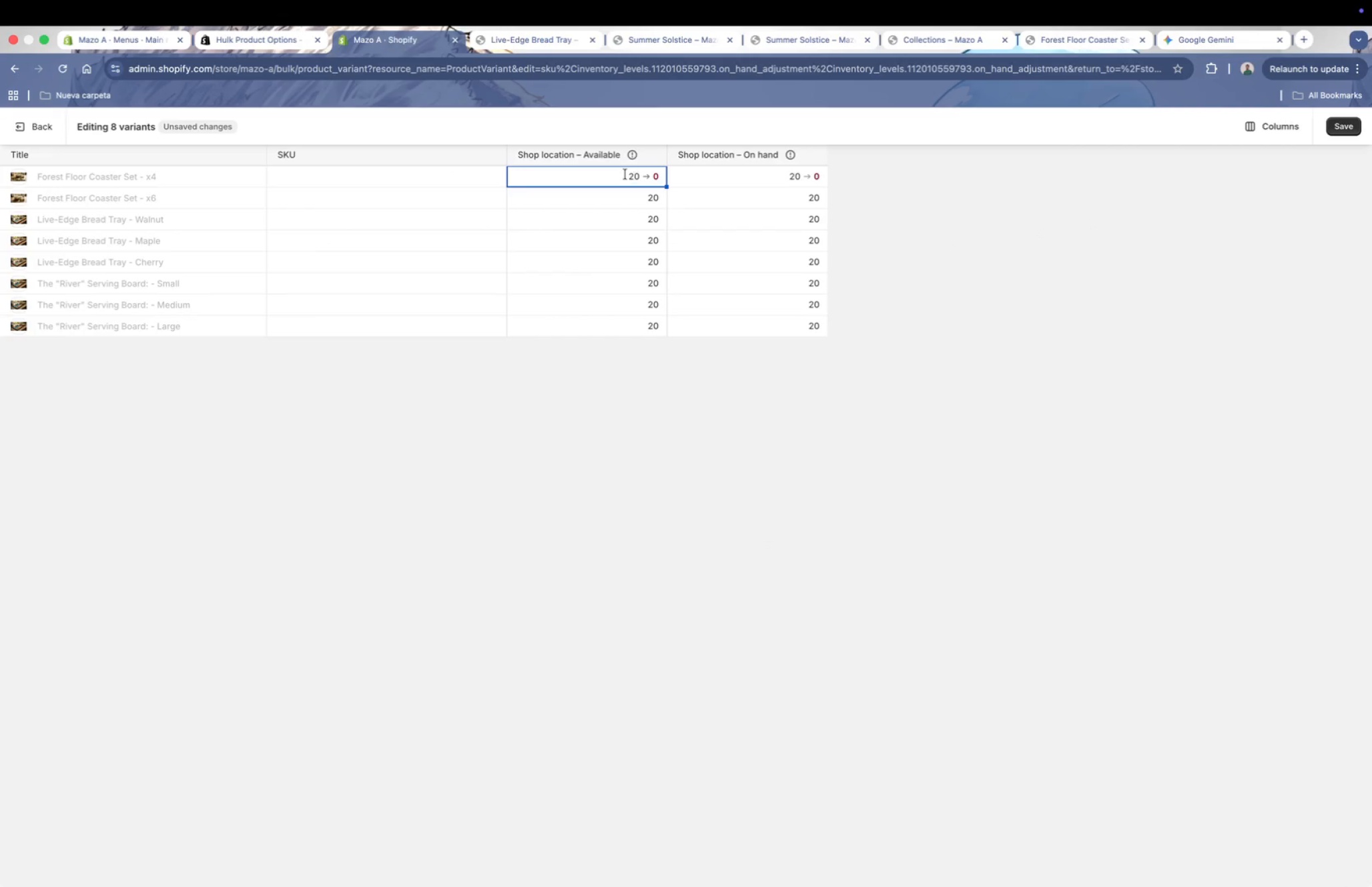 
left_click_drag(start_coordinate=[621, 177], to_coordinate=[621, 297])
 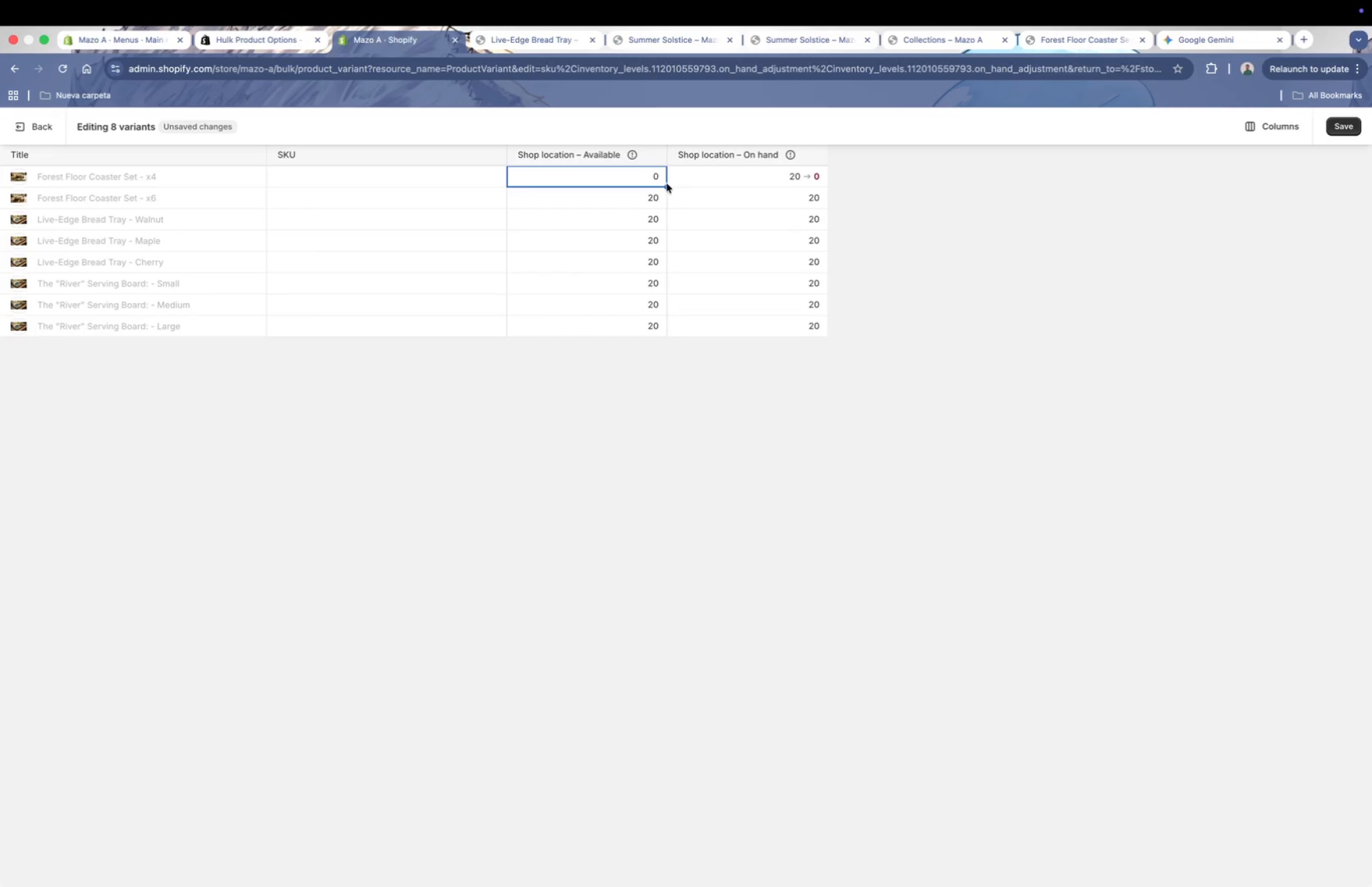 
left_click_drag(start_coordinate=[665, 187], to_coordinate=[659, 326])
 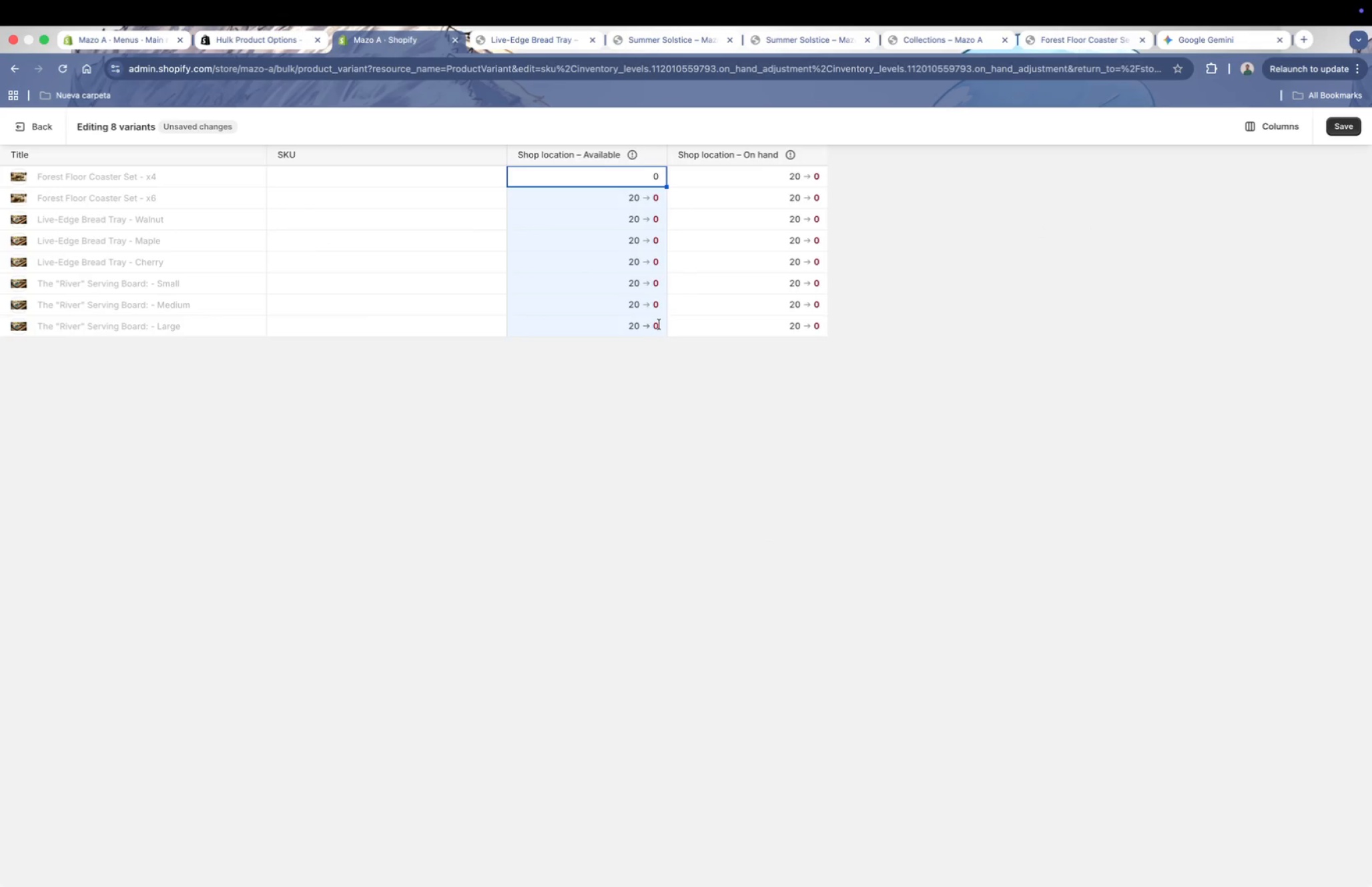 
key(0)
 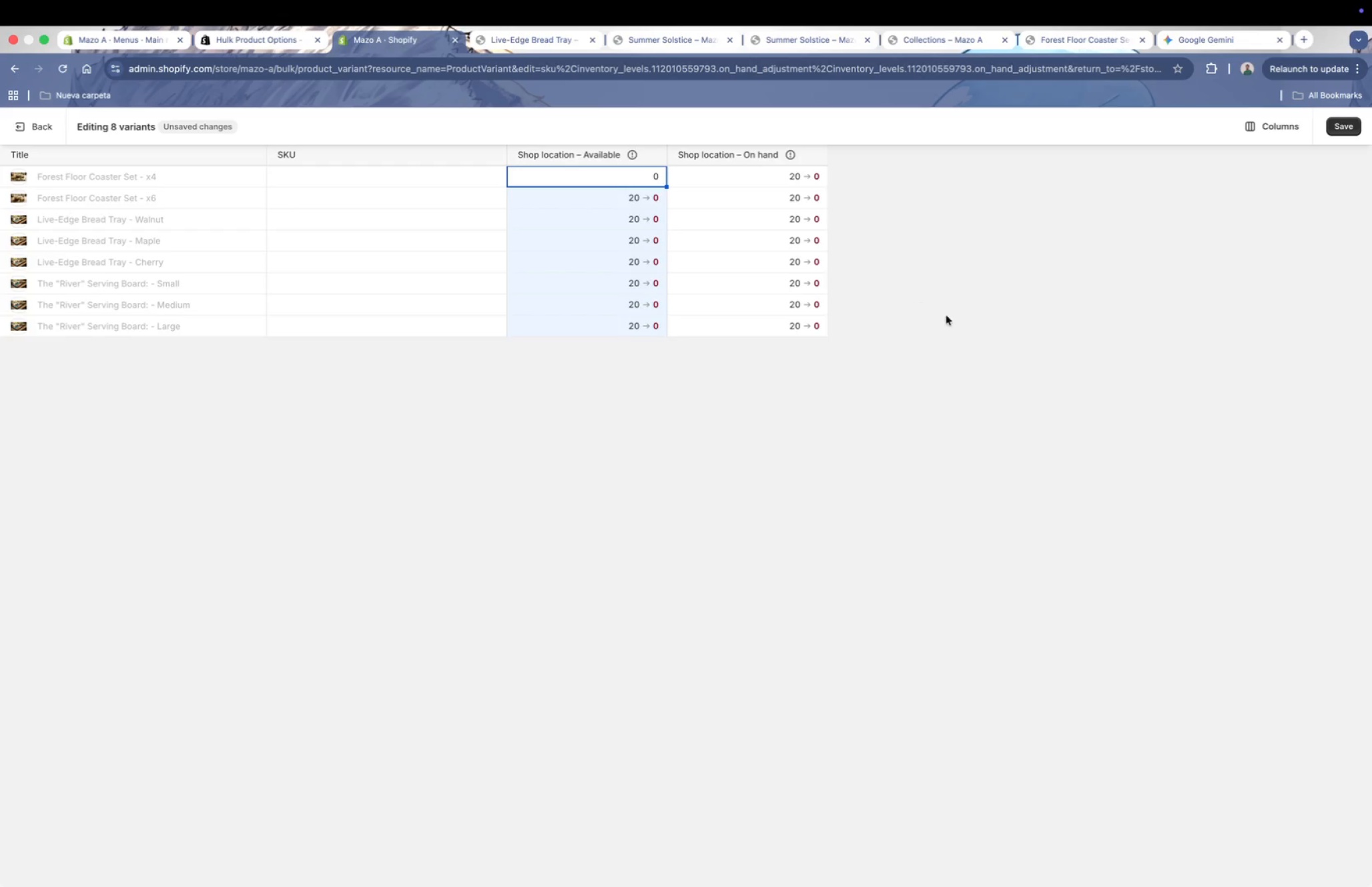 
left_click([998, 363])
 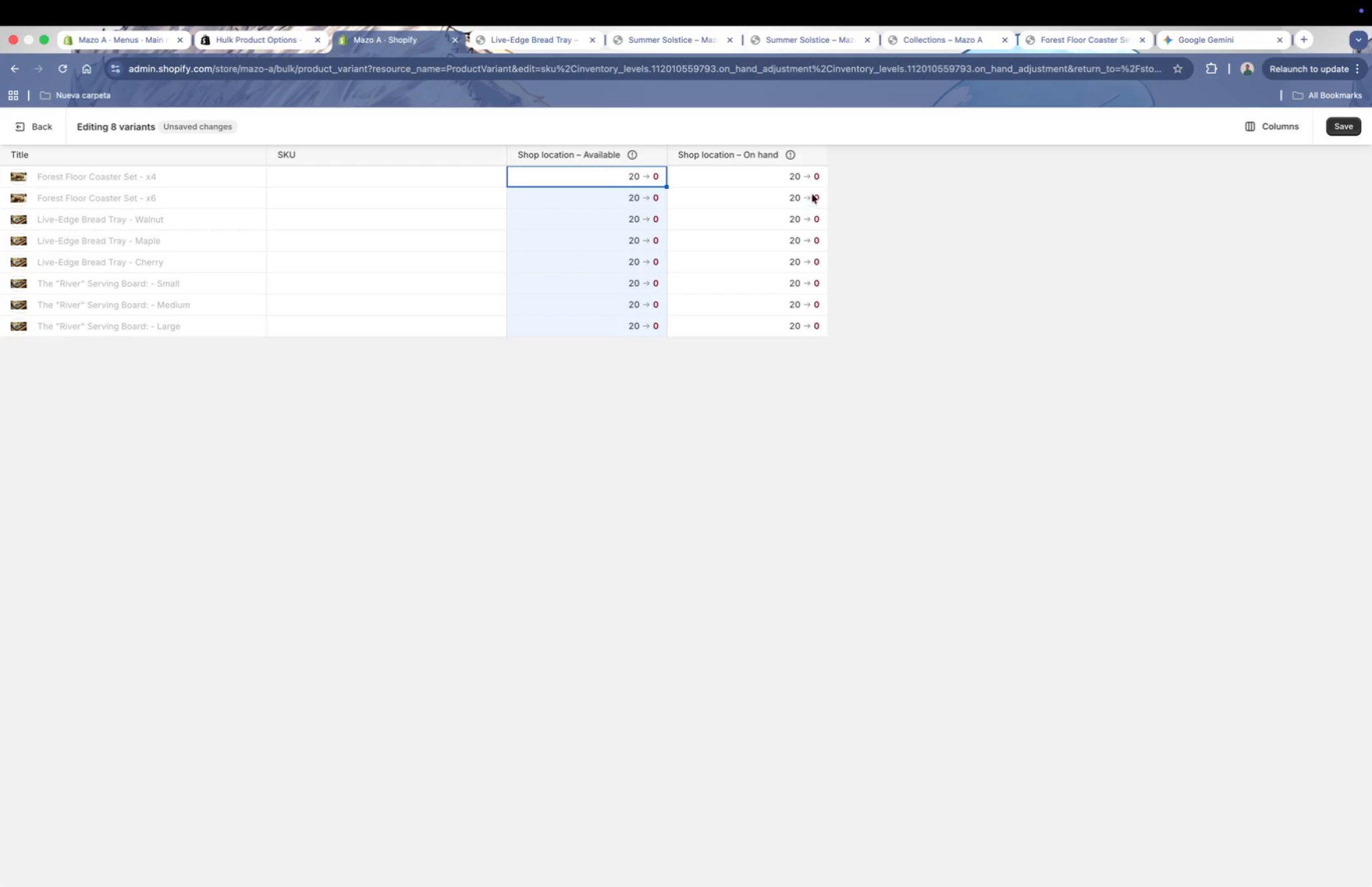 
left_click([815, 180])
 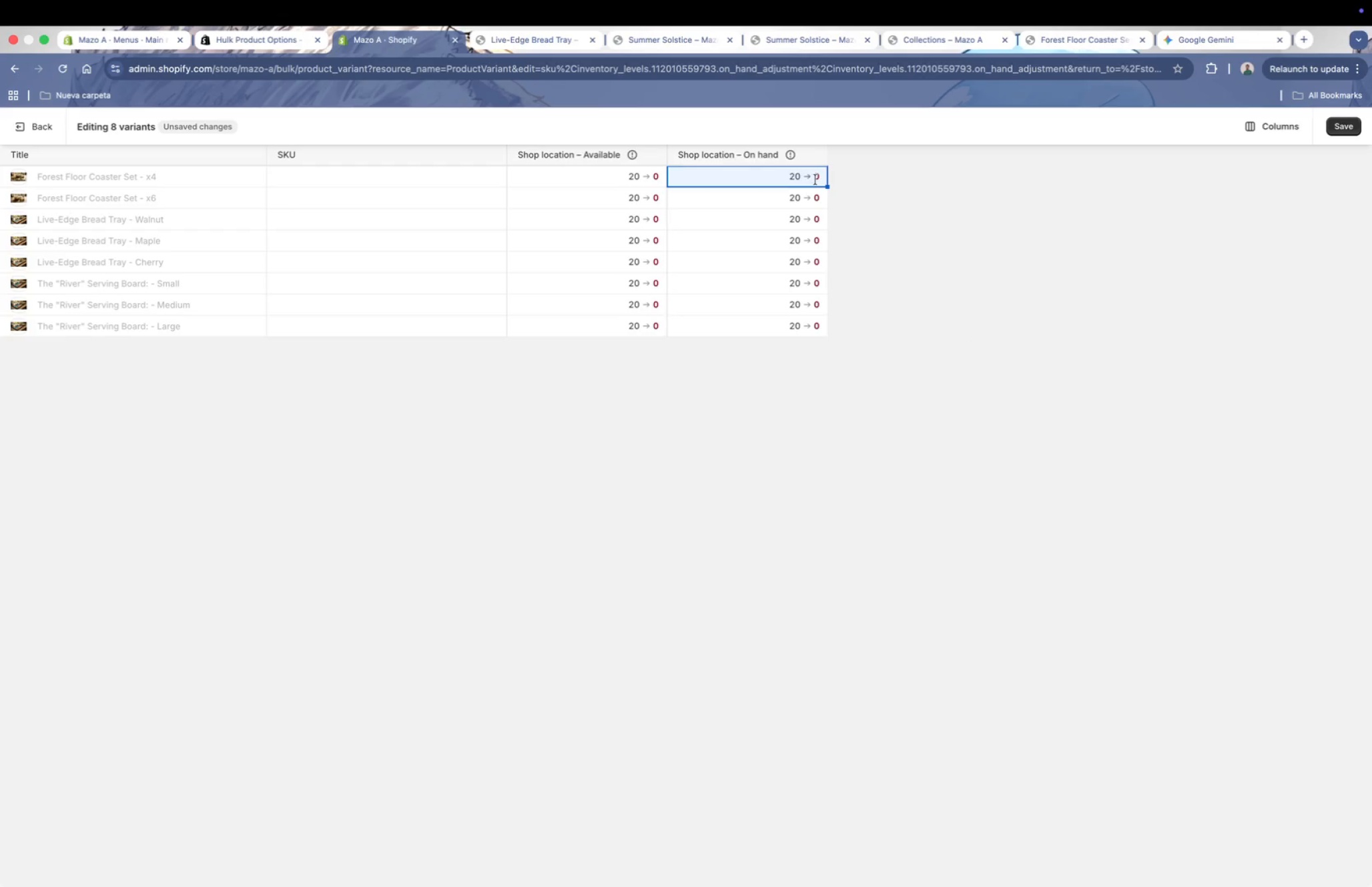 
key(0)
 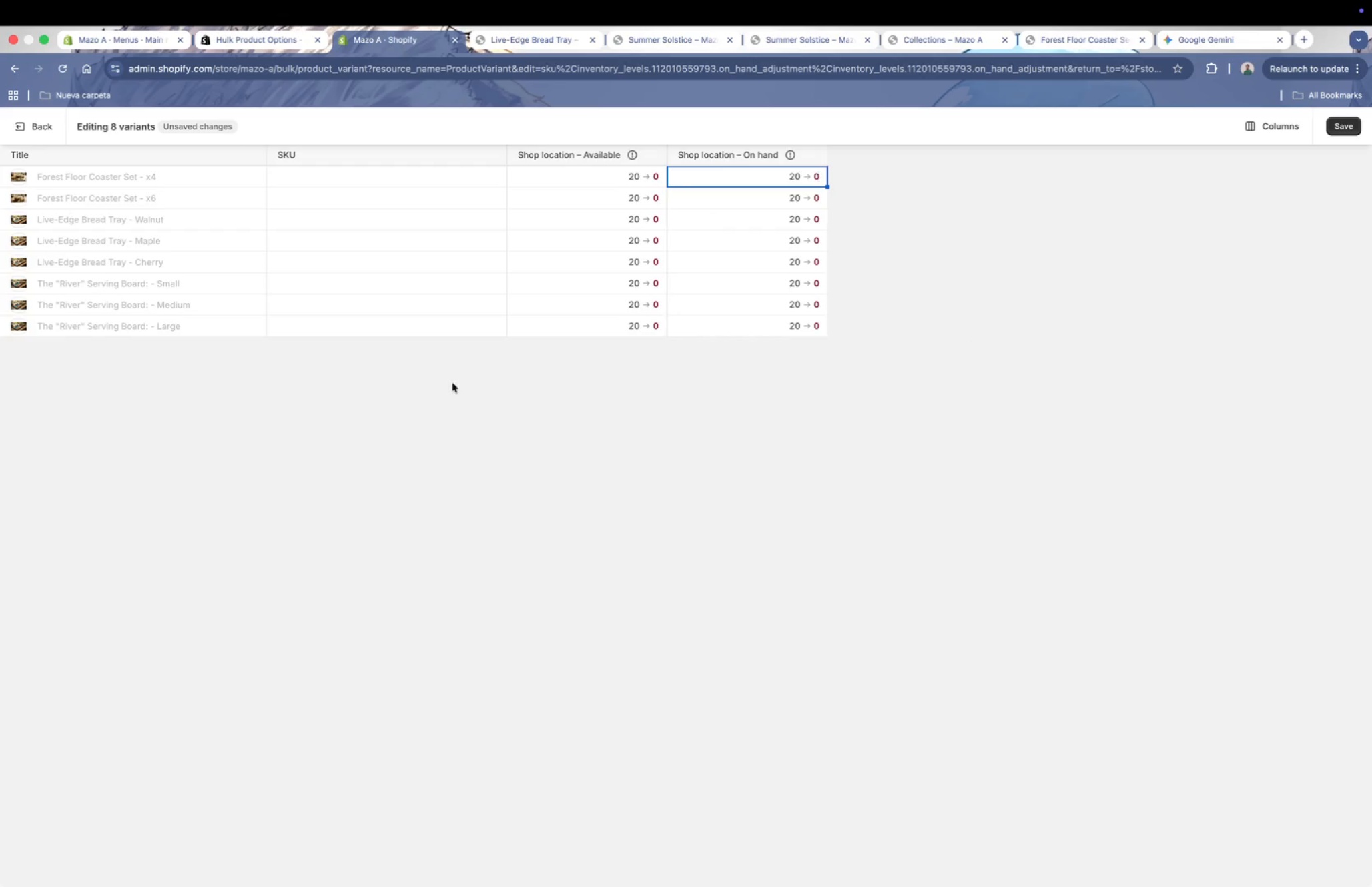 
left_click([581, 172])
 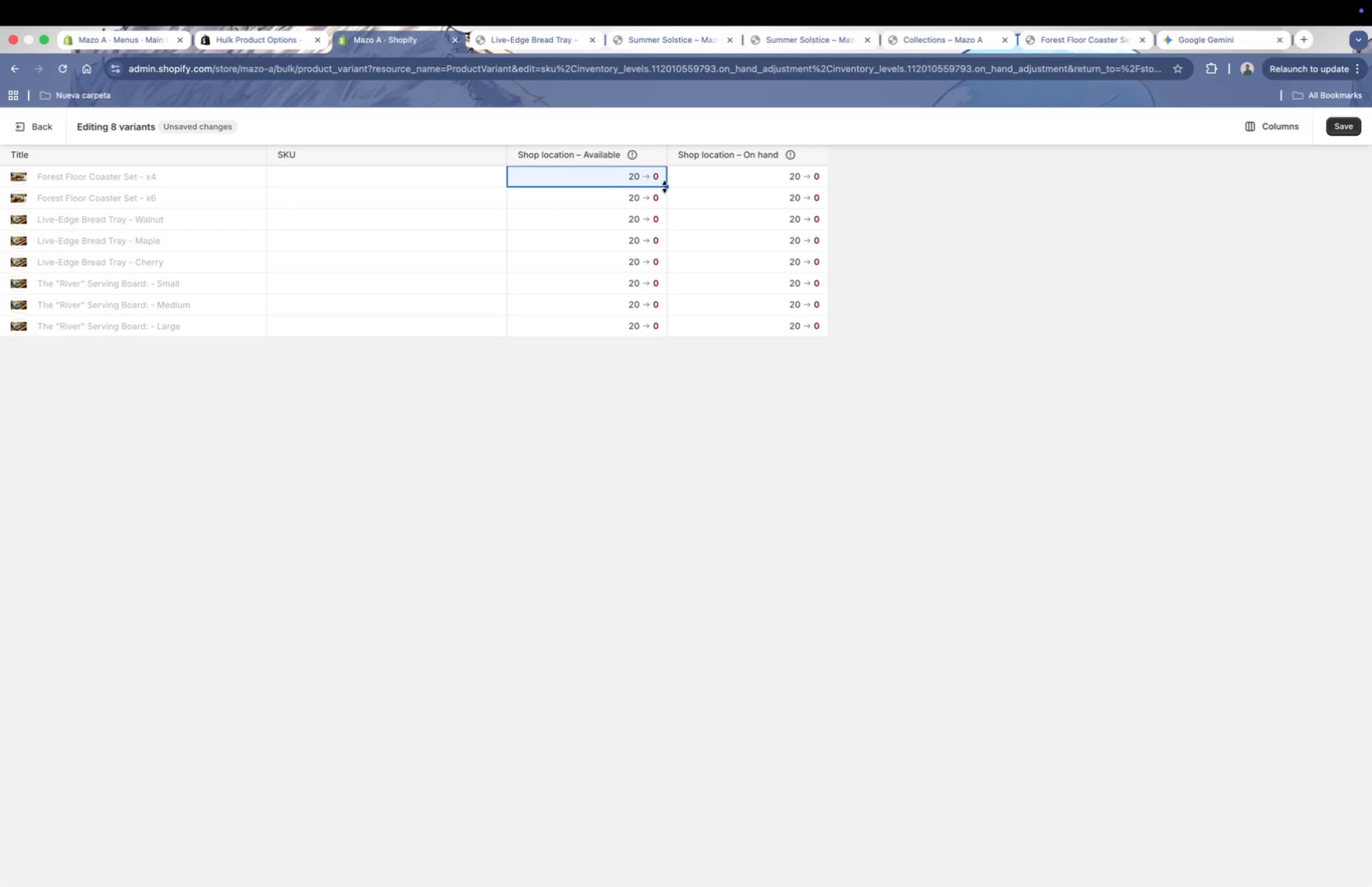 
left_click_drag(start_coordinate=[665, 187], to_coordinate=[635, 337])
 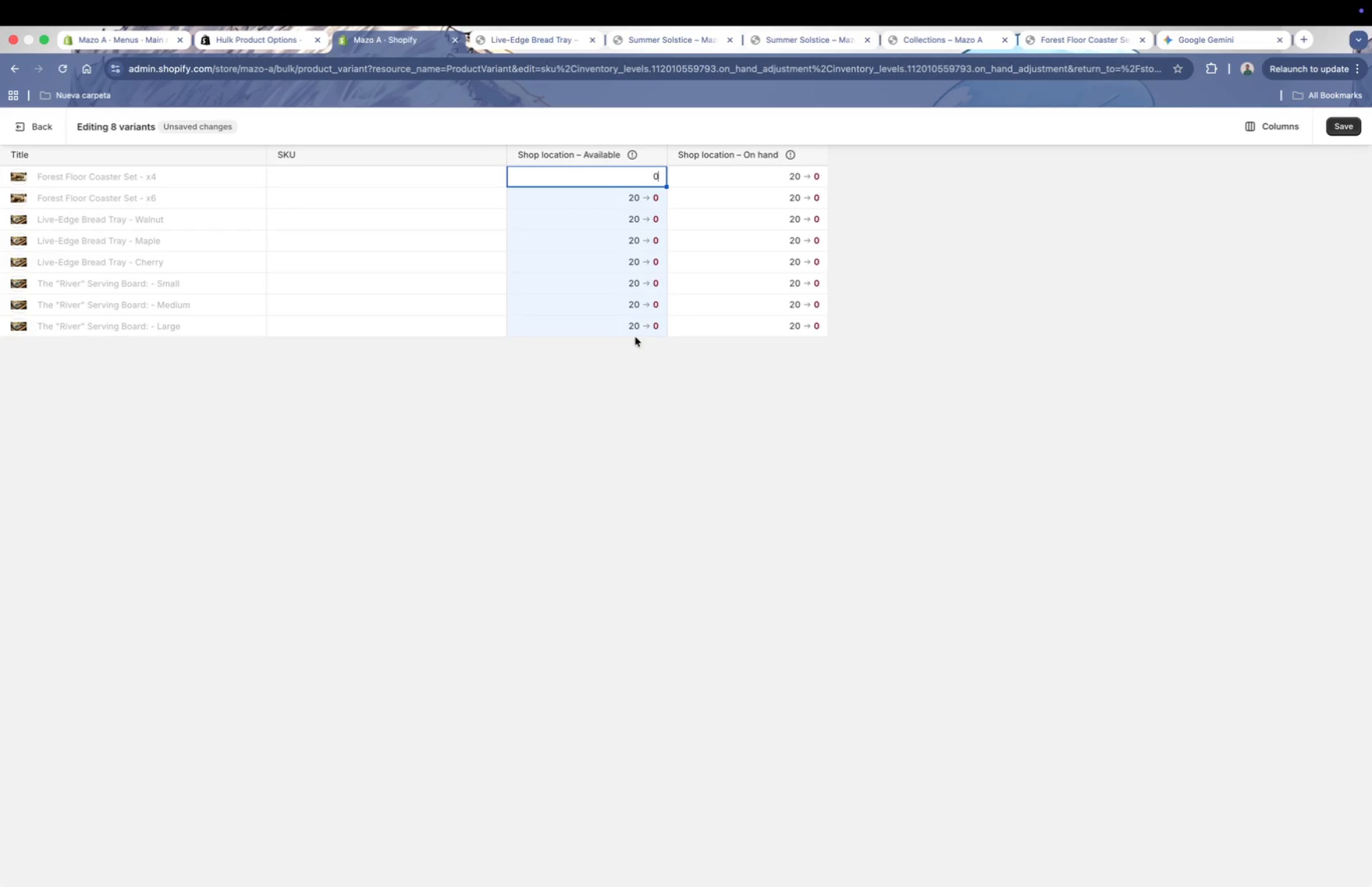 
key(0)
 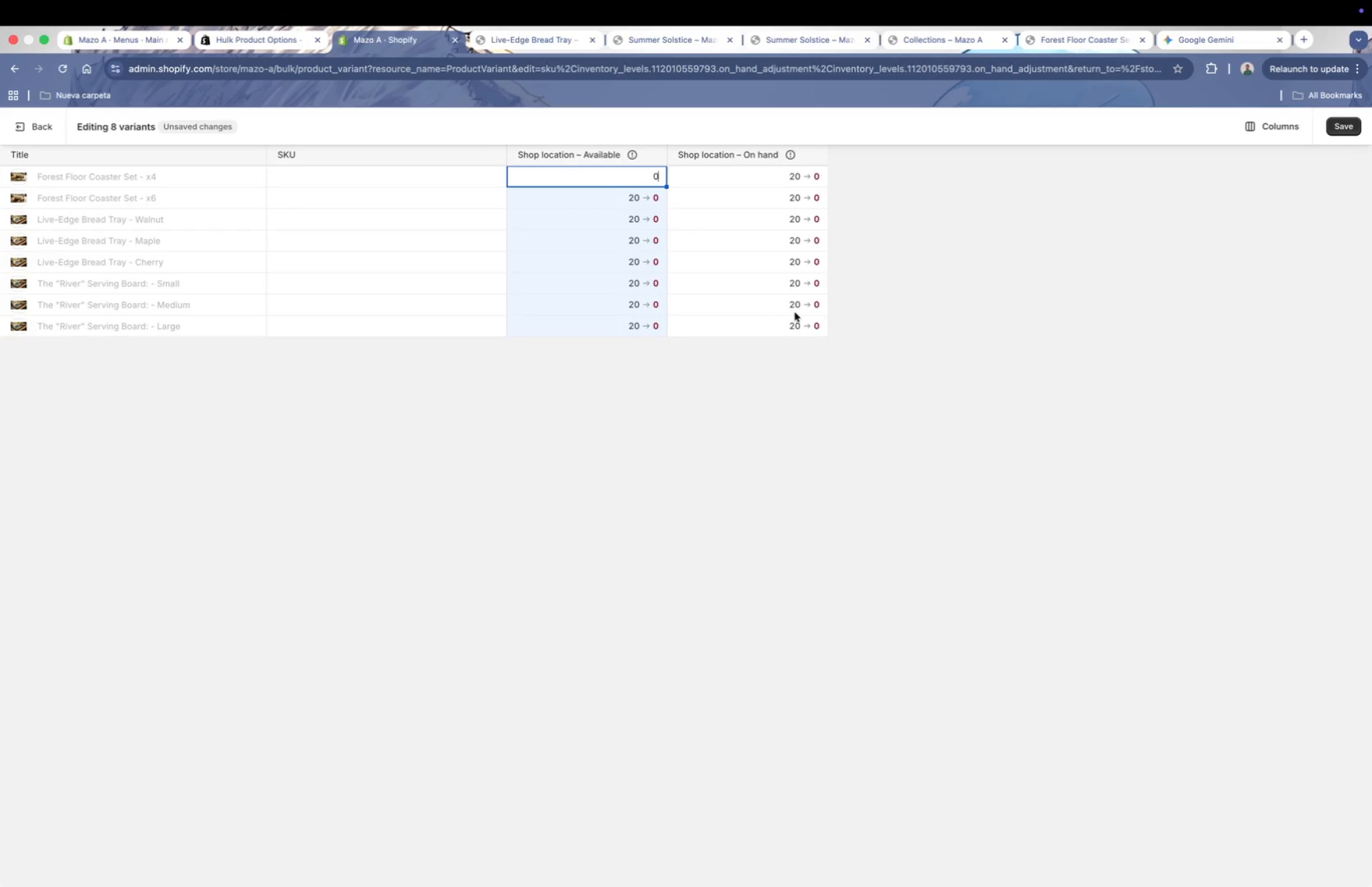 
left_click([721, 388])
 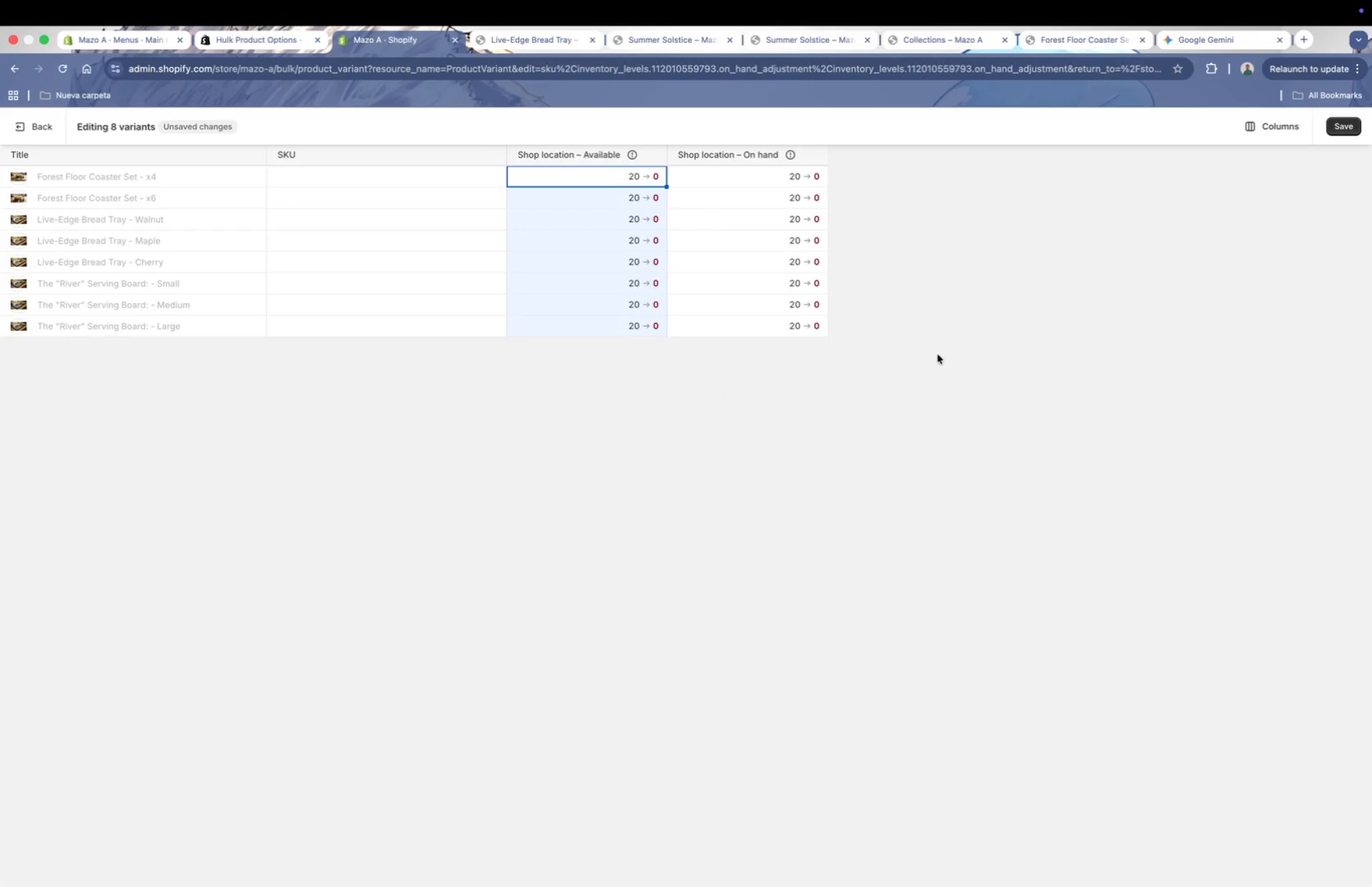 
scroll: coordinate [1115, 267], scroll_direction: up, amount: 2.0
 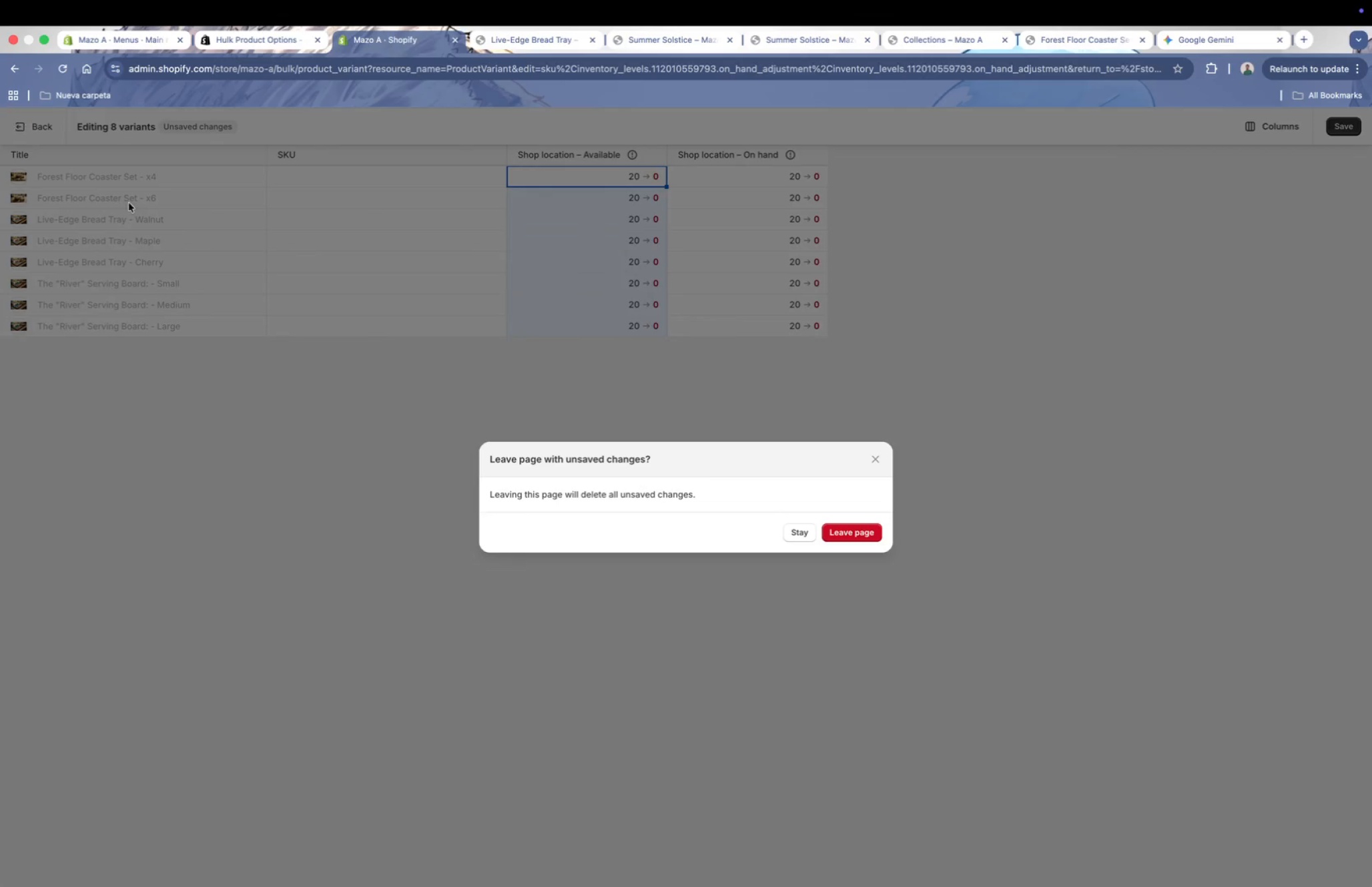 
left_click([839, 540])
 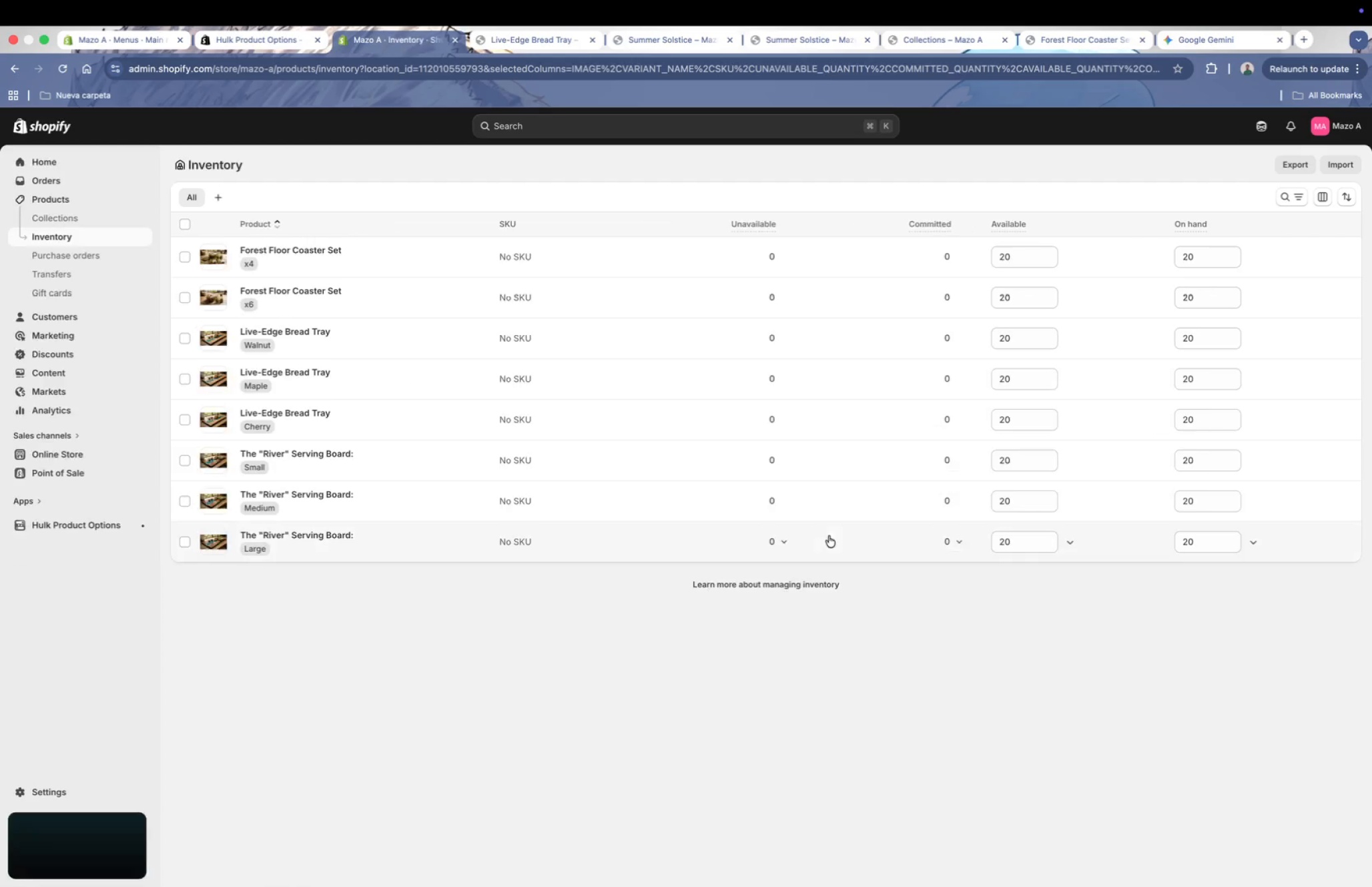 
scroll: coordinate [583, 482], scroll_direction: down, amount: 3.0
 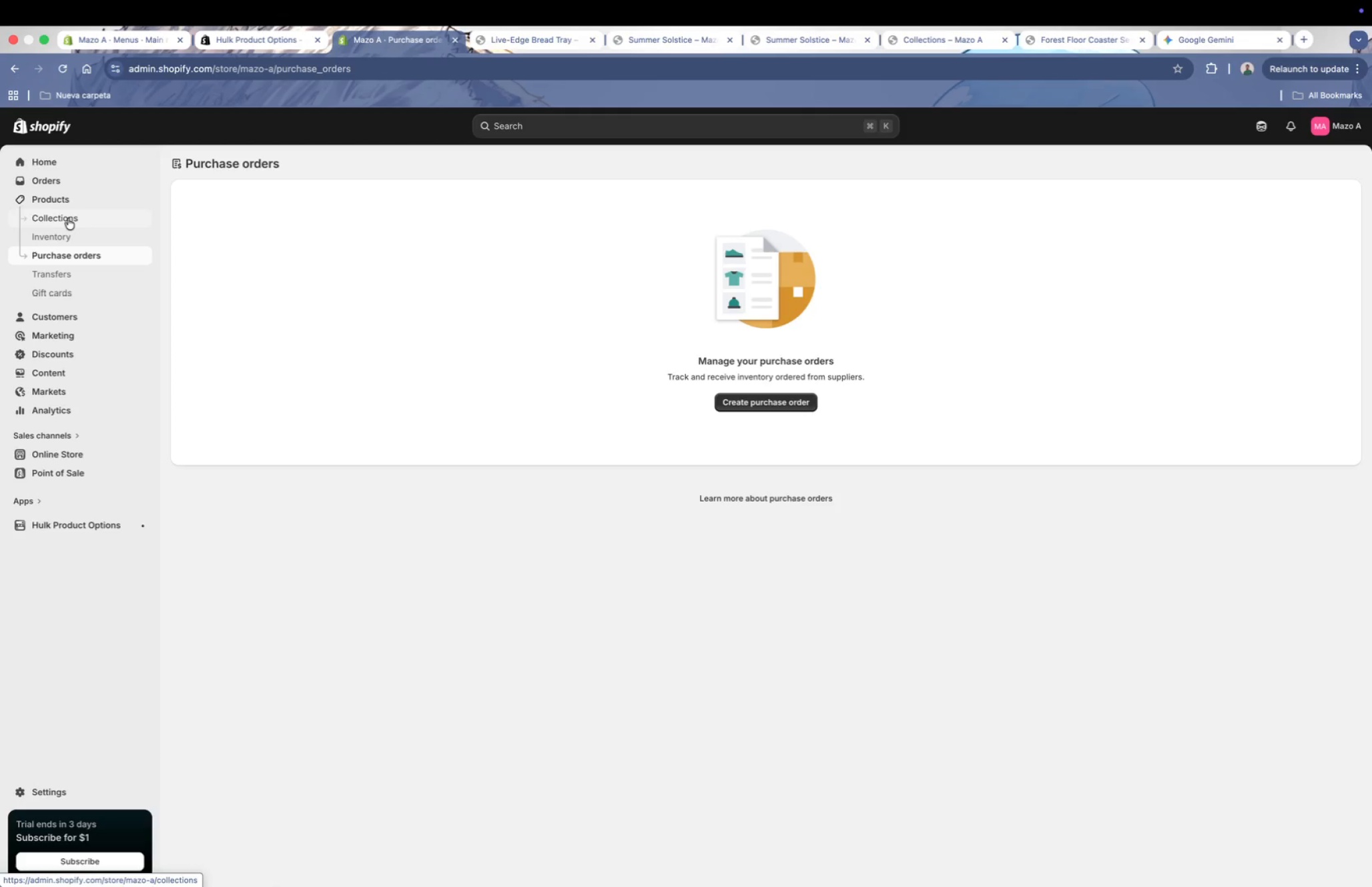 
left_click([69, 199])
 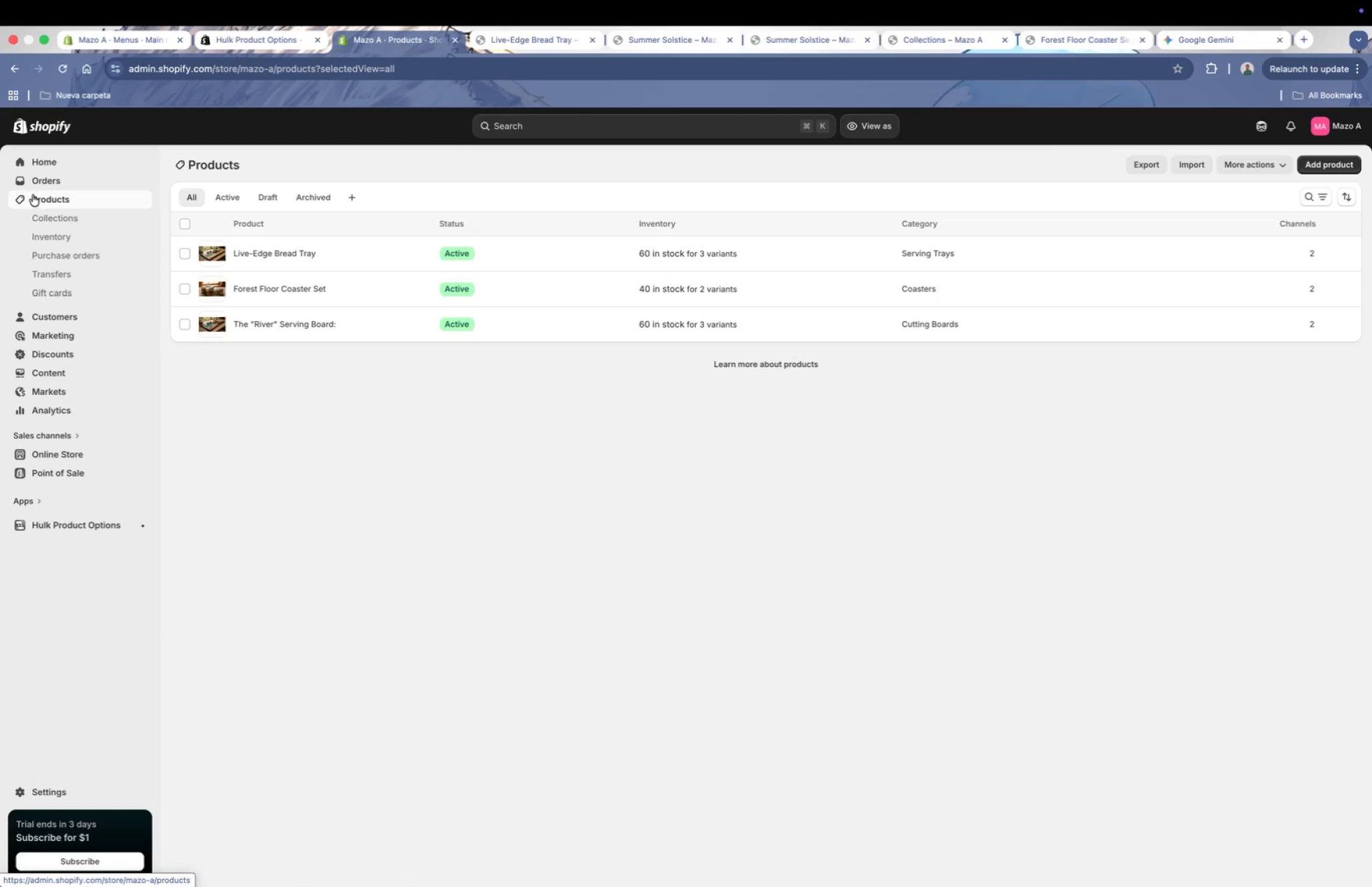 
wait(11.42)
 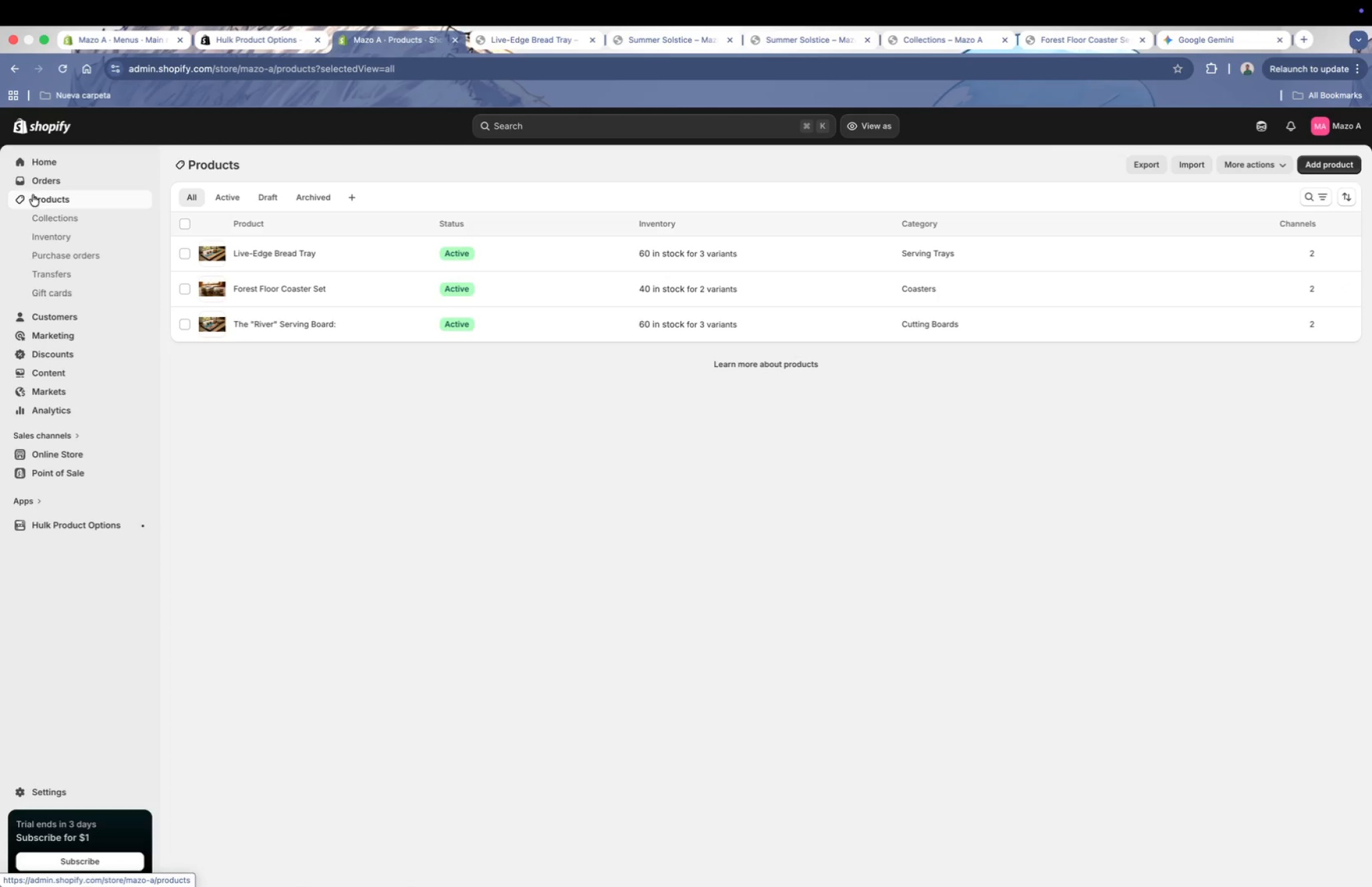 
left_click([41, 436])
 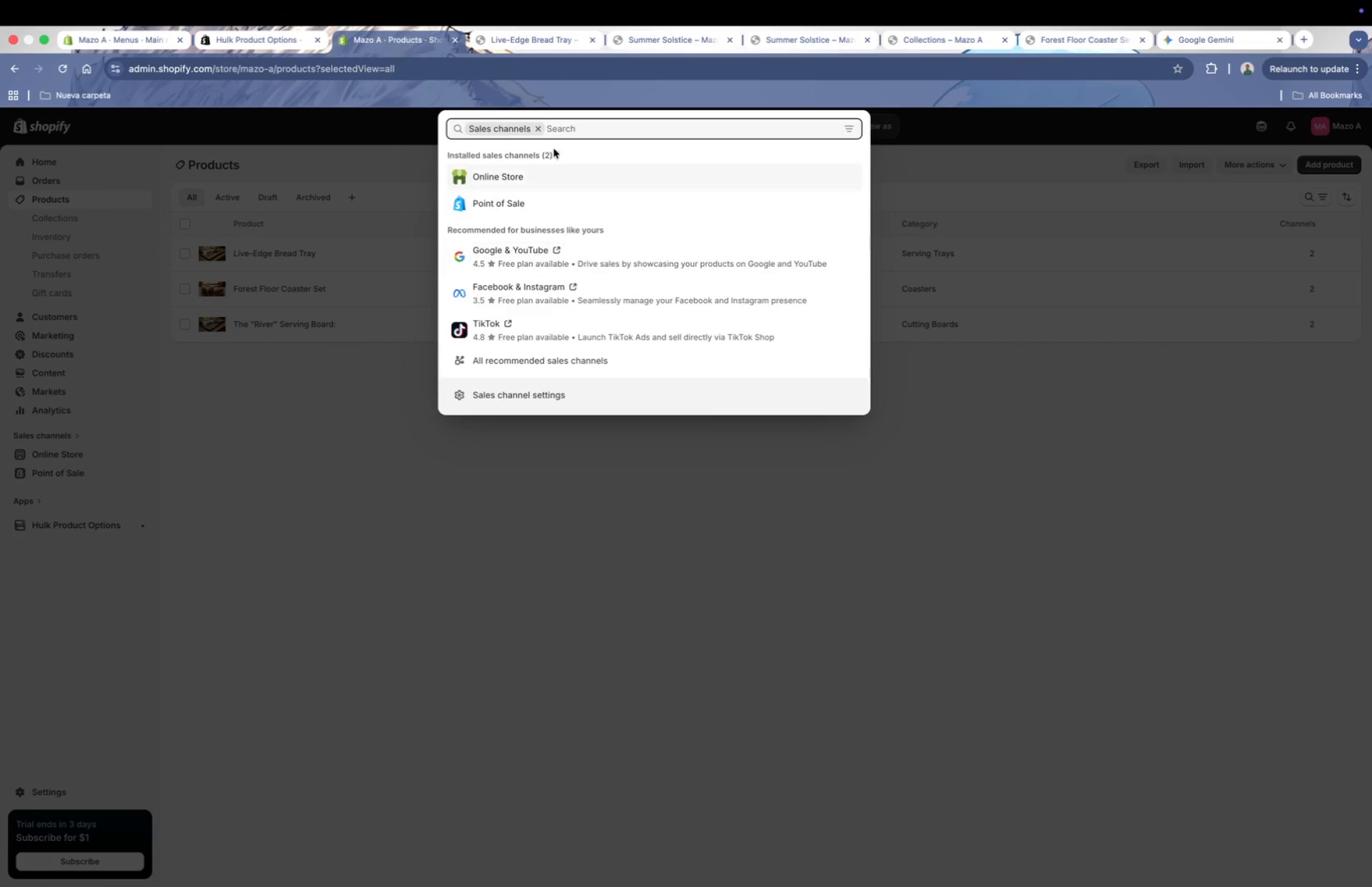 
left_click([547, 174])
 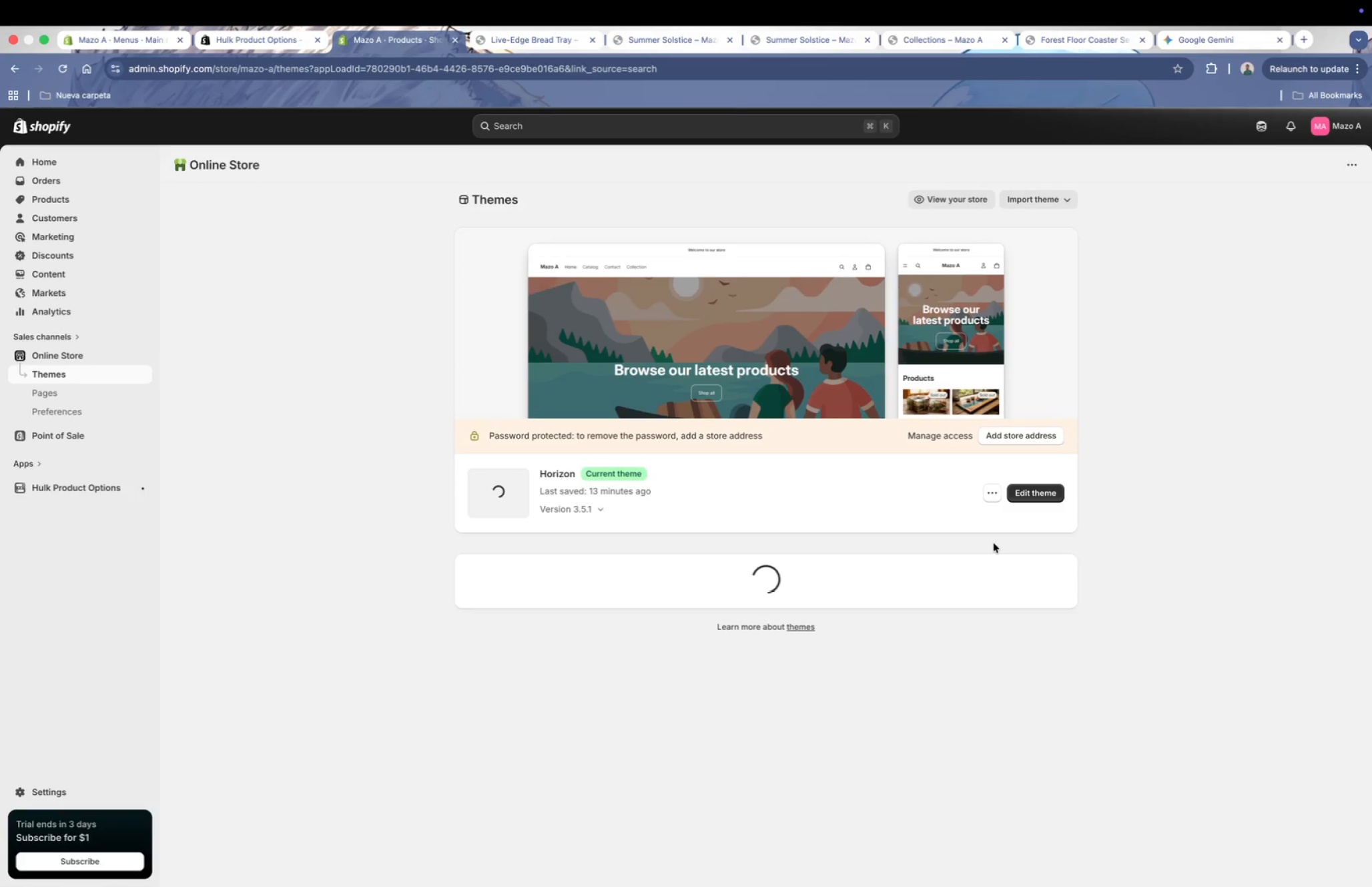 
left_click([1039, 491])
 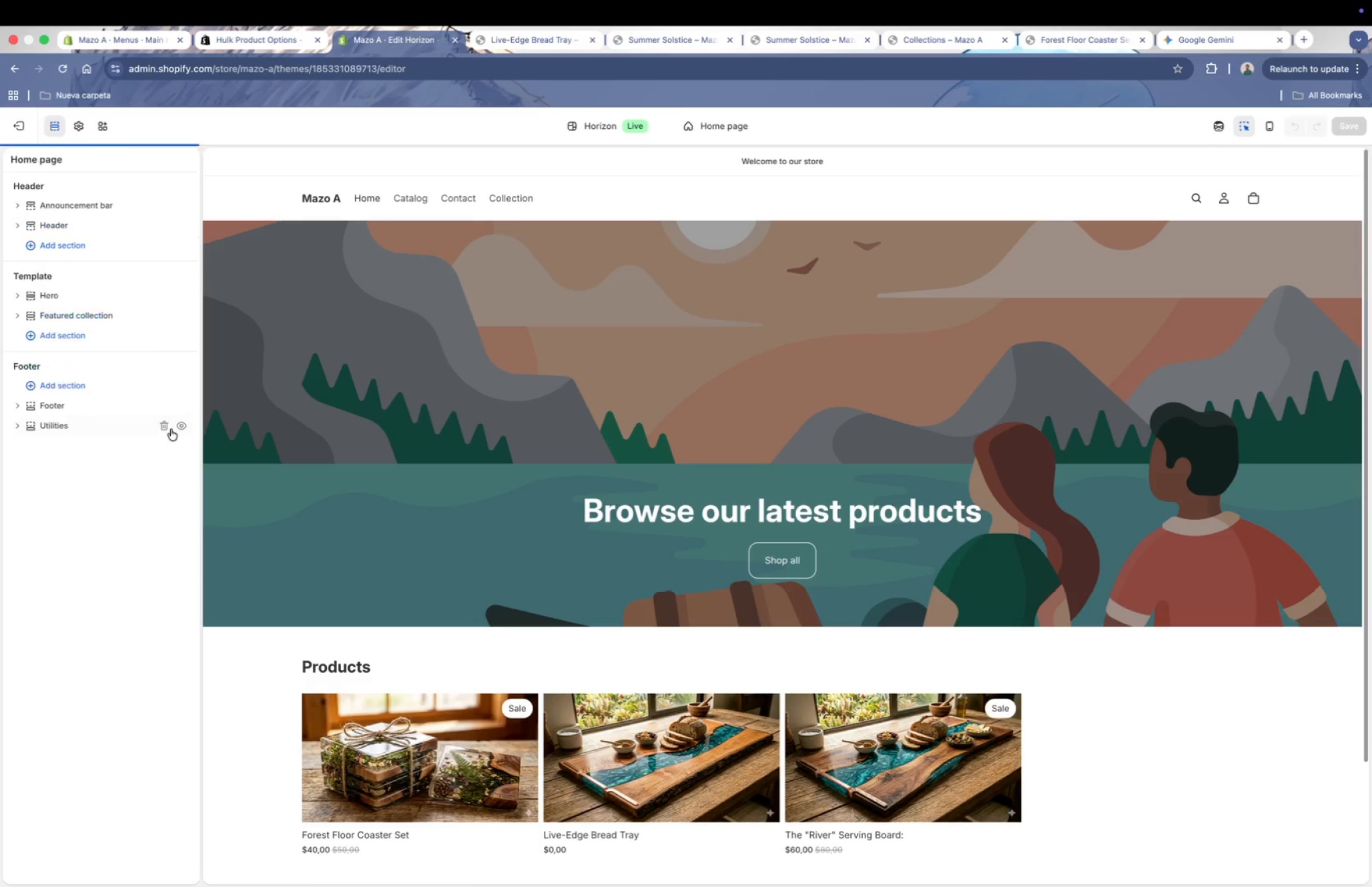 
scroll: coordinate [574, 362], scroll_direction: down, amount: 5.0
 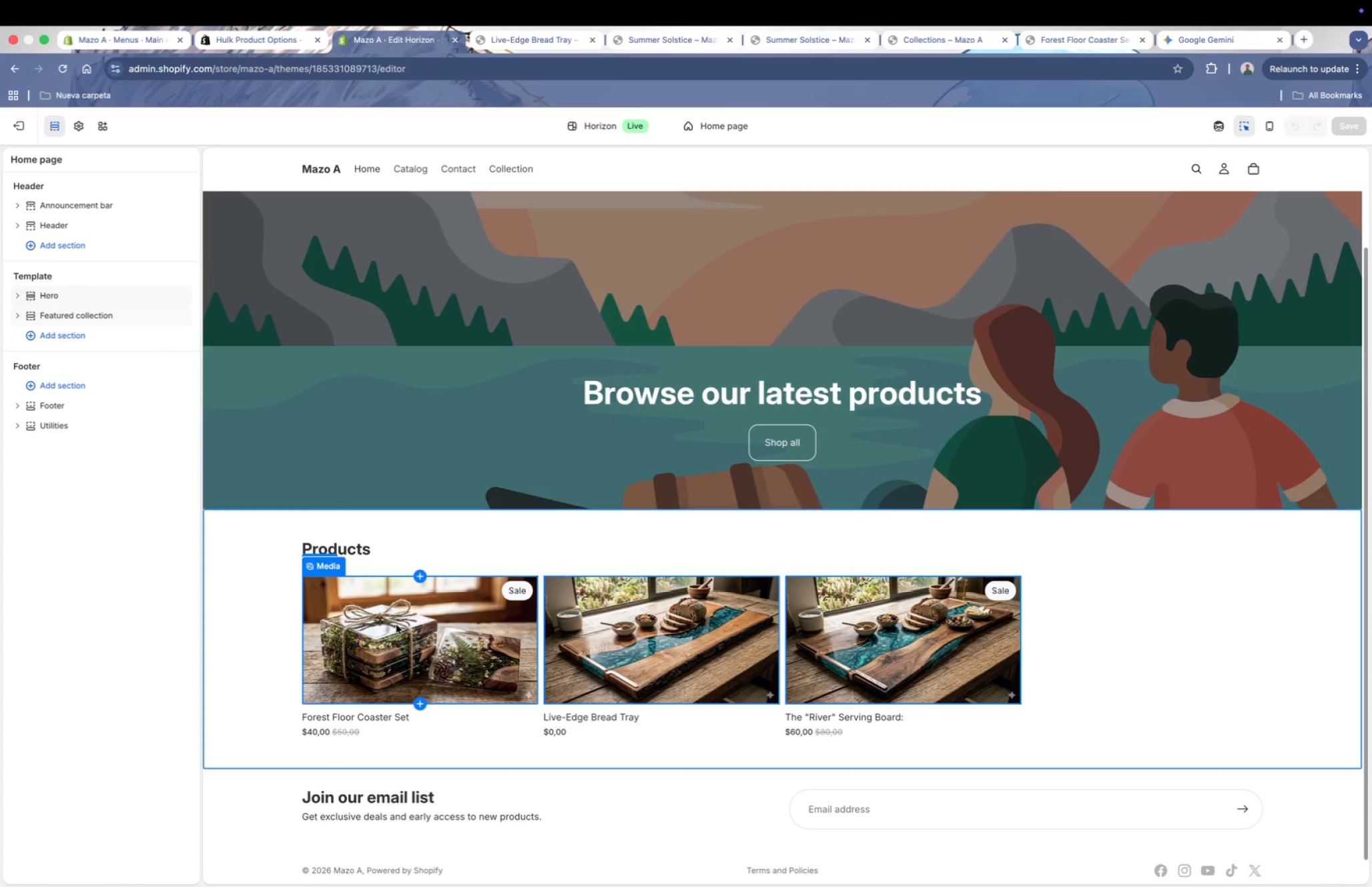 
left_click([394, 635])
 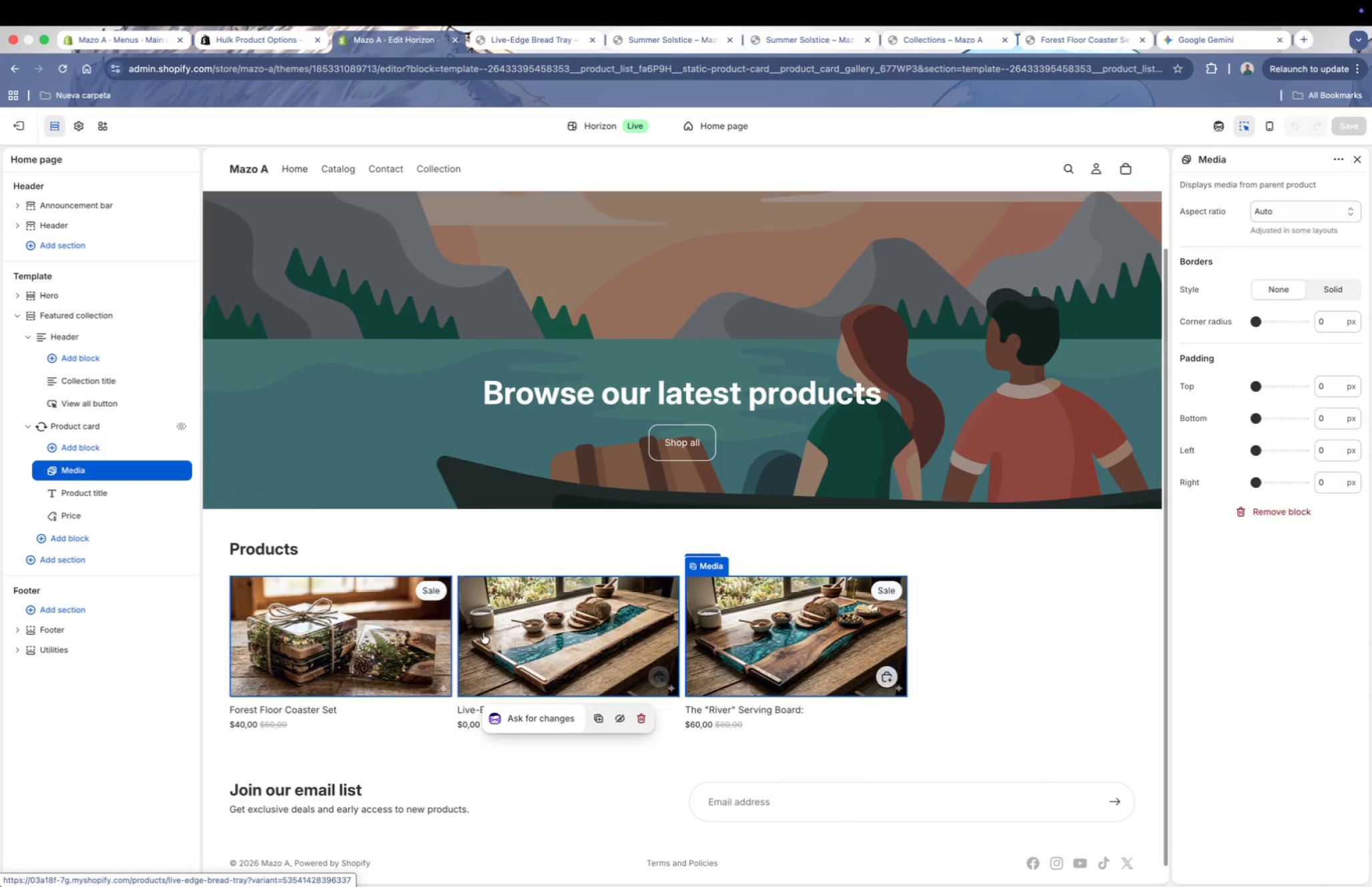 
wait(5.05)
 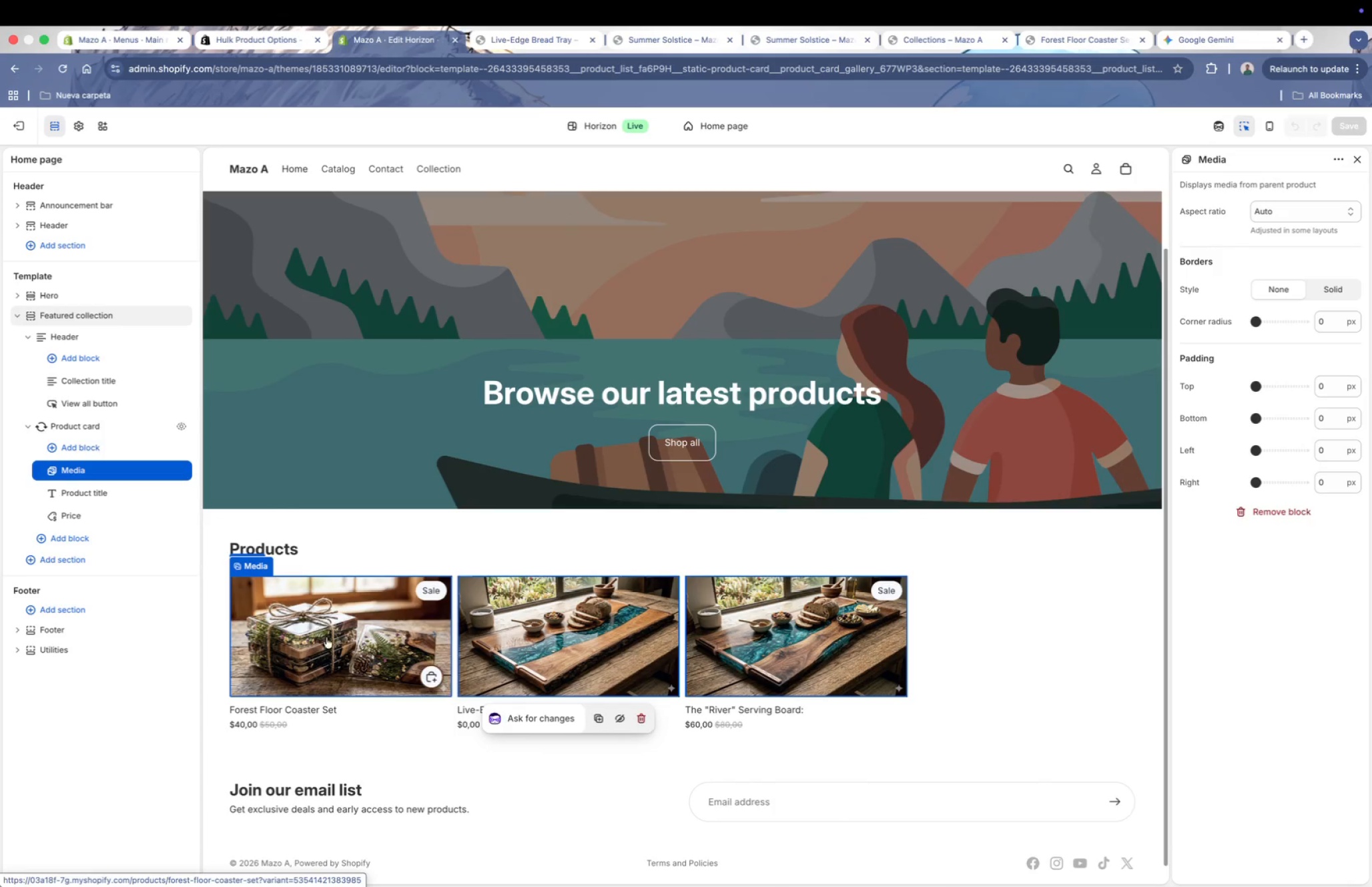 
left_click([517, 642])
 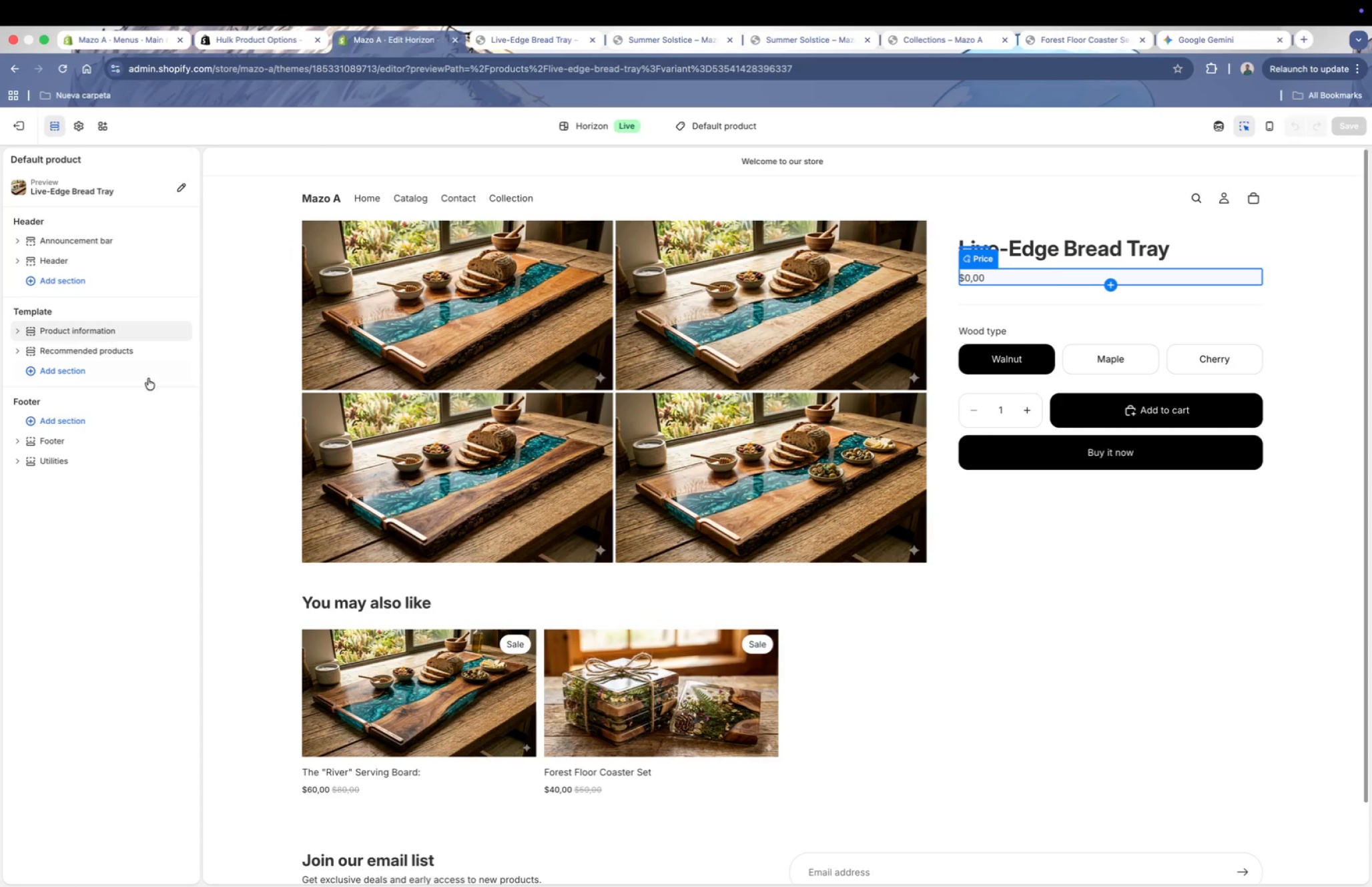 
left_click([975, 275])
 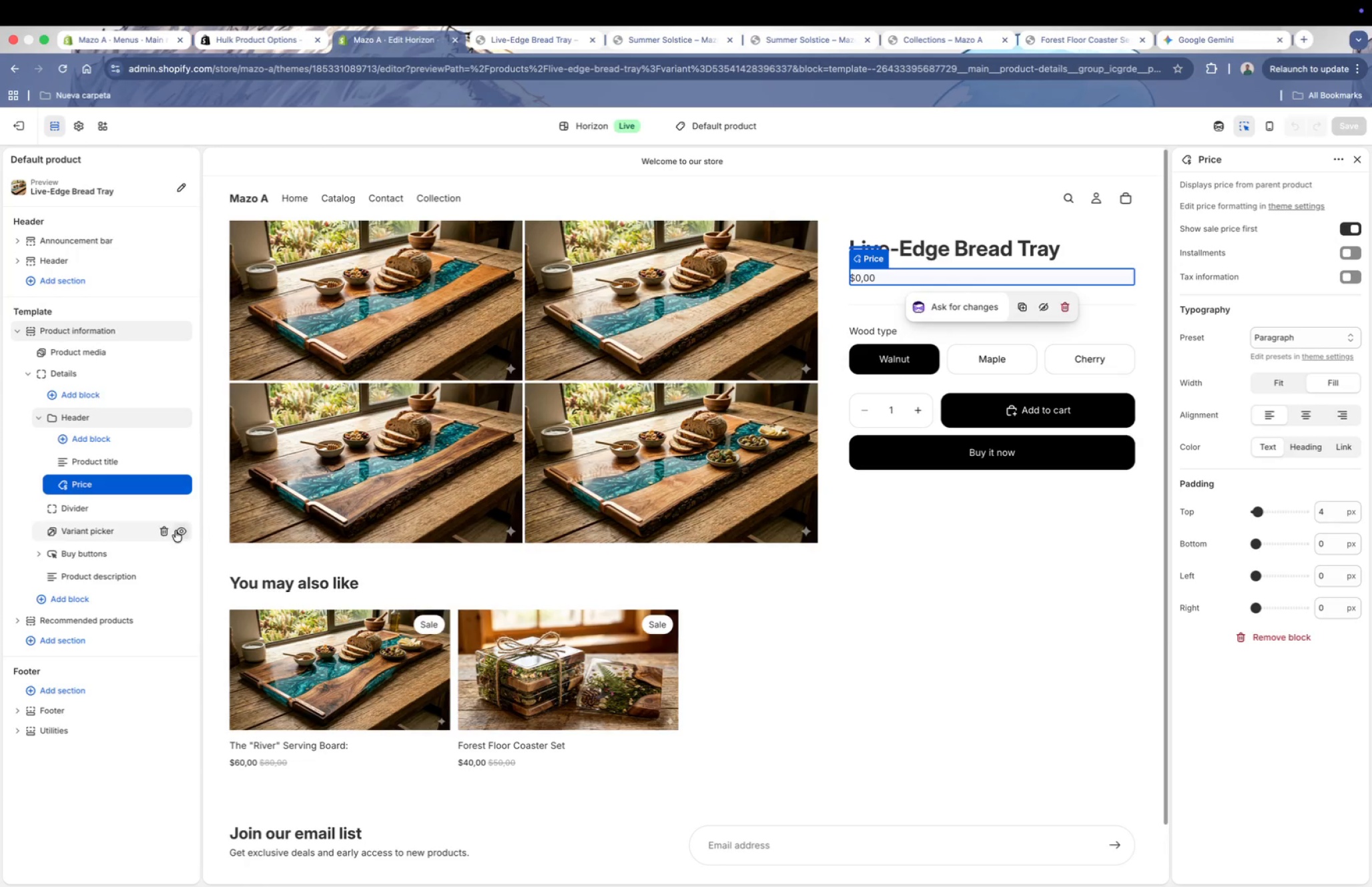 
scroll: coordinate [1064, 377], scroll_direction: down, amount: 2.0
 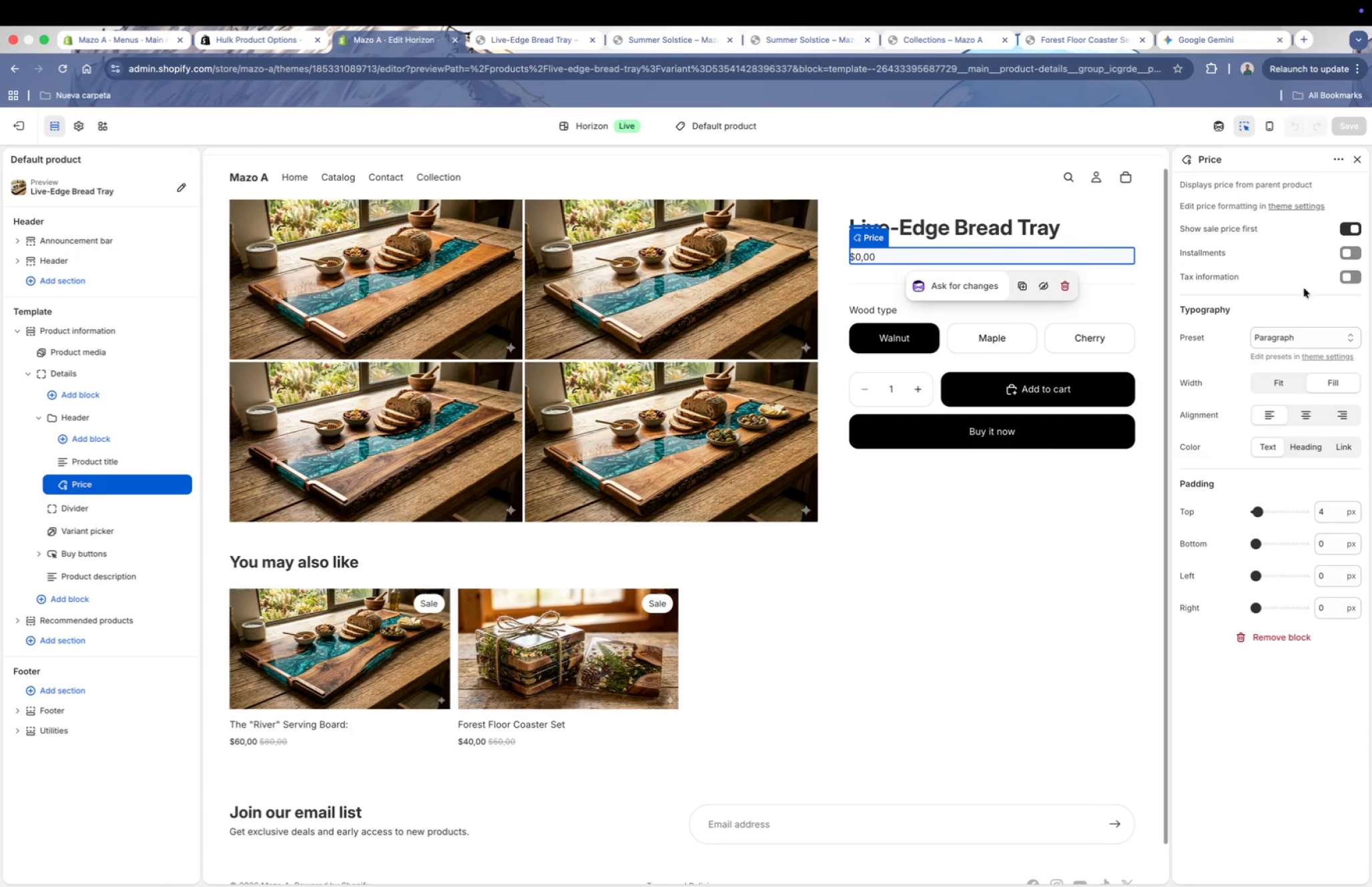 
scroll: coordinate [1312, 339], scroll_direction: up, amount: 5.0
 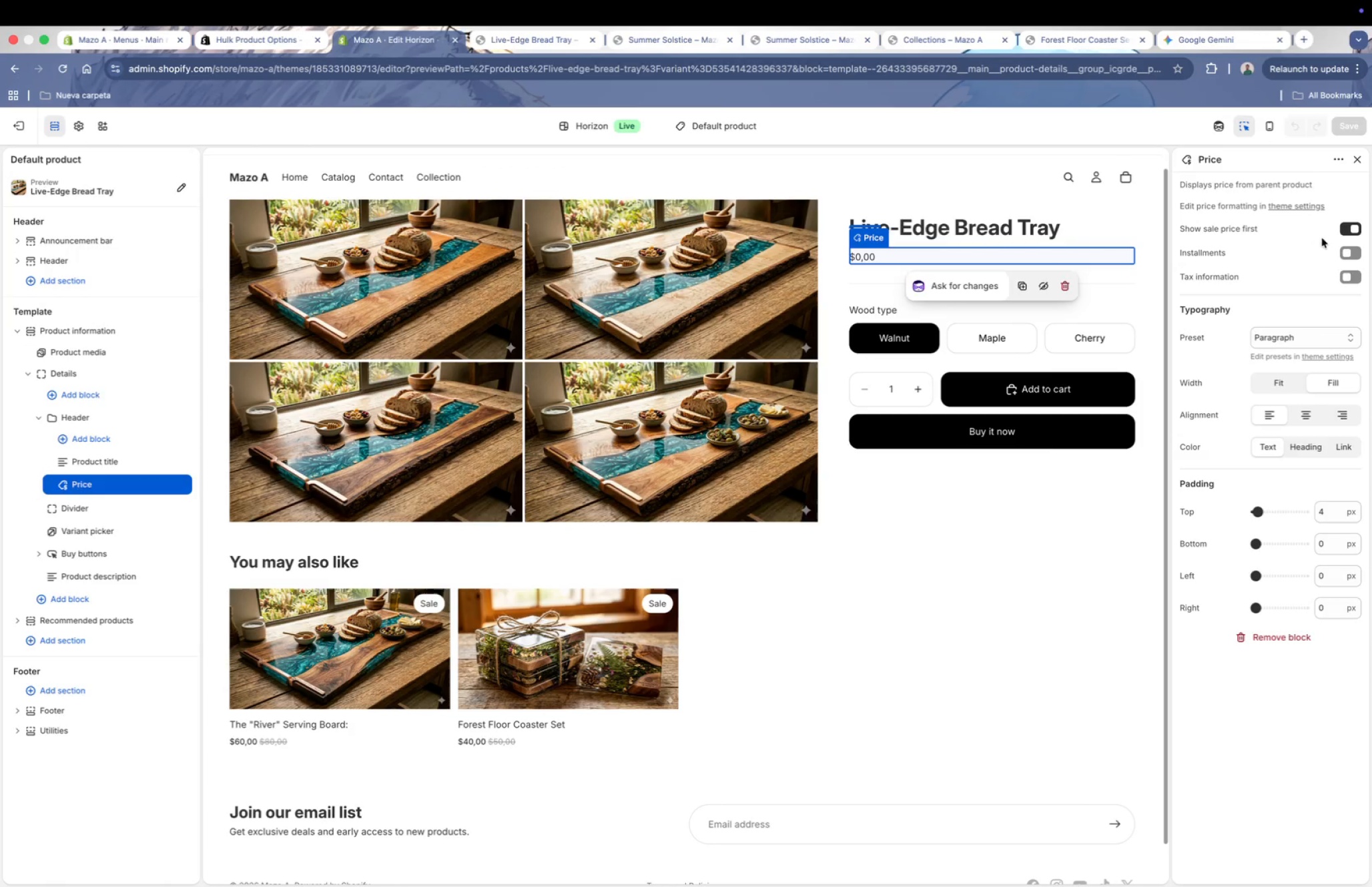 
scroll: coordinate [1303, 364], scroll_direction: down, amount: 3.0
 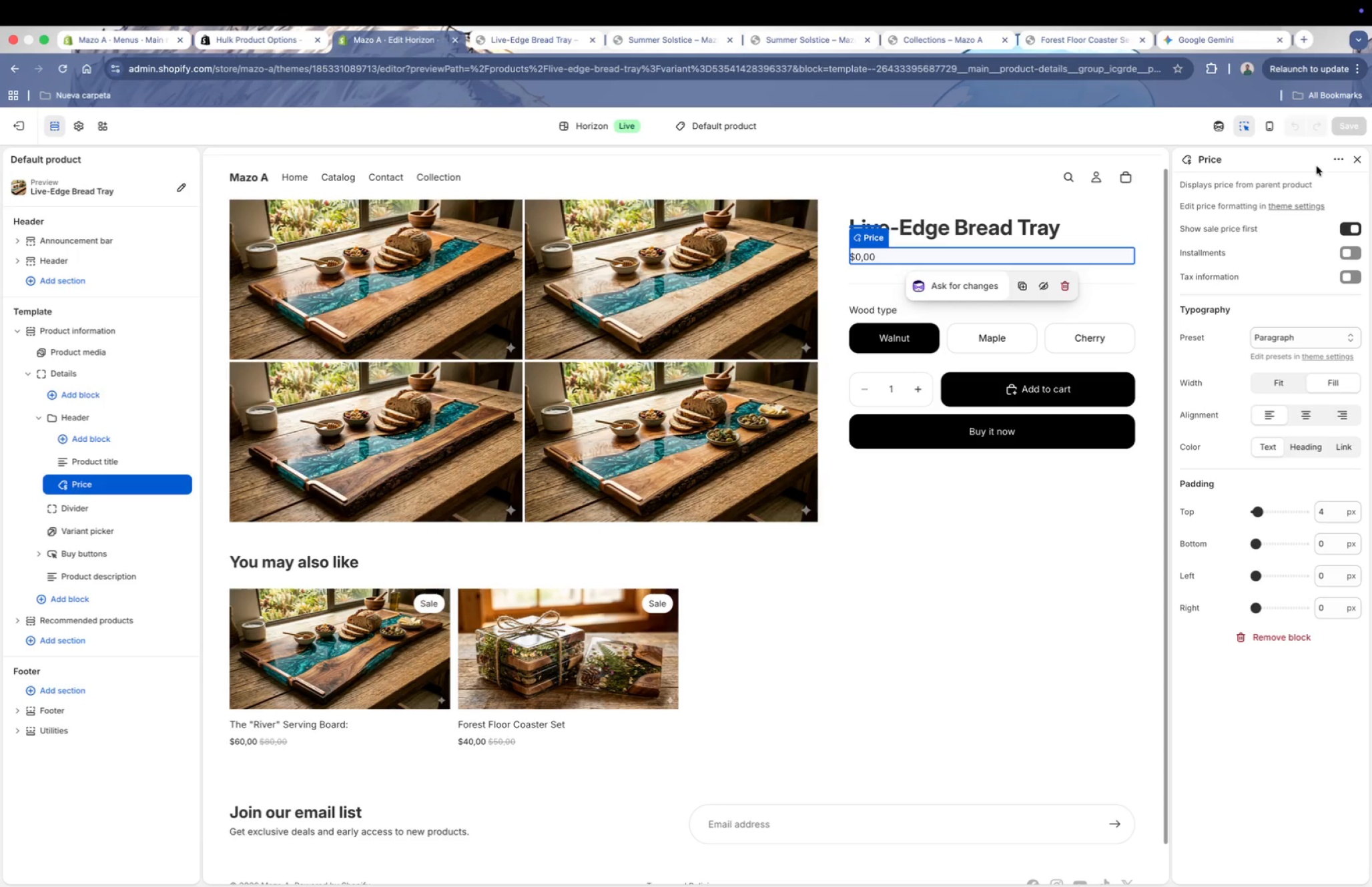 
left_click([1357, 156])
 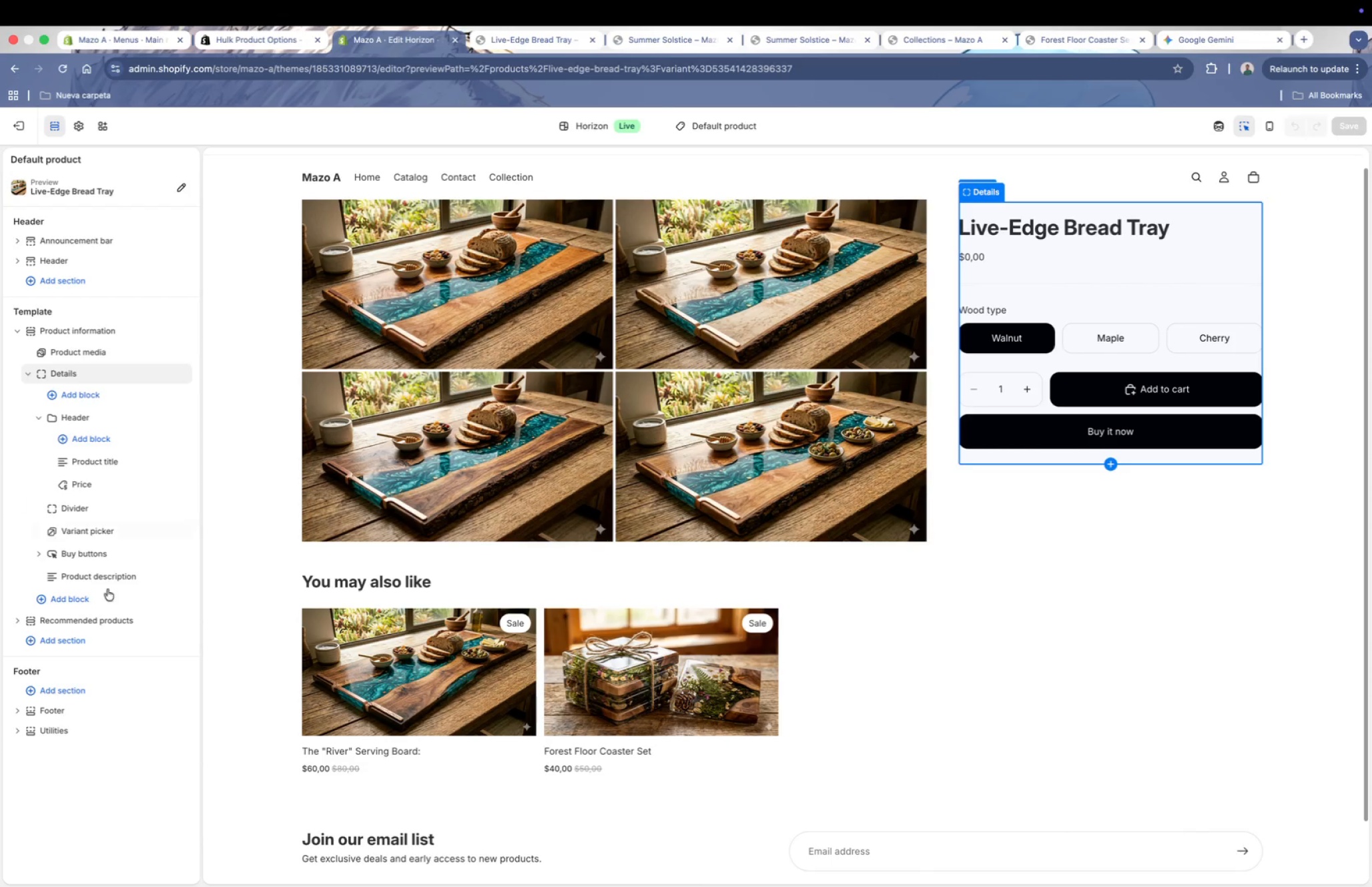 
left_click([15, 122])
 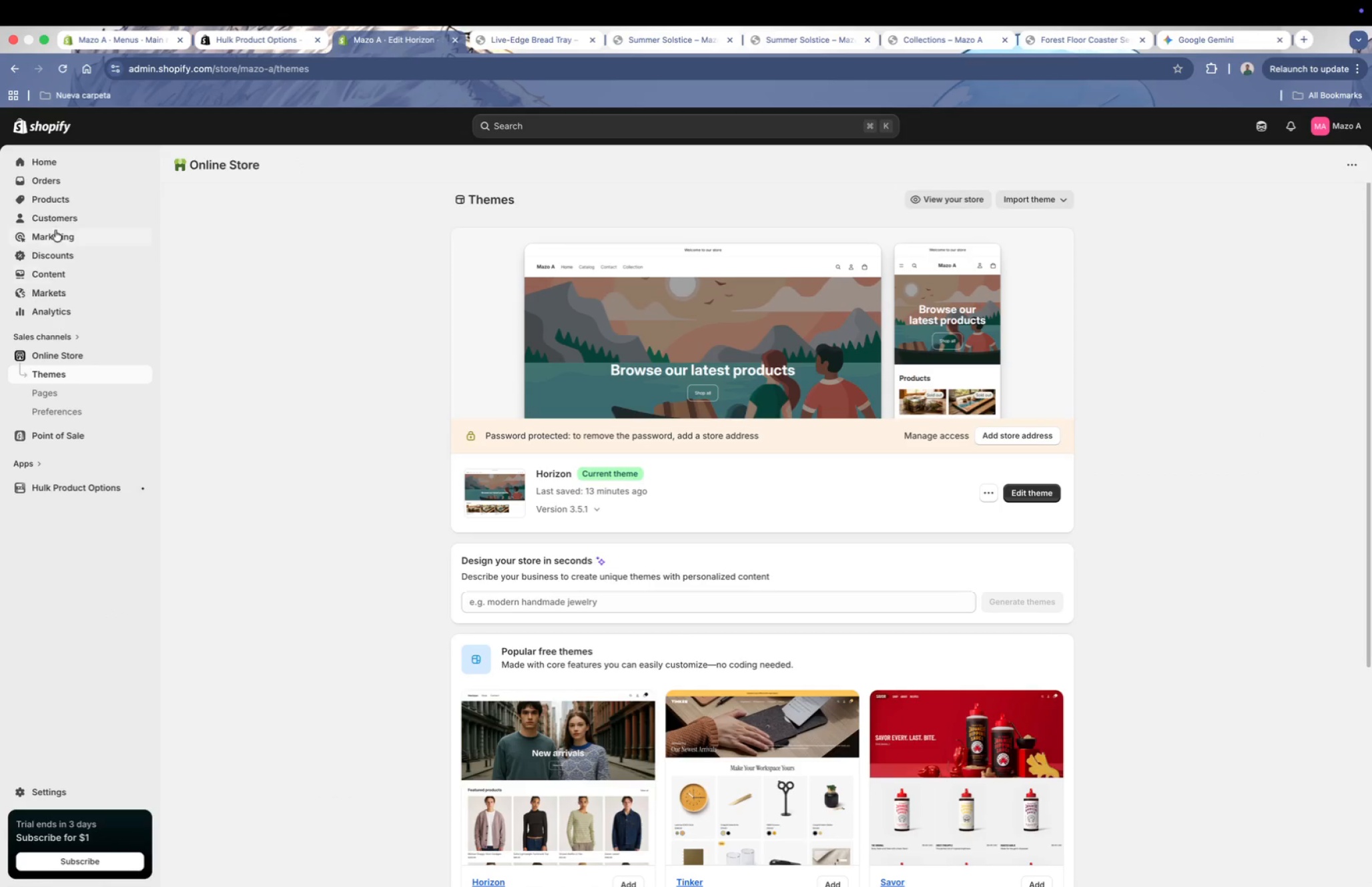 
left_click([58, 200])
 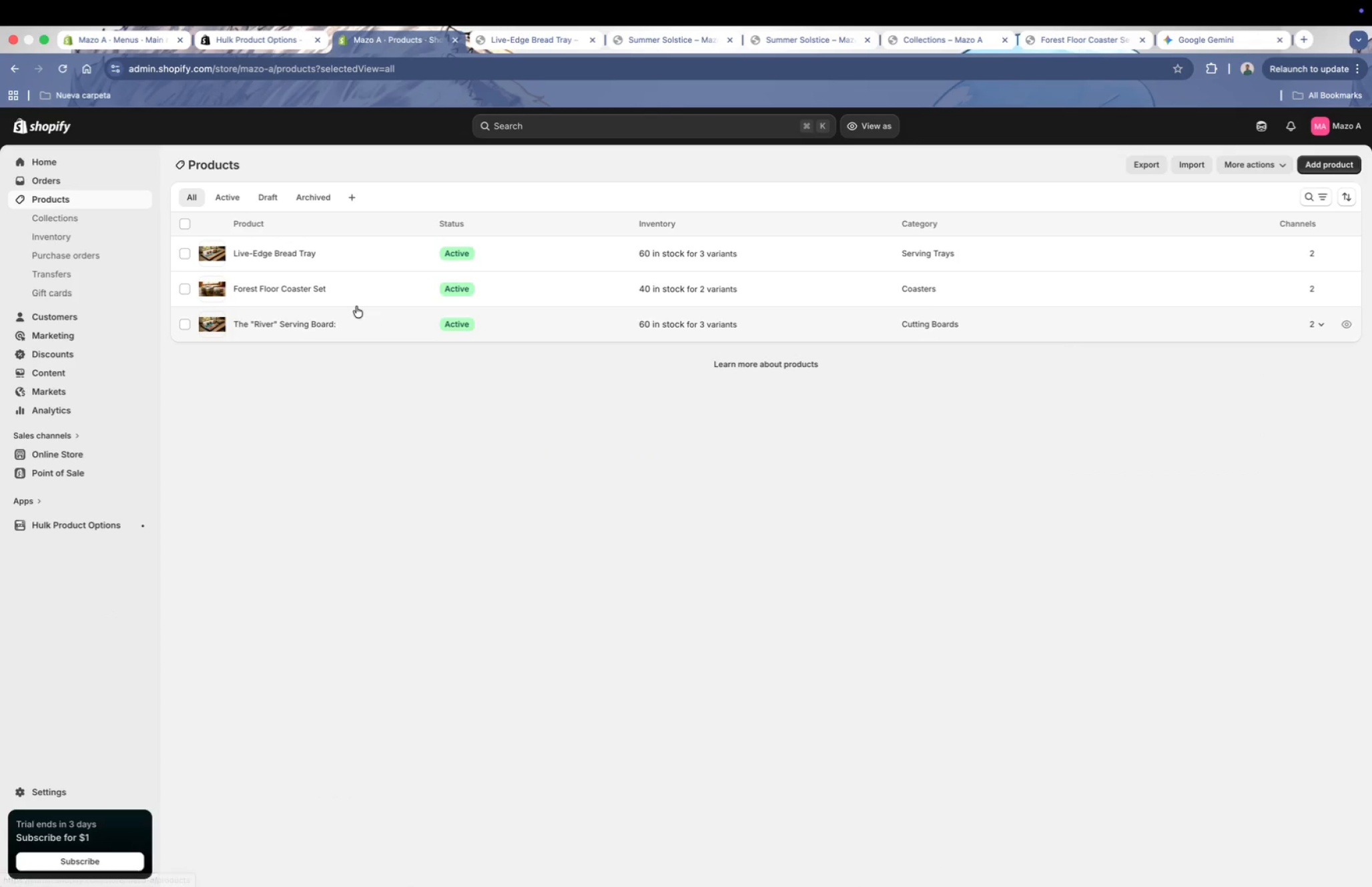 
left_click([320, 322])
 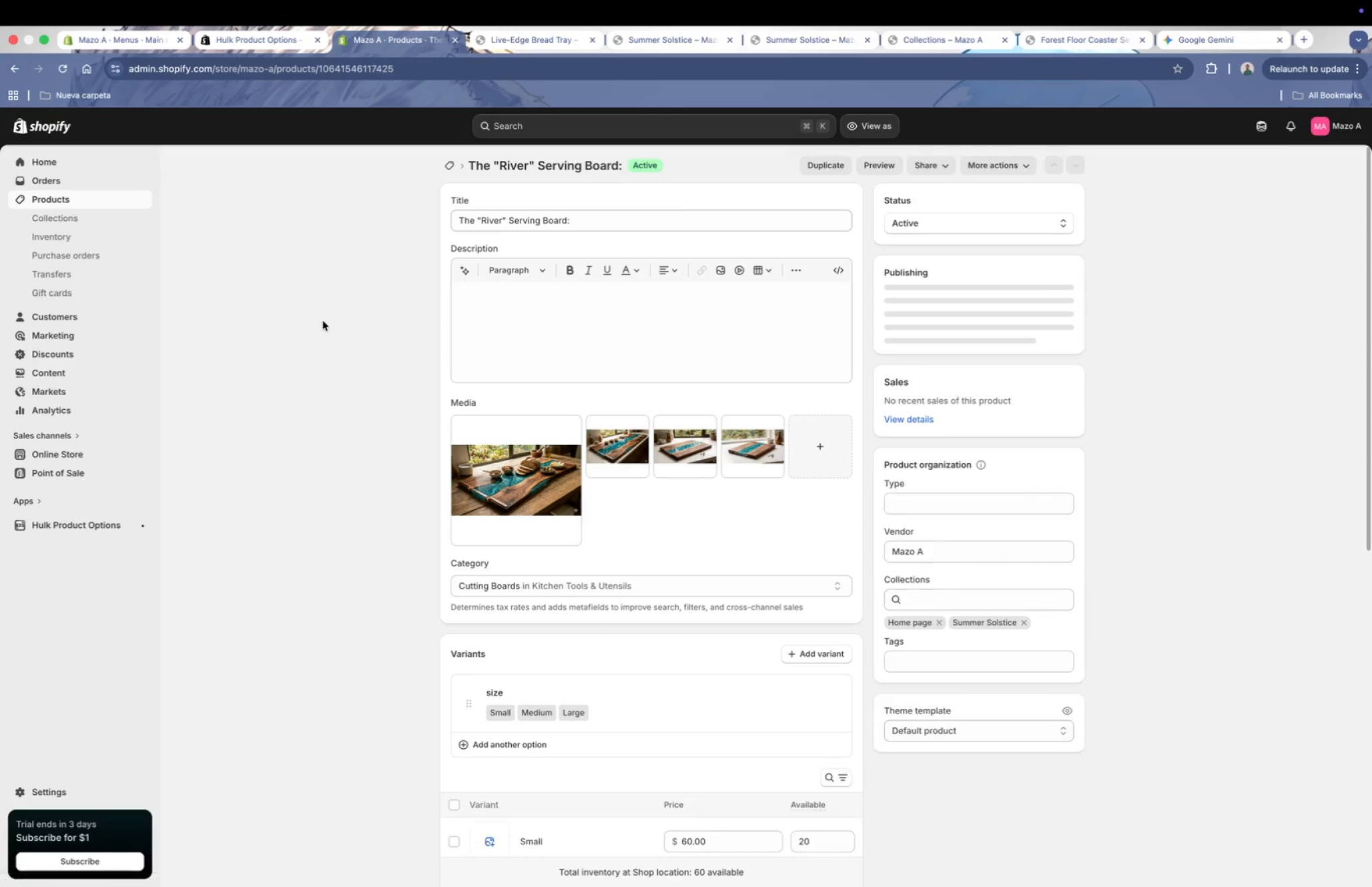 
scroll: coordinate [645, 559], scroll_direction: down, amount: 9.0
 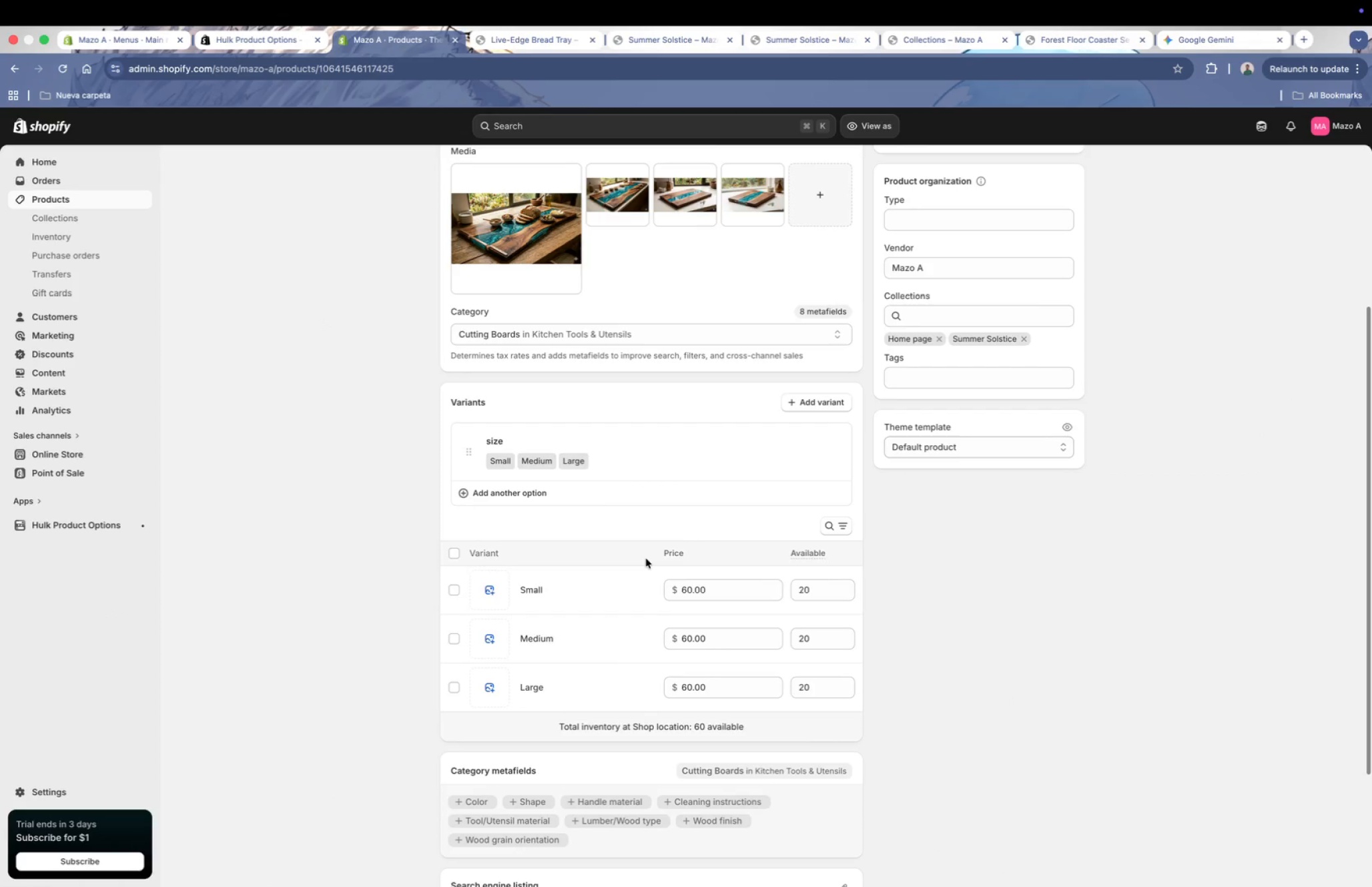 
scroll: coordinate [643, 533], scroll_direction: up, amount: 26.0
 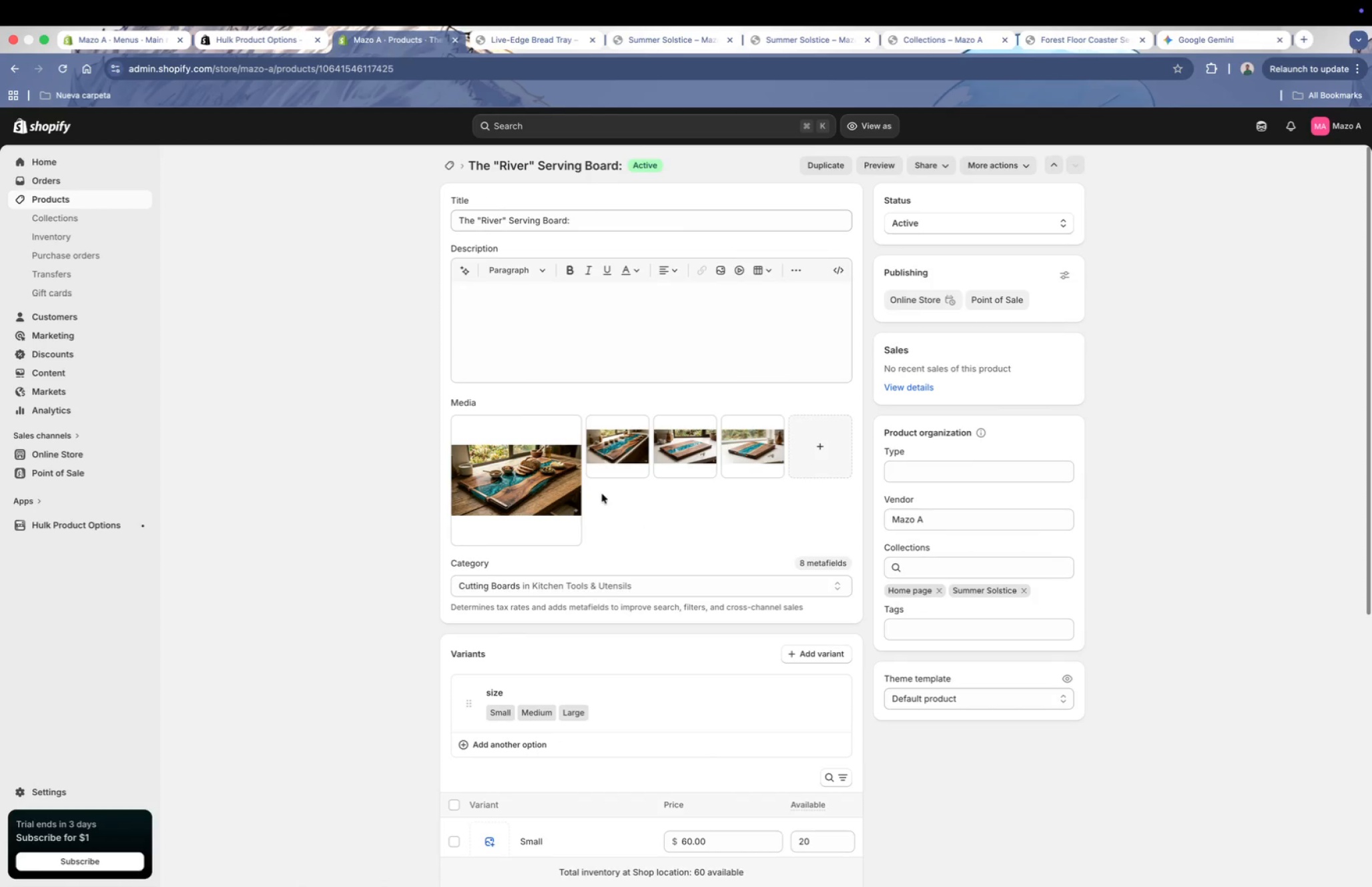 
scroll: coordinate [595, 497], scroll_direction: down, amount: 10.0
 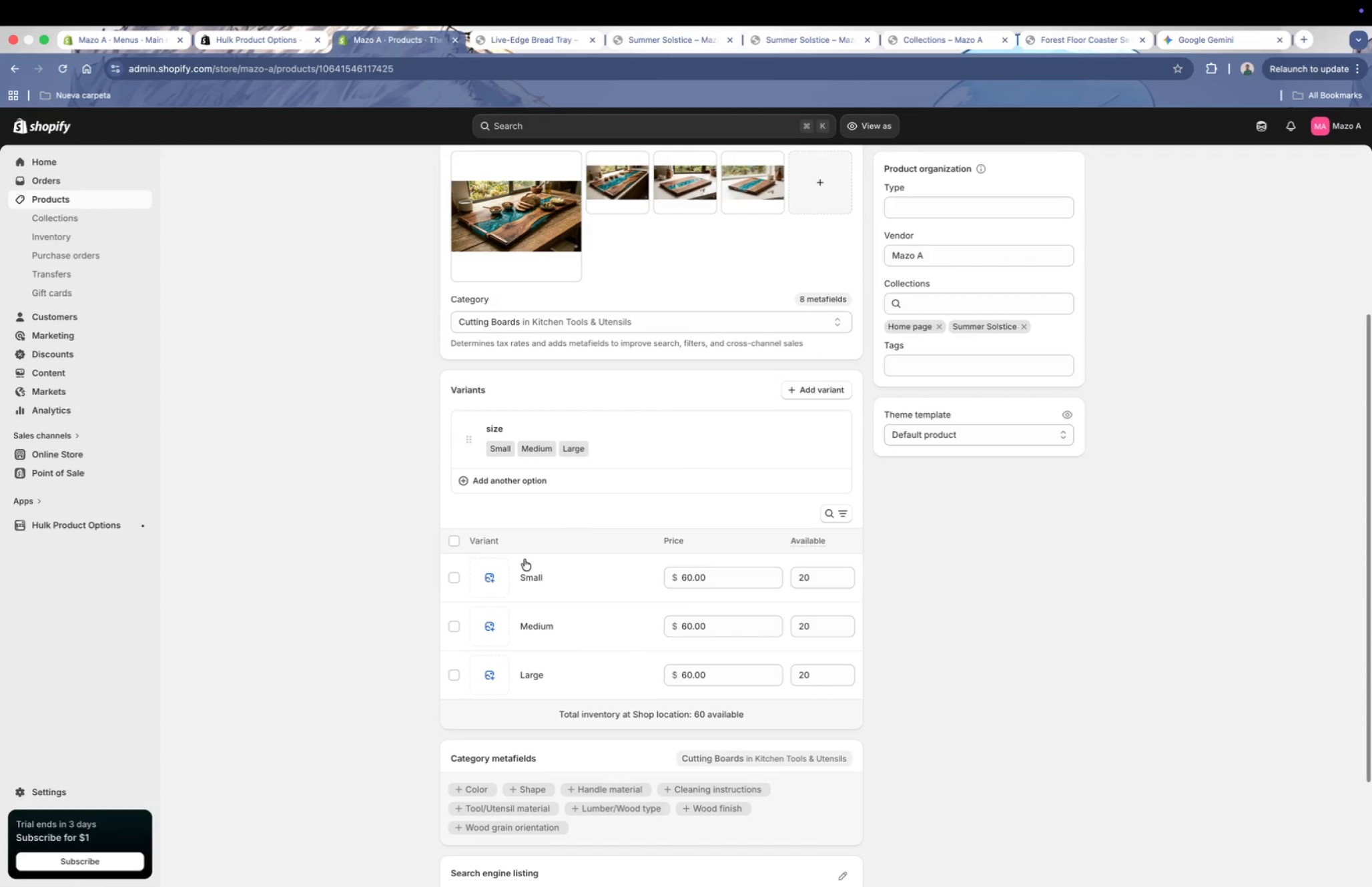 
scroll: coordinate [541, 591], scroll_direction: up, amount: 4.0
 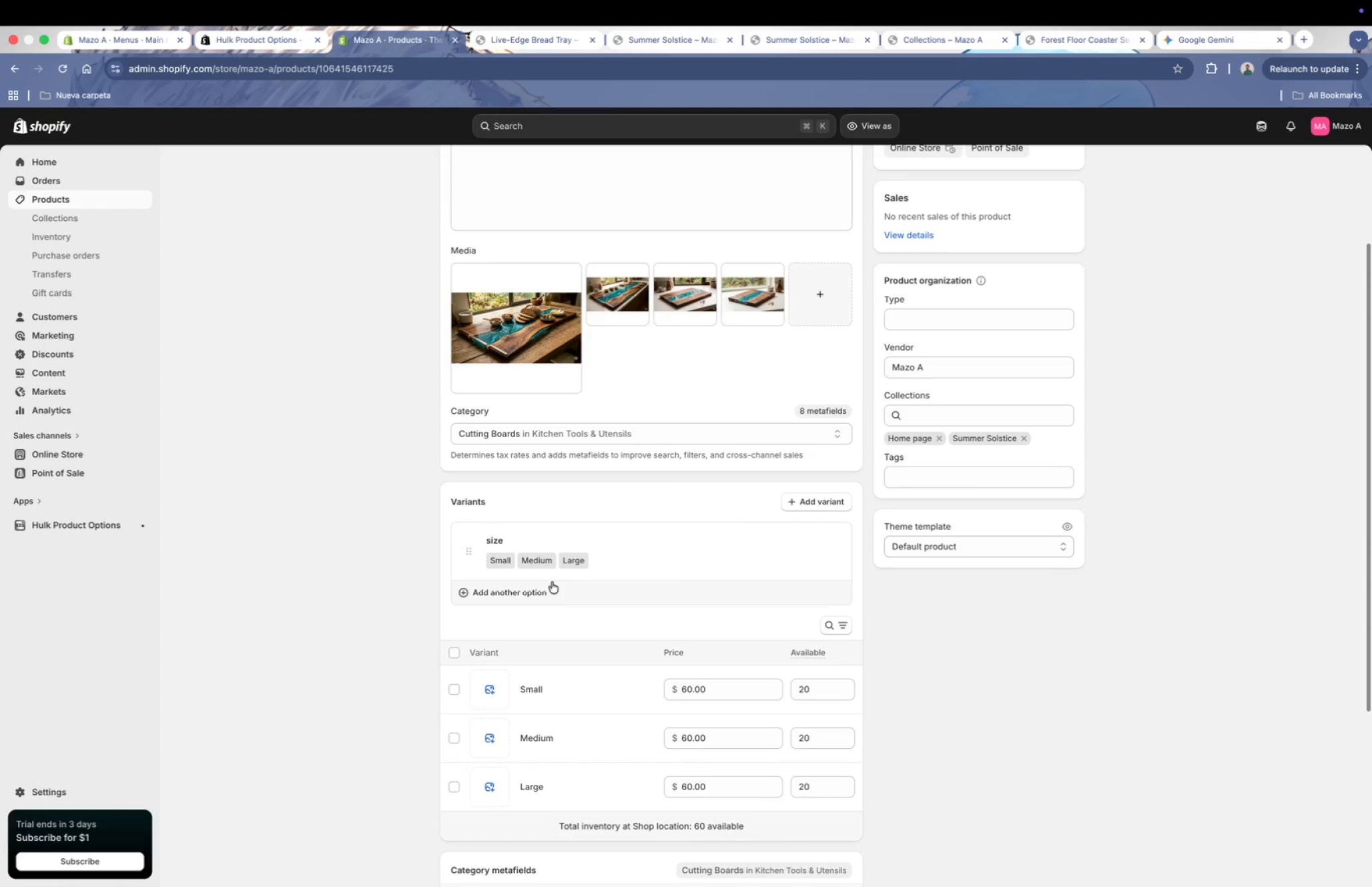 
mouse_move([624, 294])
 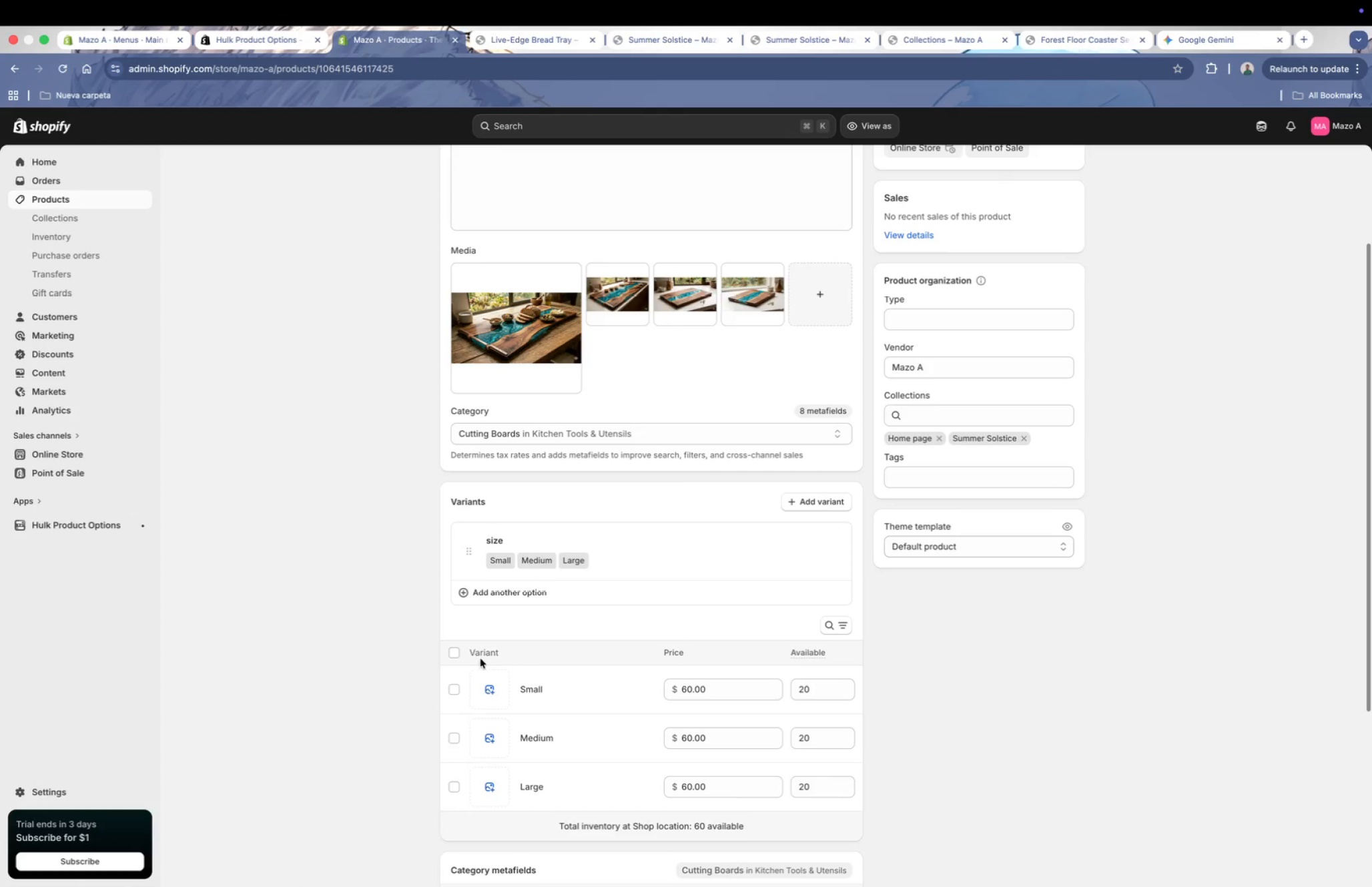 
wait(8.52)
 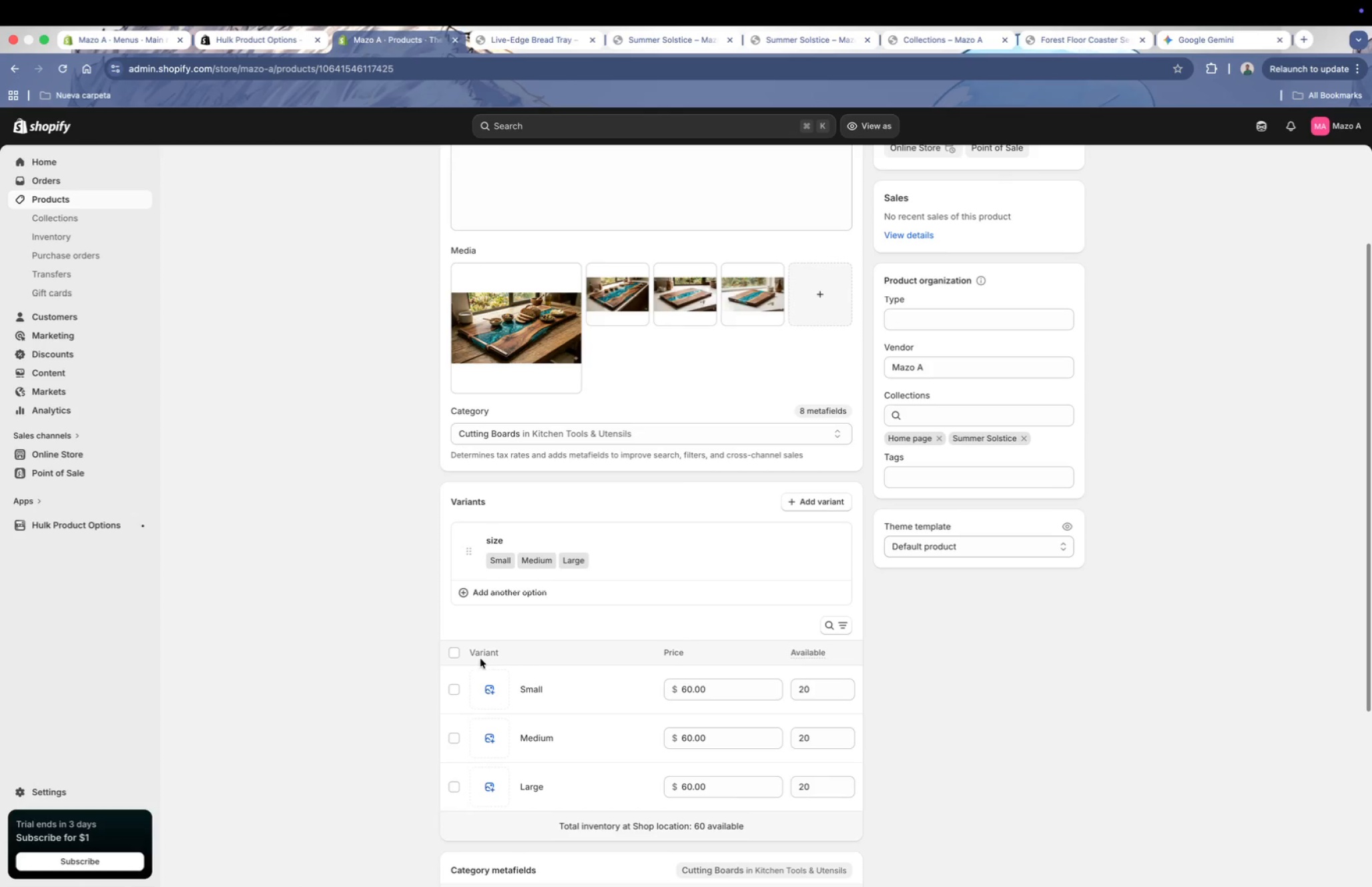 
scroll: coordinate [660, 406], scroll_direction: up, amount: 2.0
 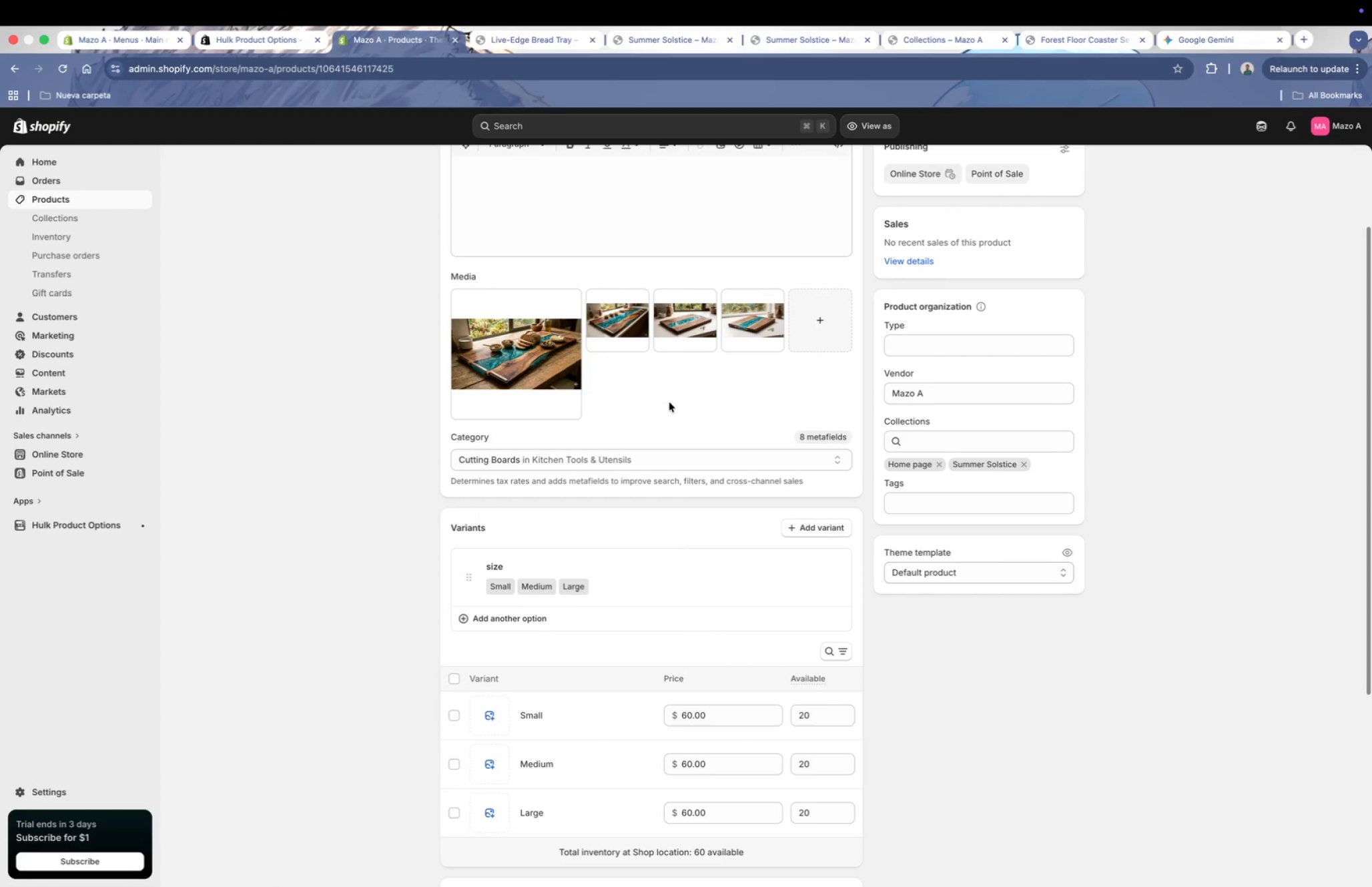 
scroll: coordinate [669, 402], scroll_direction: down, amount: 5.0
 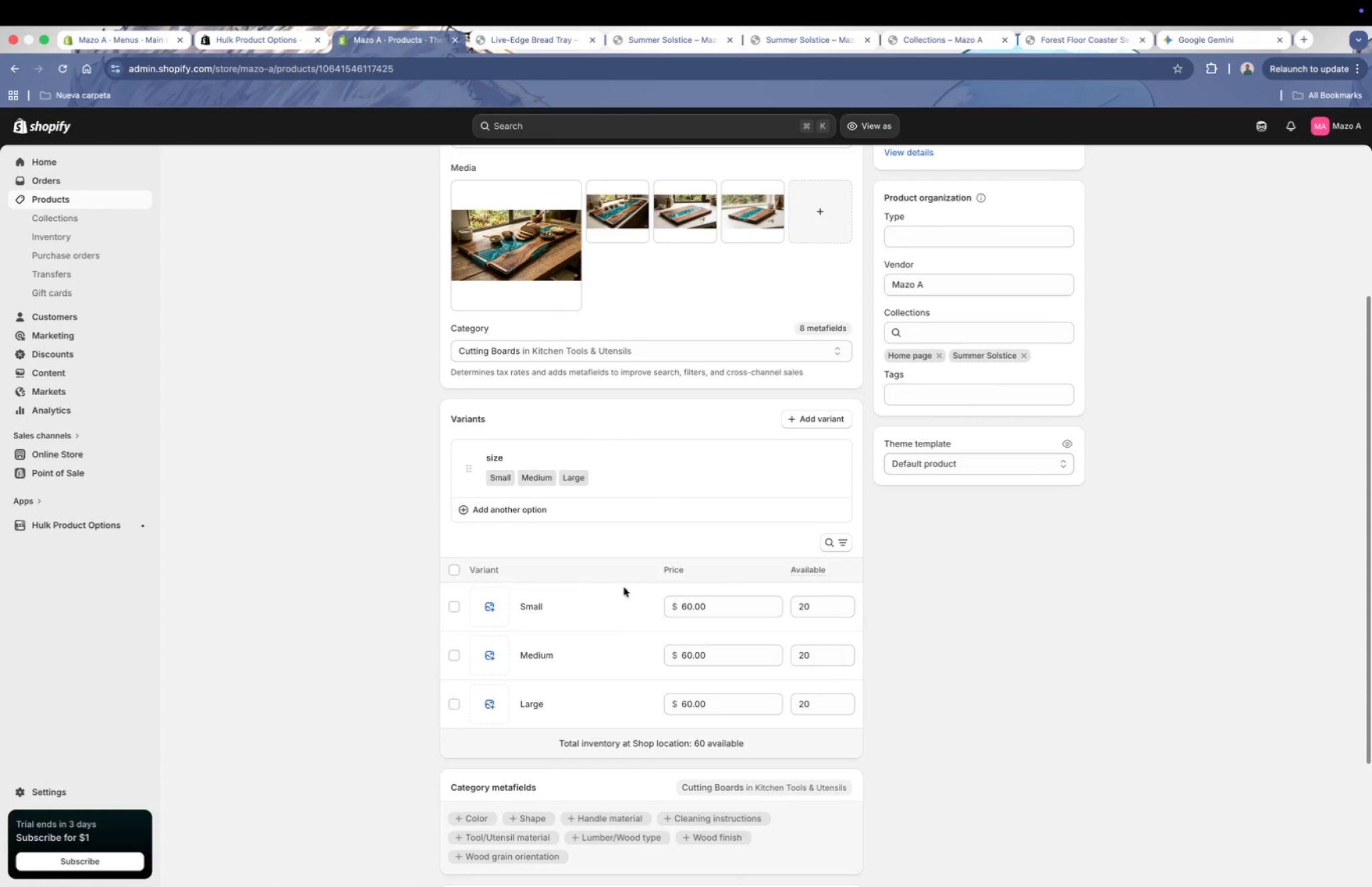 
scroll: coordinate [647, 543], scroll_direction: up, amount: 9.0
 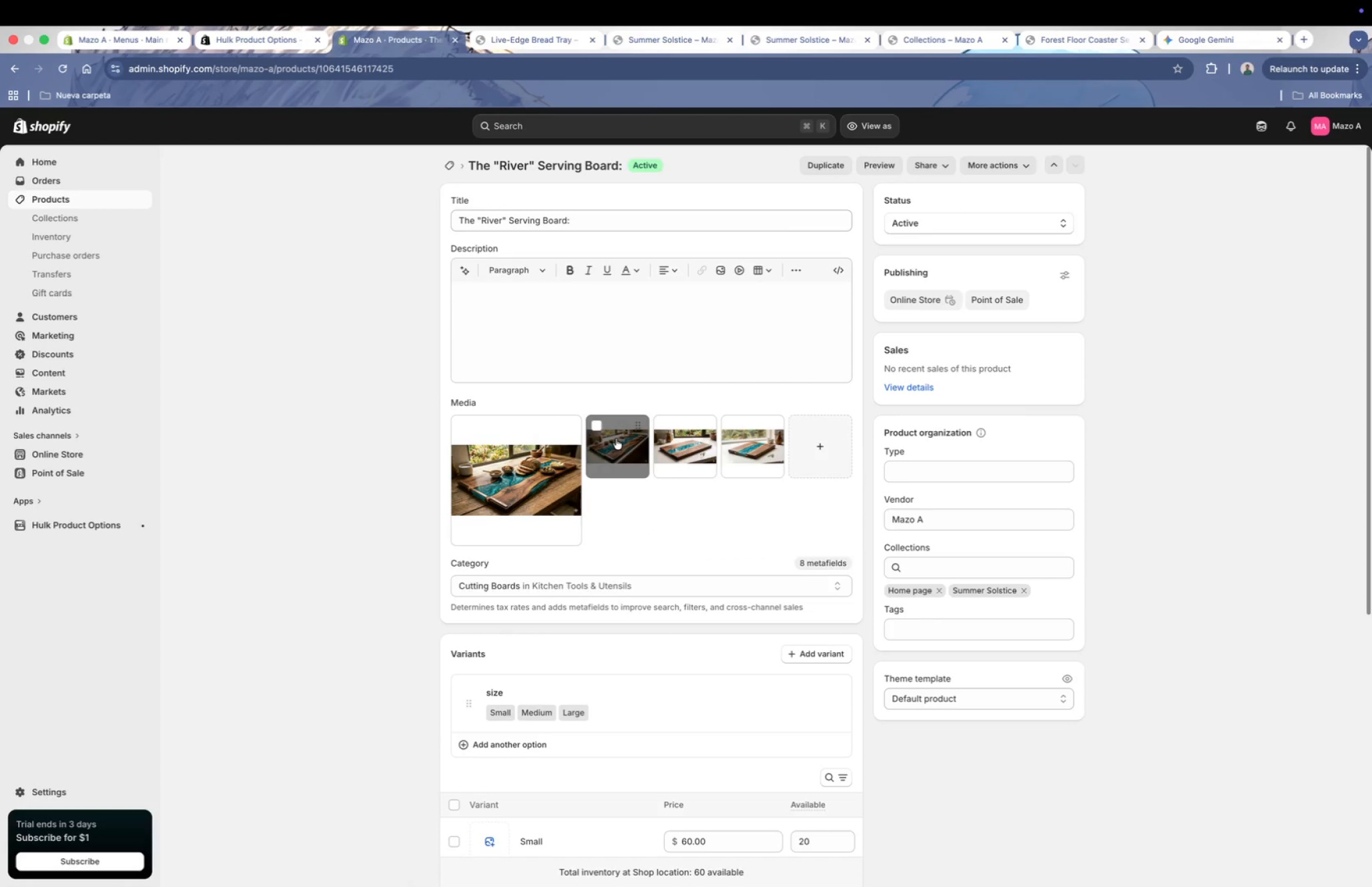 
scroll: coordinate [626, 414], scroll_direction: down, amount: 15.0
 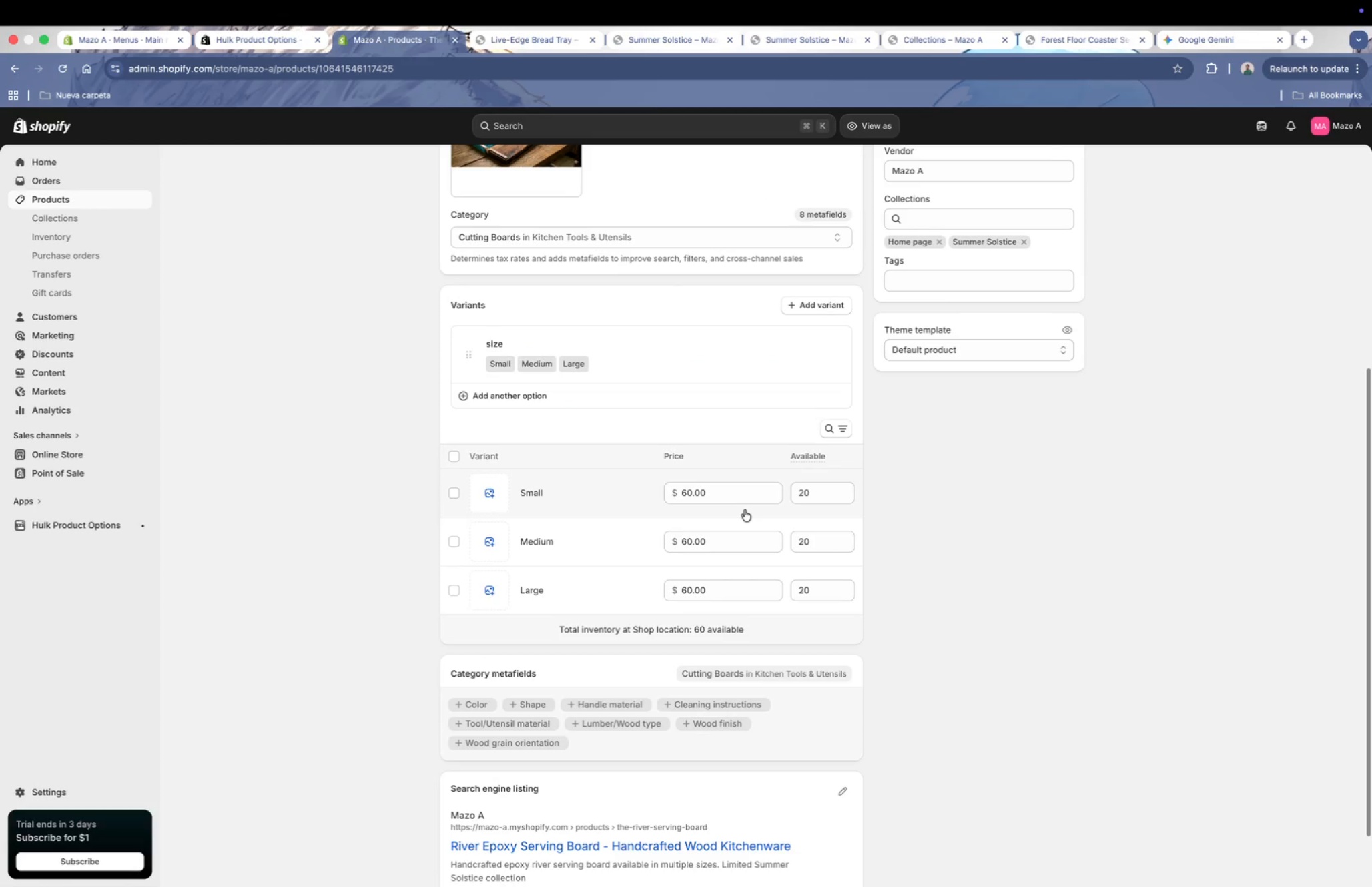 
left_click([730, 499])
 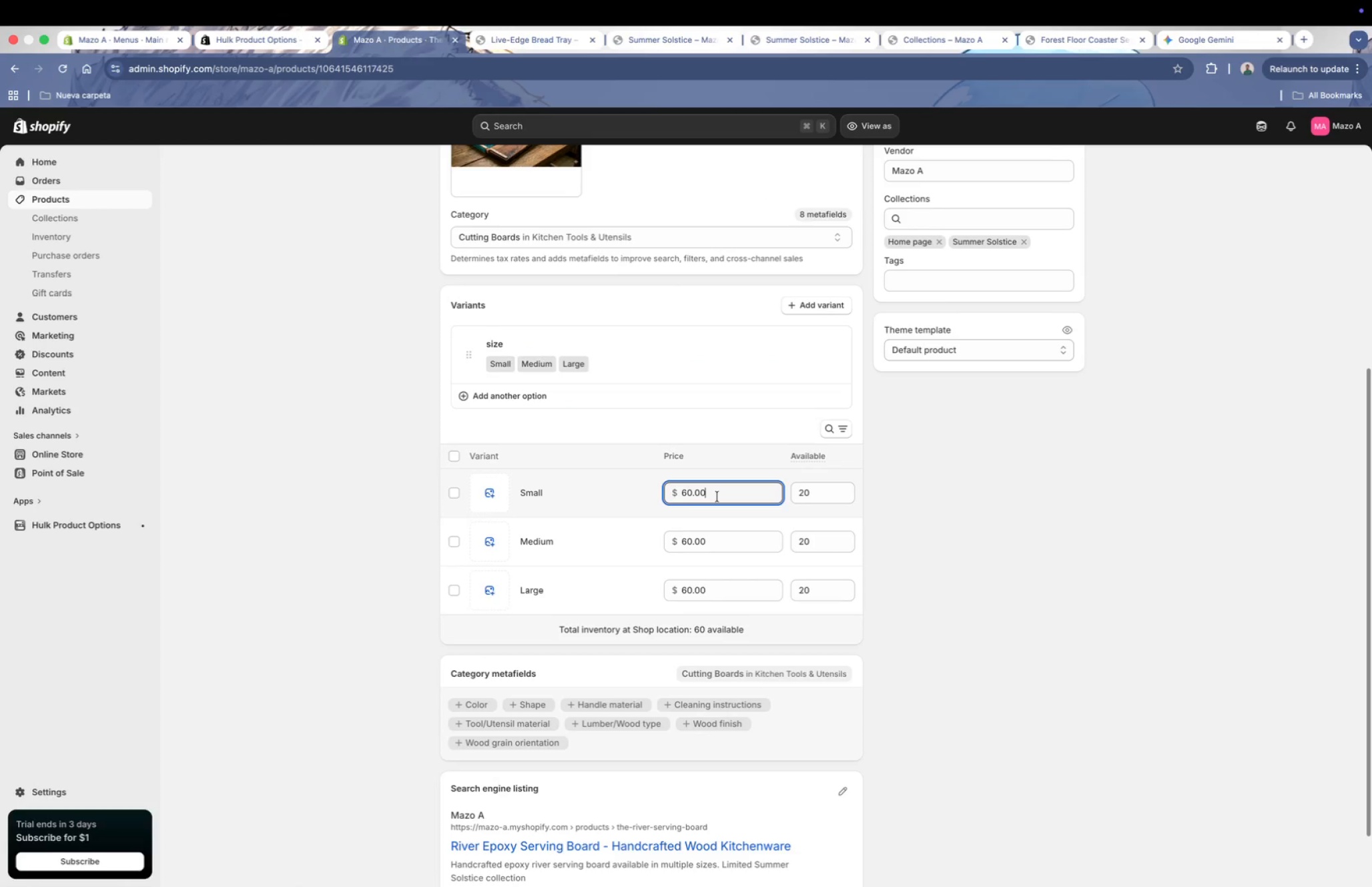 
left_click_drag(start_coordinate=[719, 495], to_coordinate=[660, 495])
 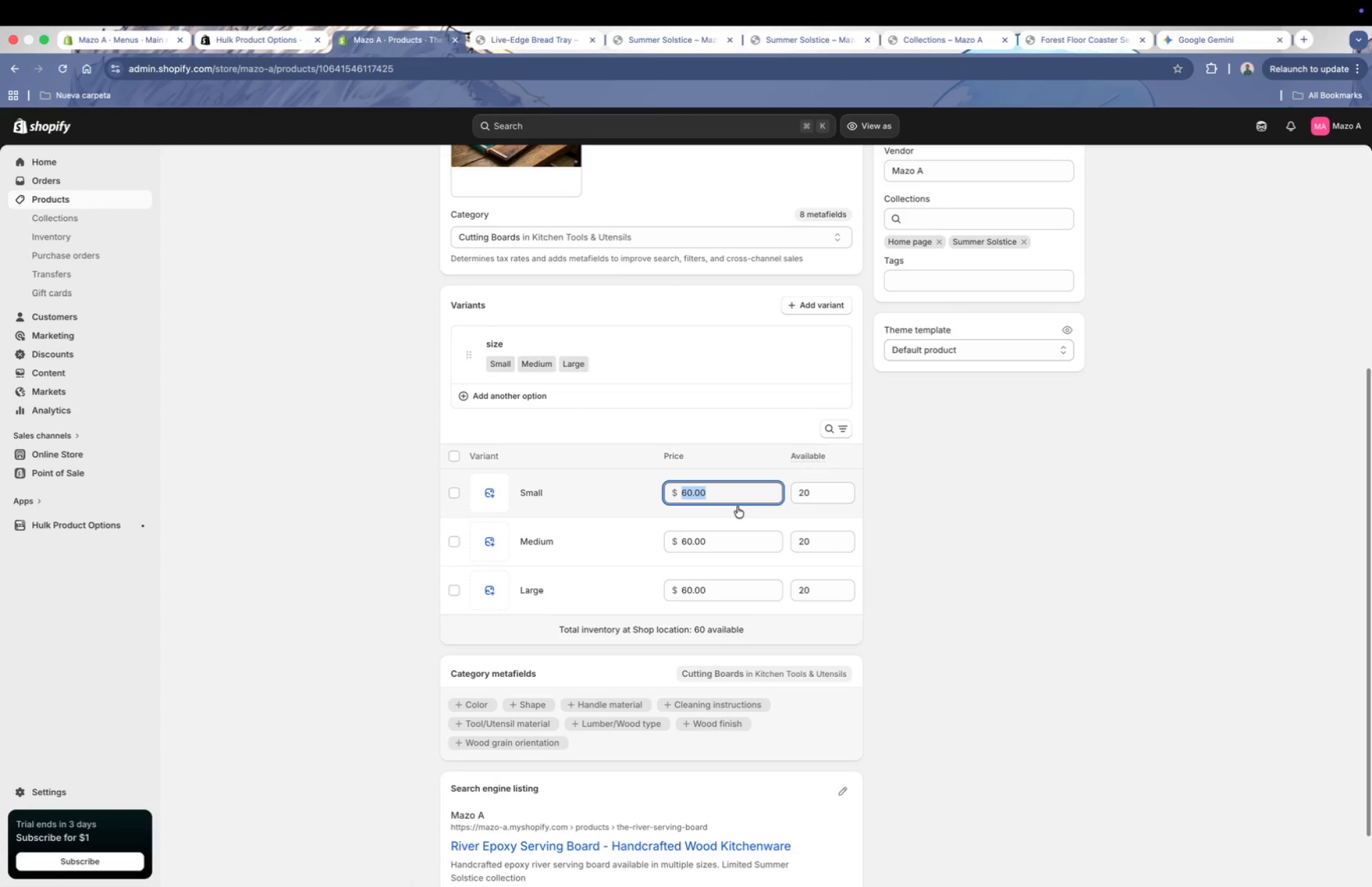 
type(30)
 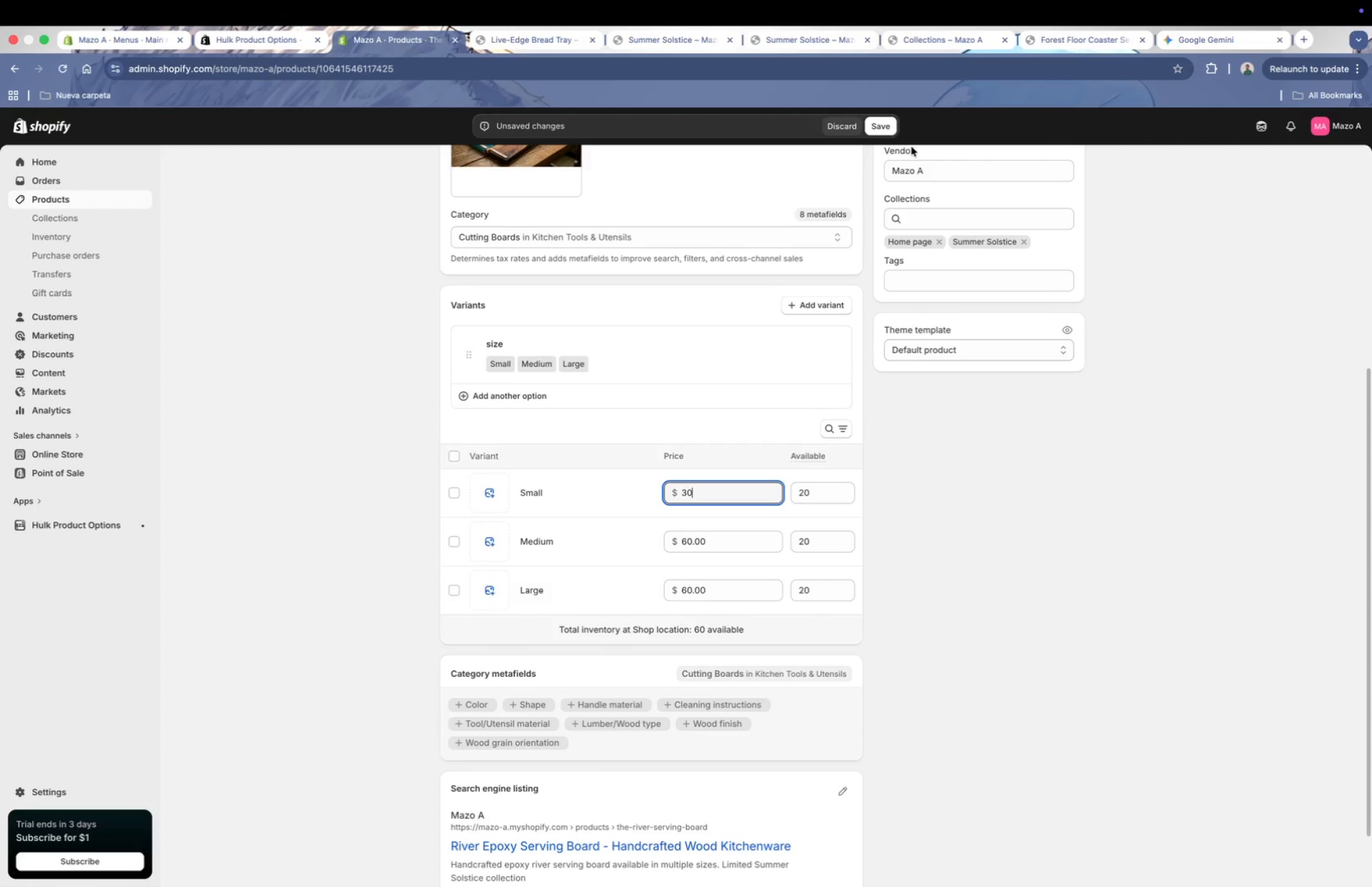 
left_click([887, 128])
 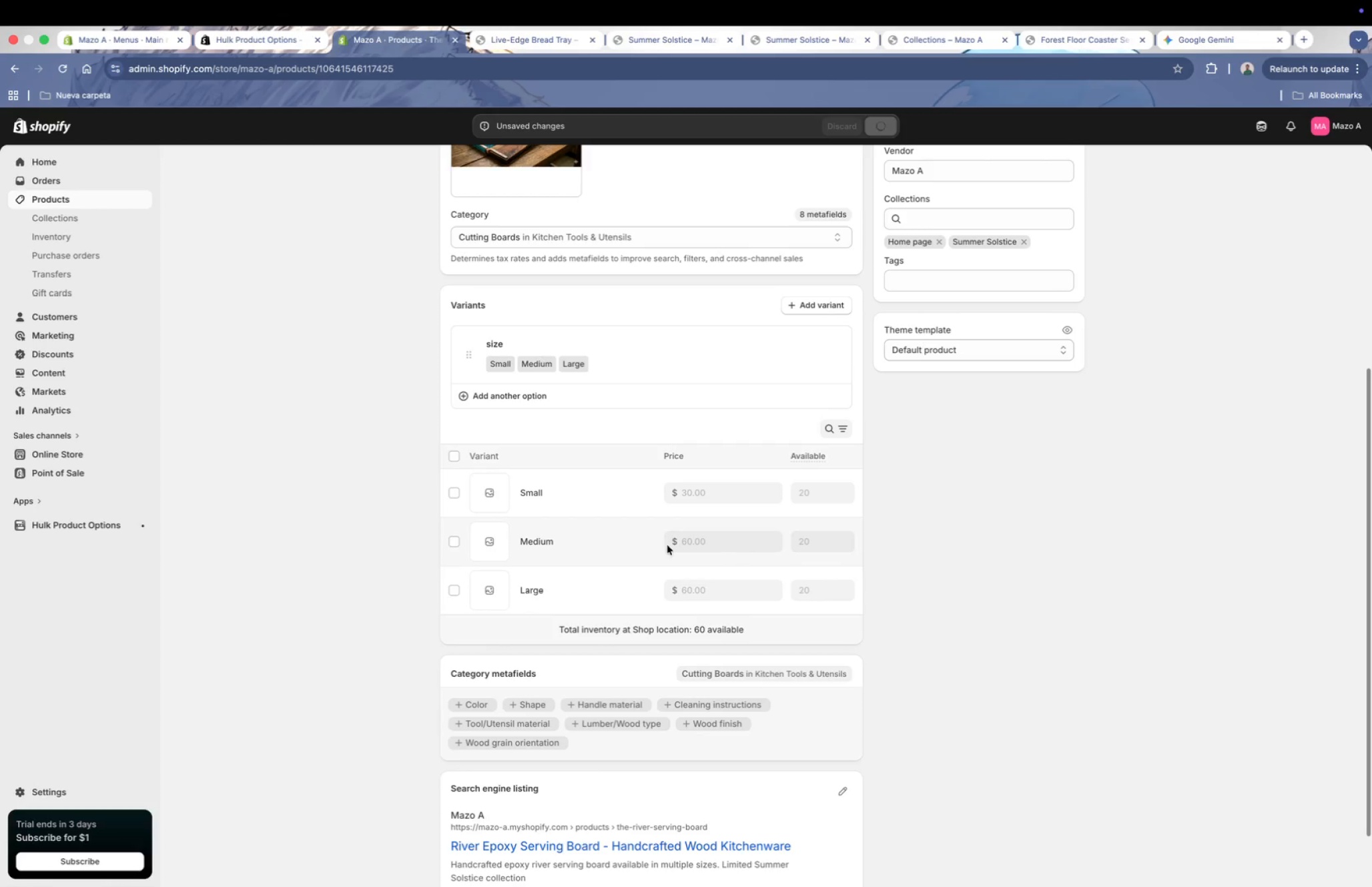 
left_click([448, 541])
 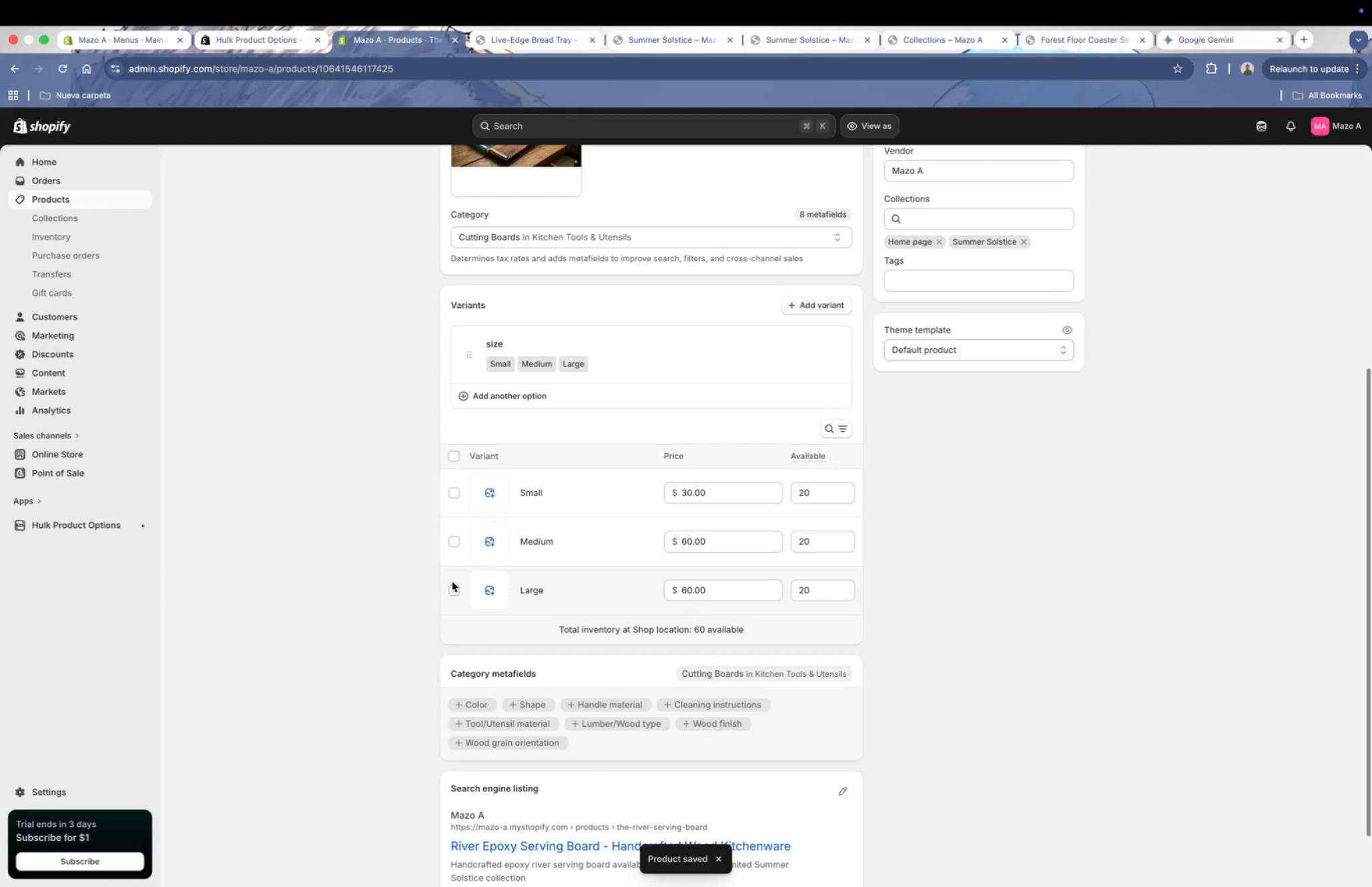 
left_click([450, 534])
 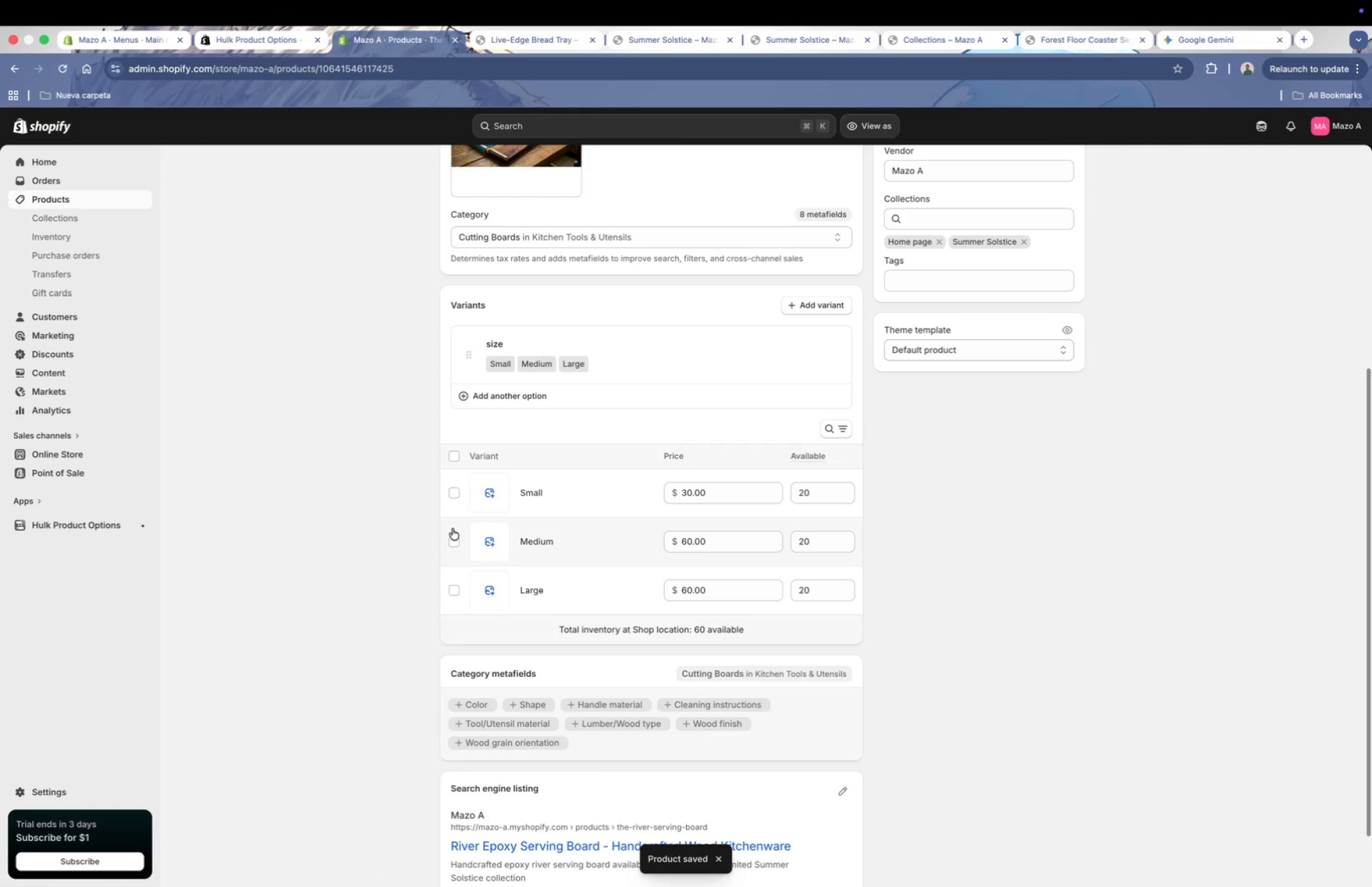 
left_click([454, 540])
 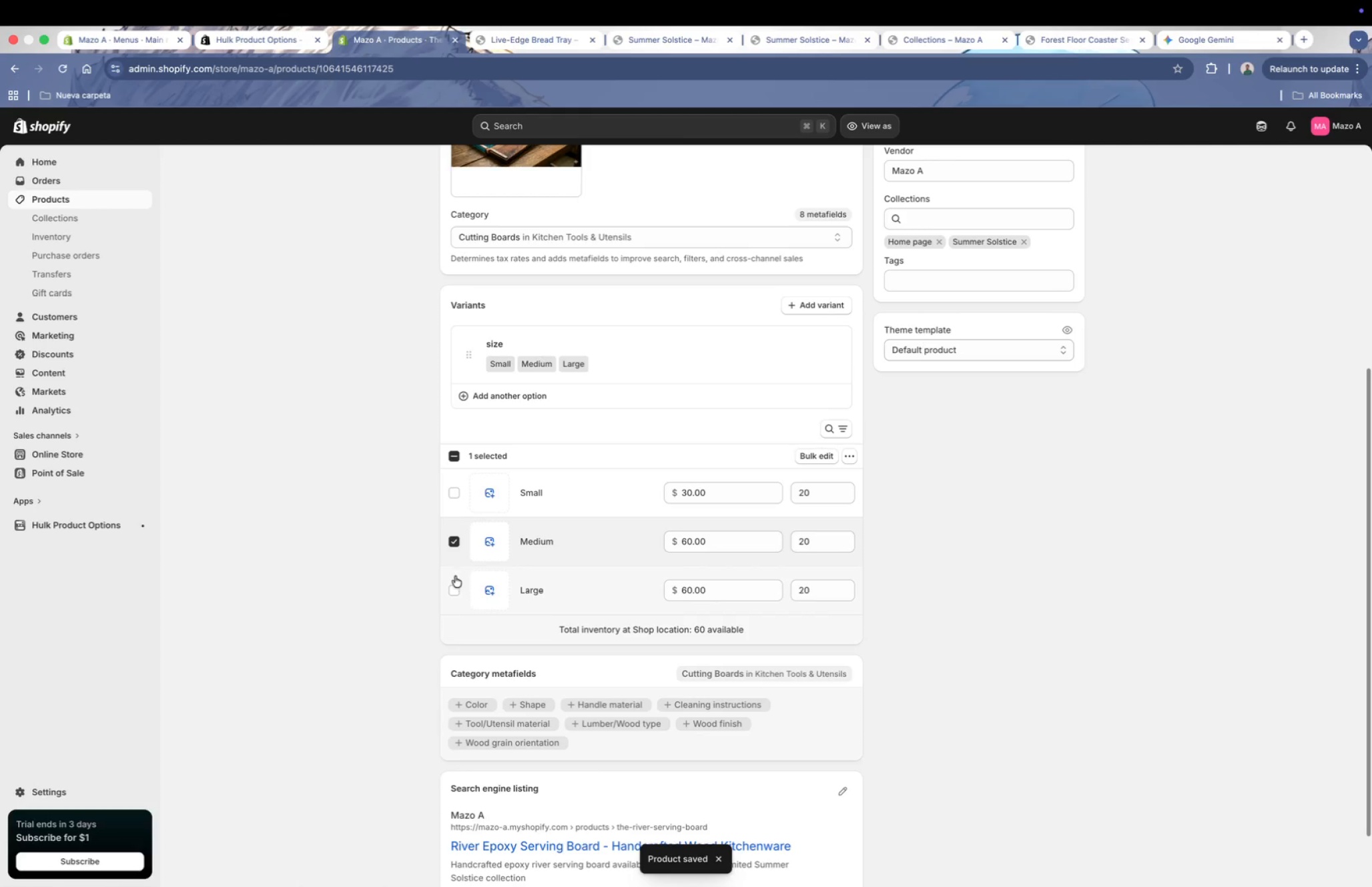 
left_click([454, 589])
 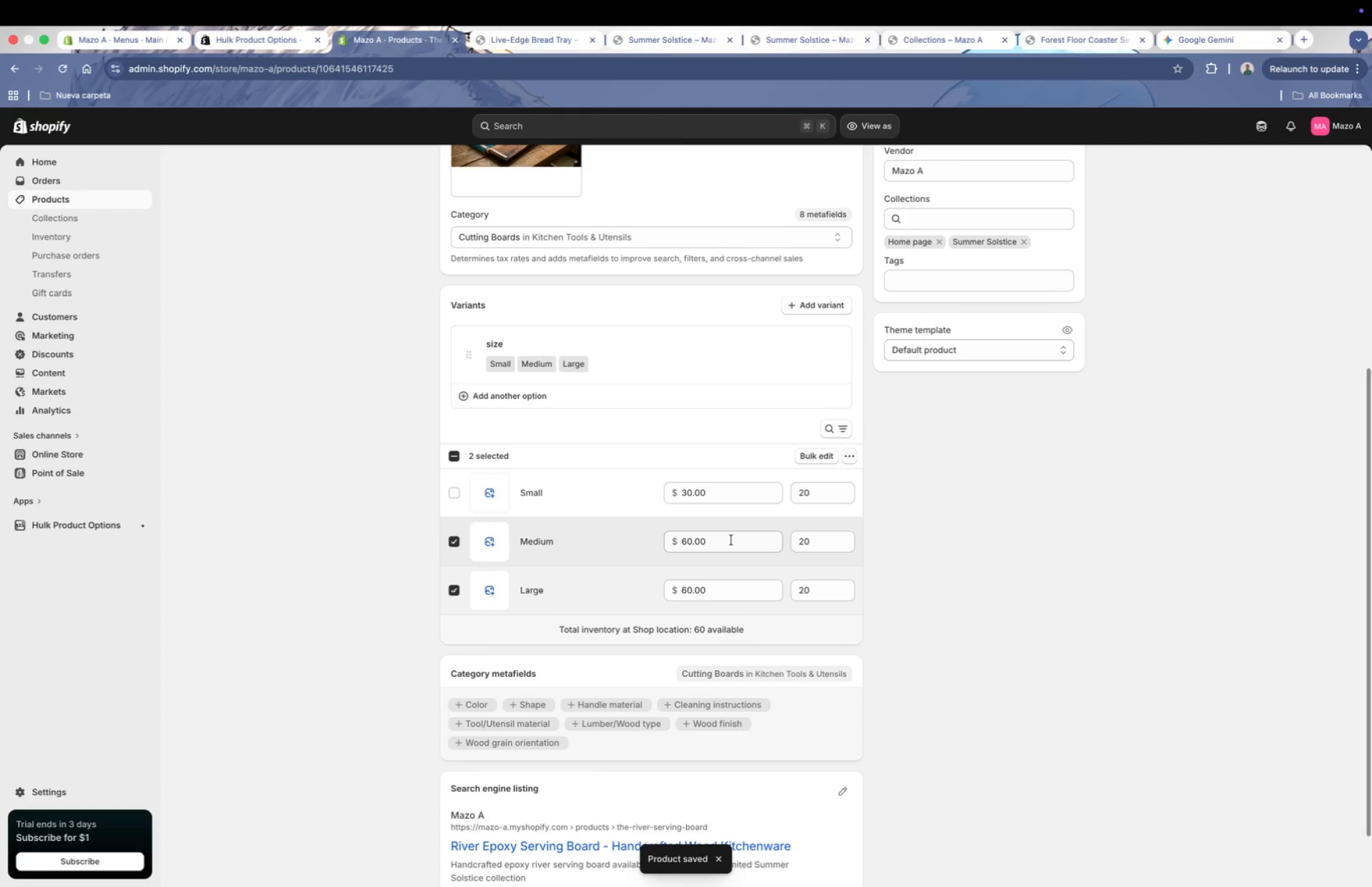 
left_click_drag(start_coordinate=[731, 540], to_coordinate=[647, 535])
 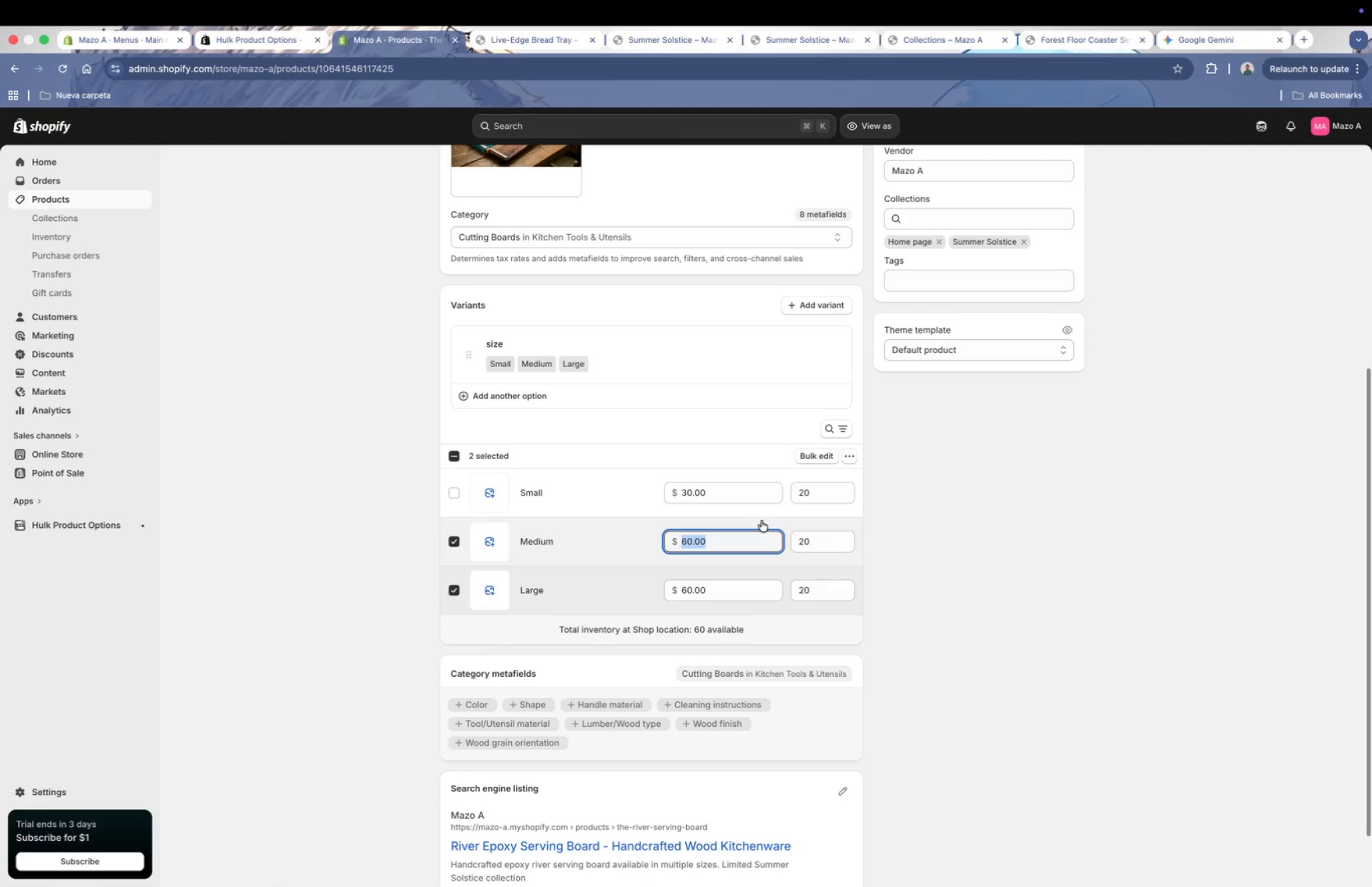 
left_click([813, 456])
 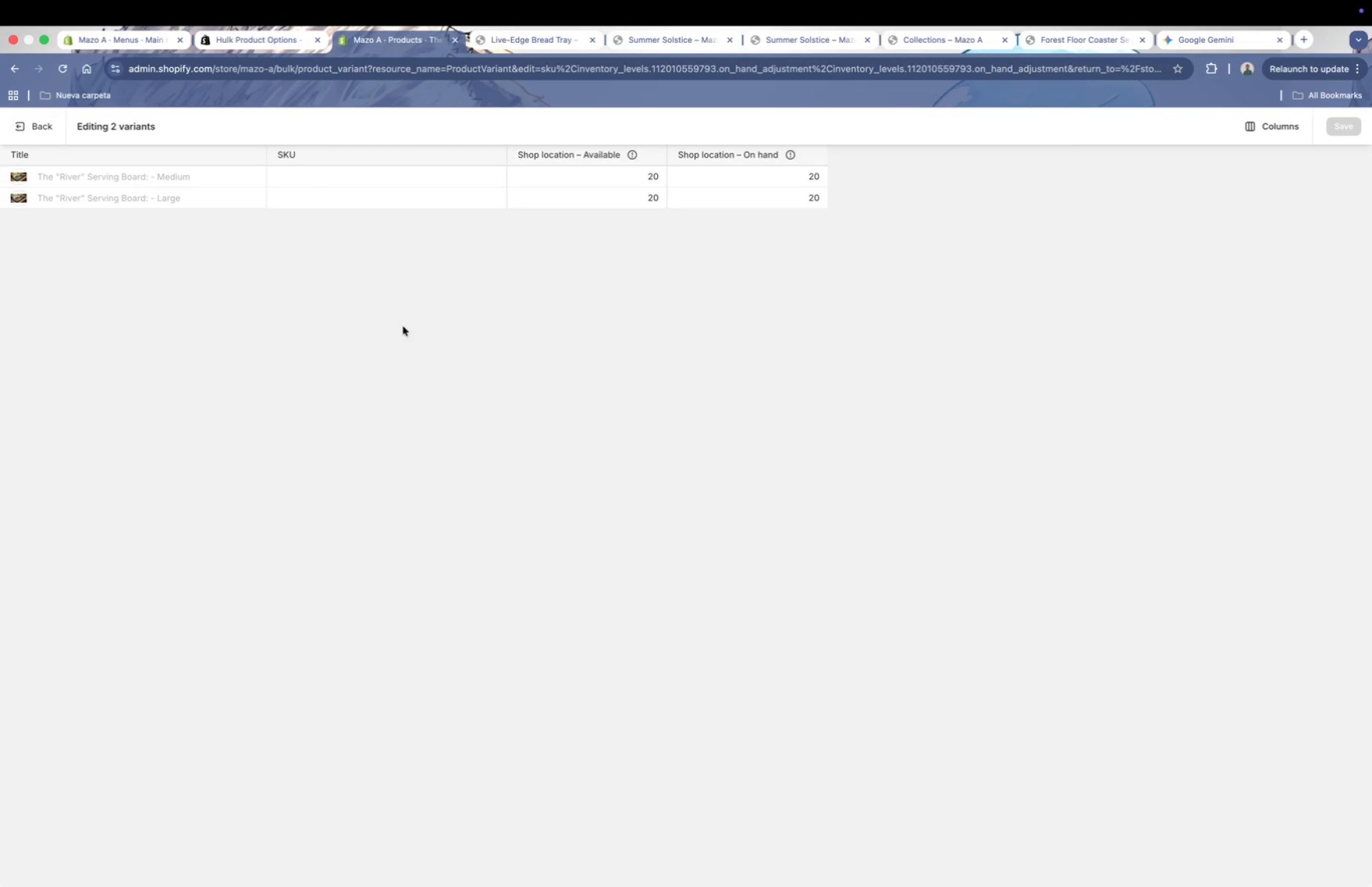 
left_click_drag(start_coordinate=[617, 174], to_coordinate=[658, 178])
 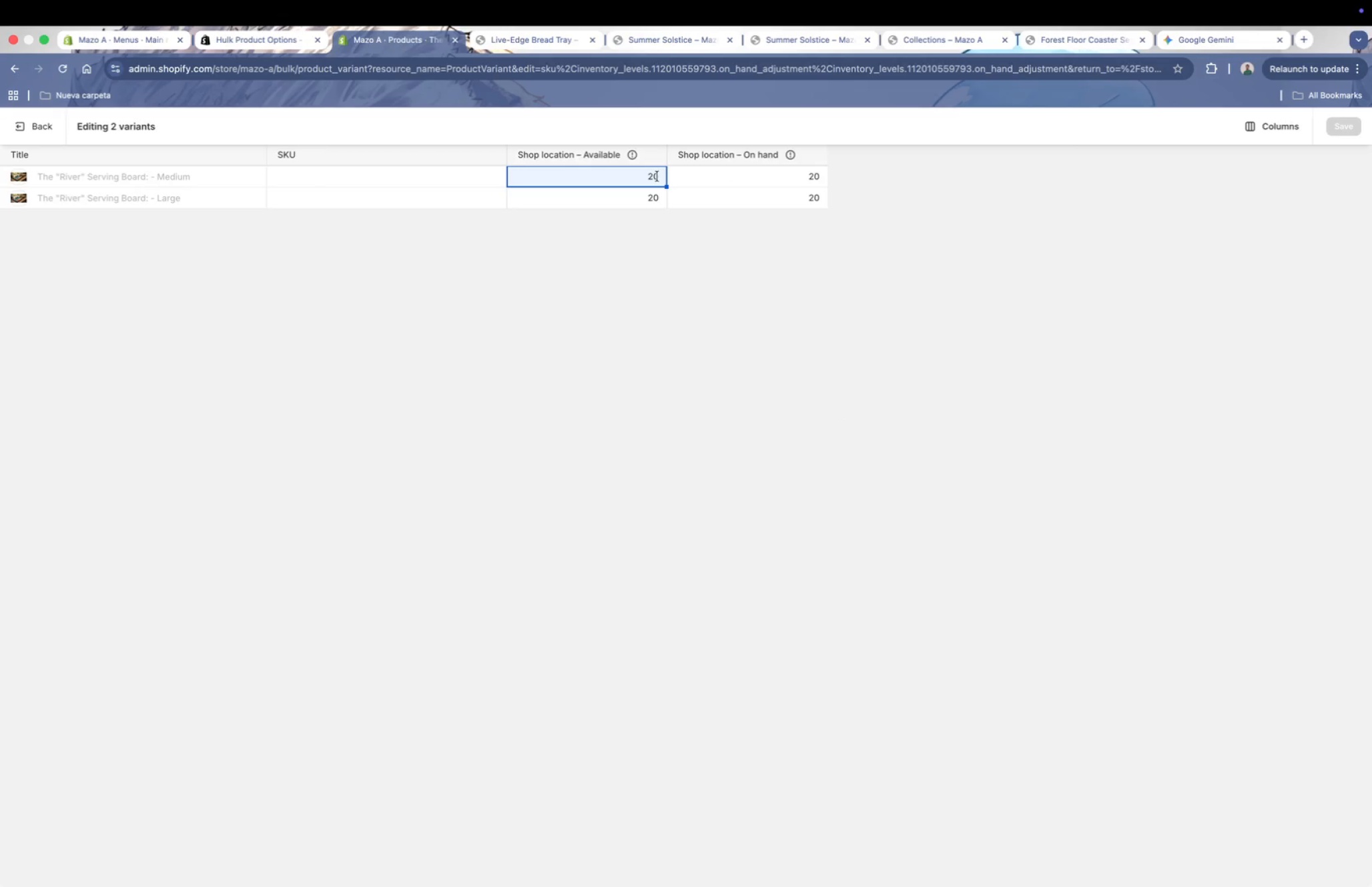 
left_click([648, 176])
 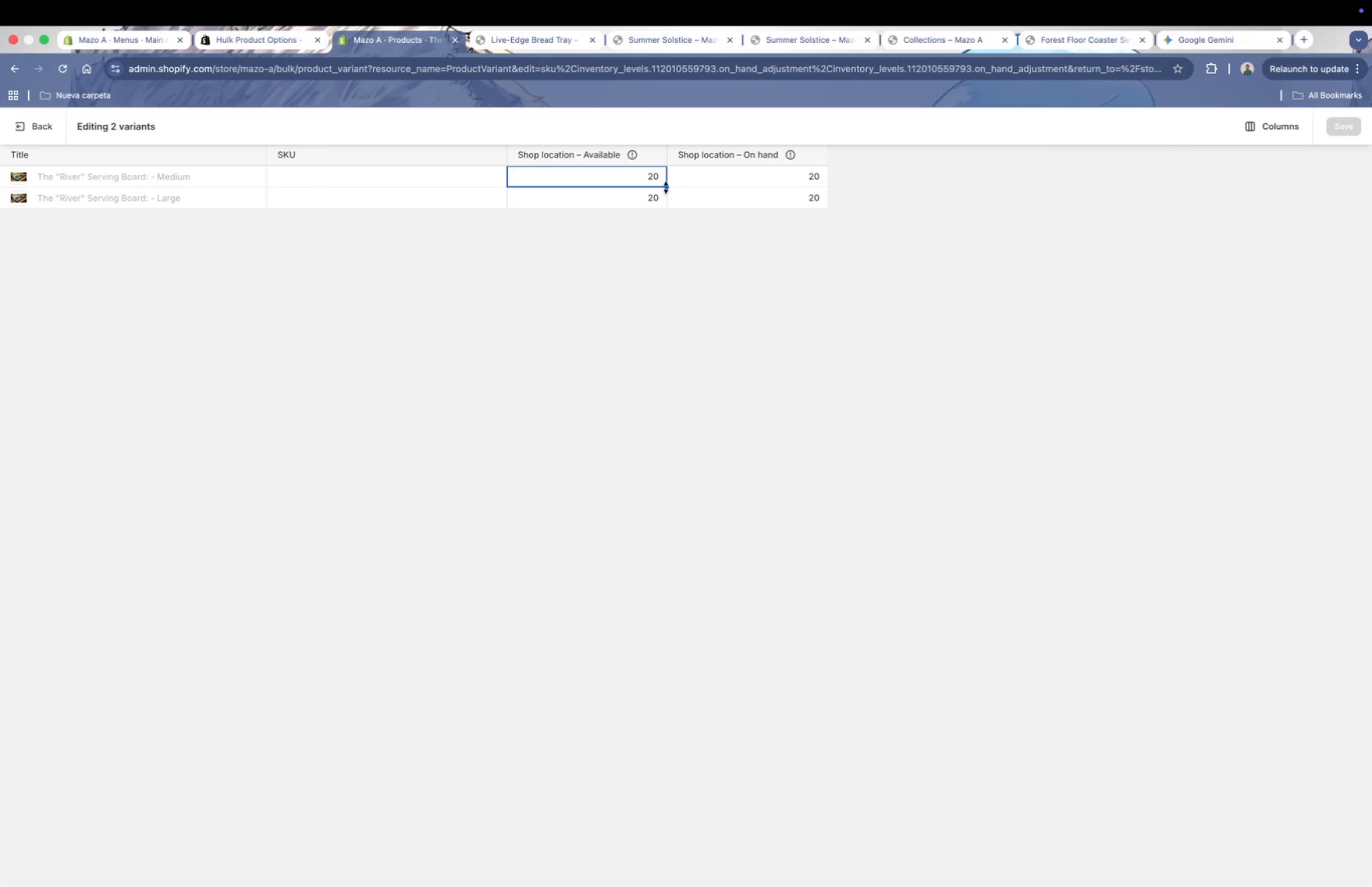 
left_click_drag(start_coordinate=[665, 187], to_coordinate=[662, 206])
 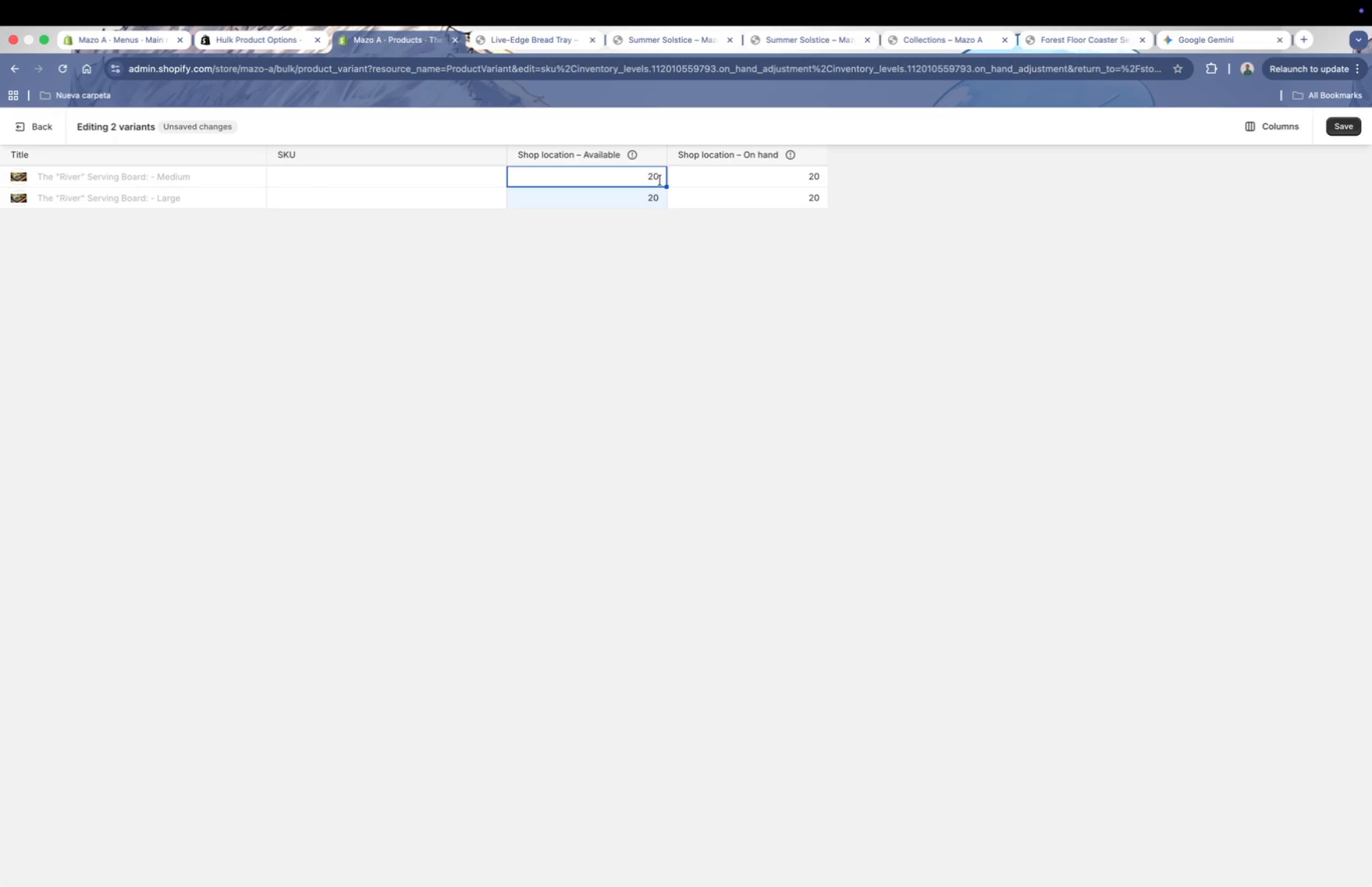 
left_click([660, 180])
 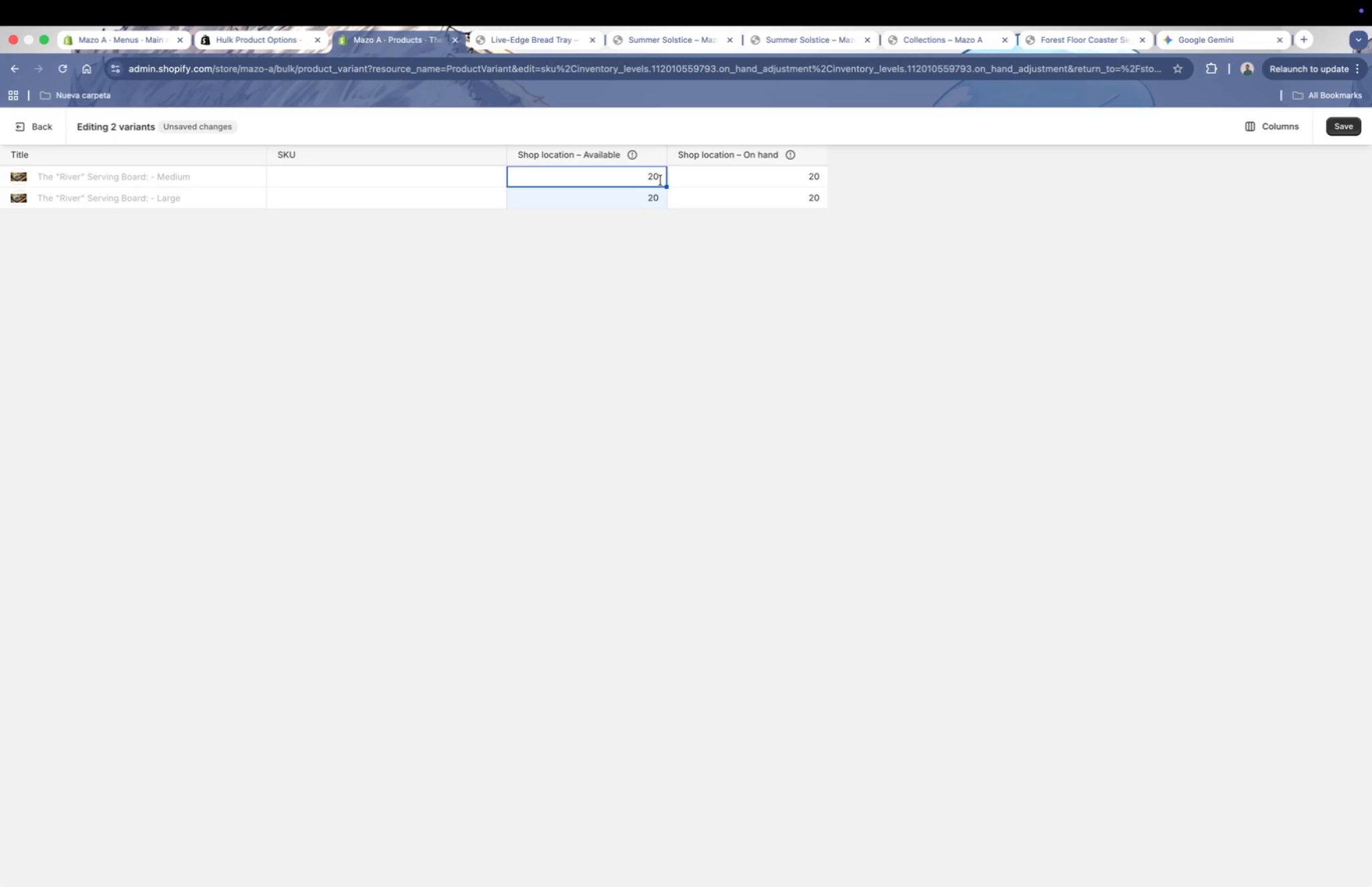 
key(Backspace)
key(Backspace)
type(30)
 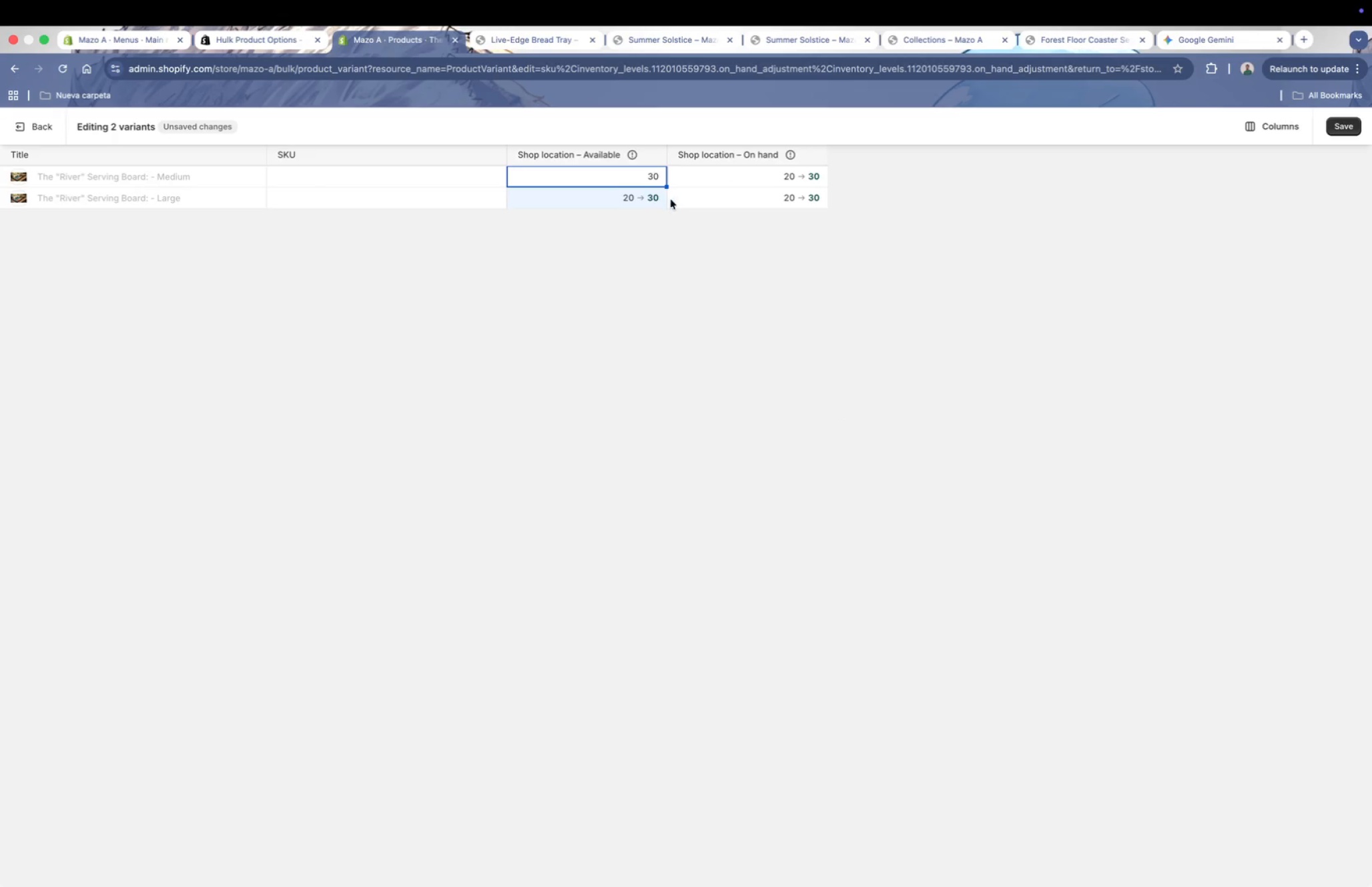 
left_click([667, 330])
 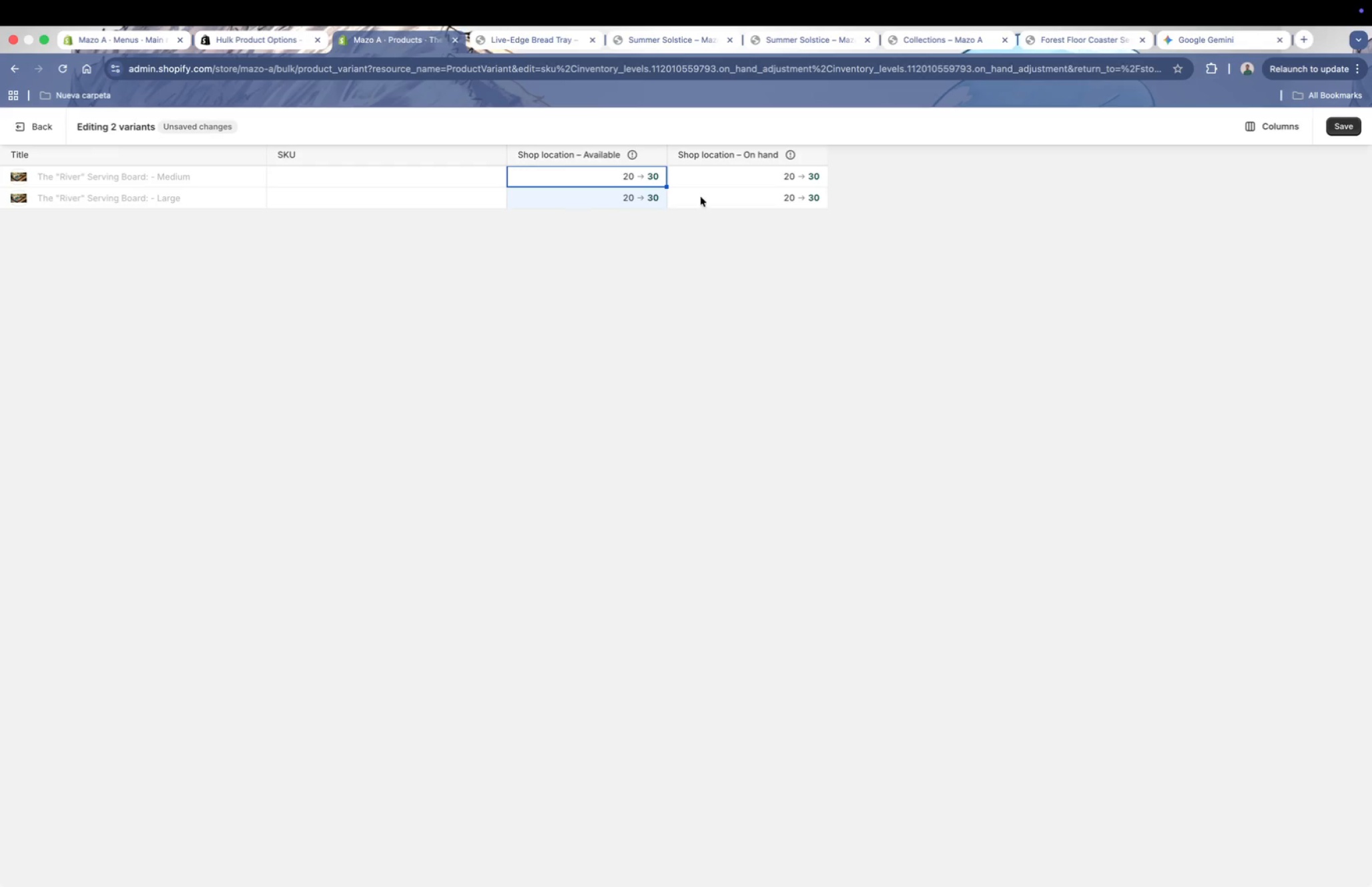 
left_click([1325, 128])
 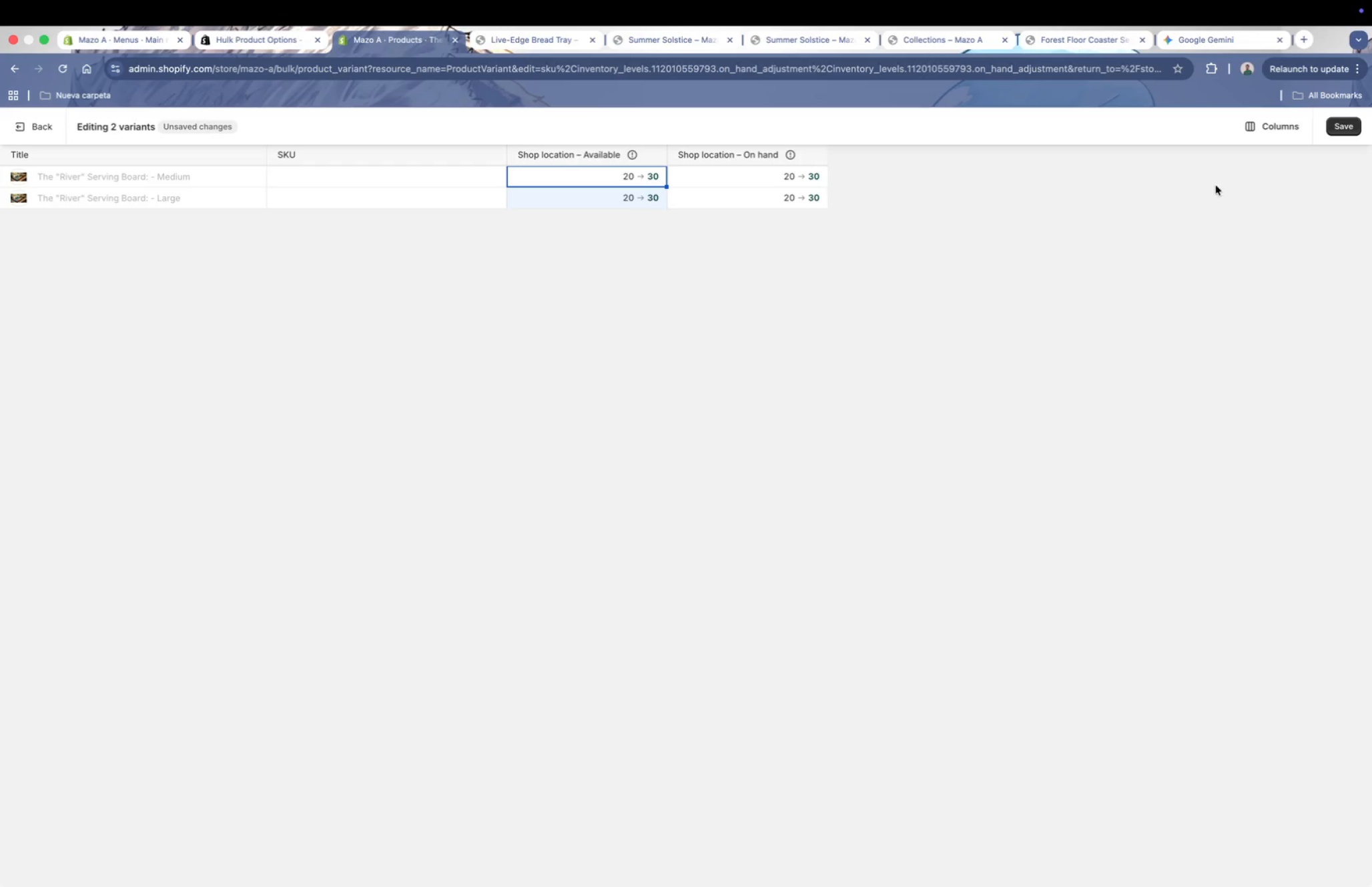 
left_click([1344, 125])
 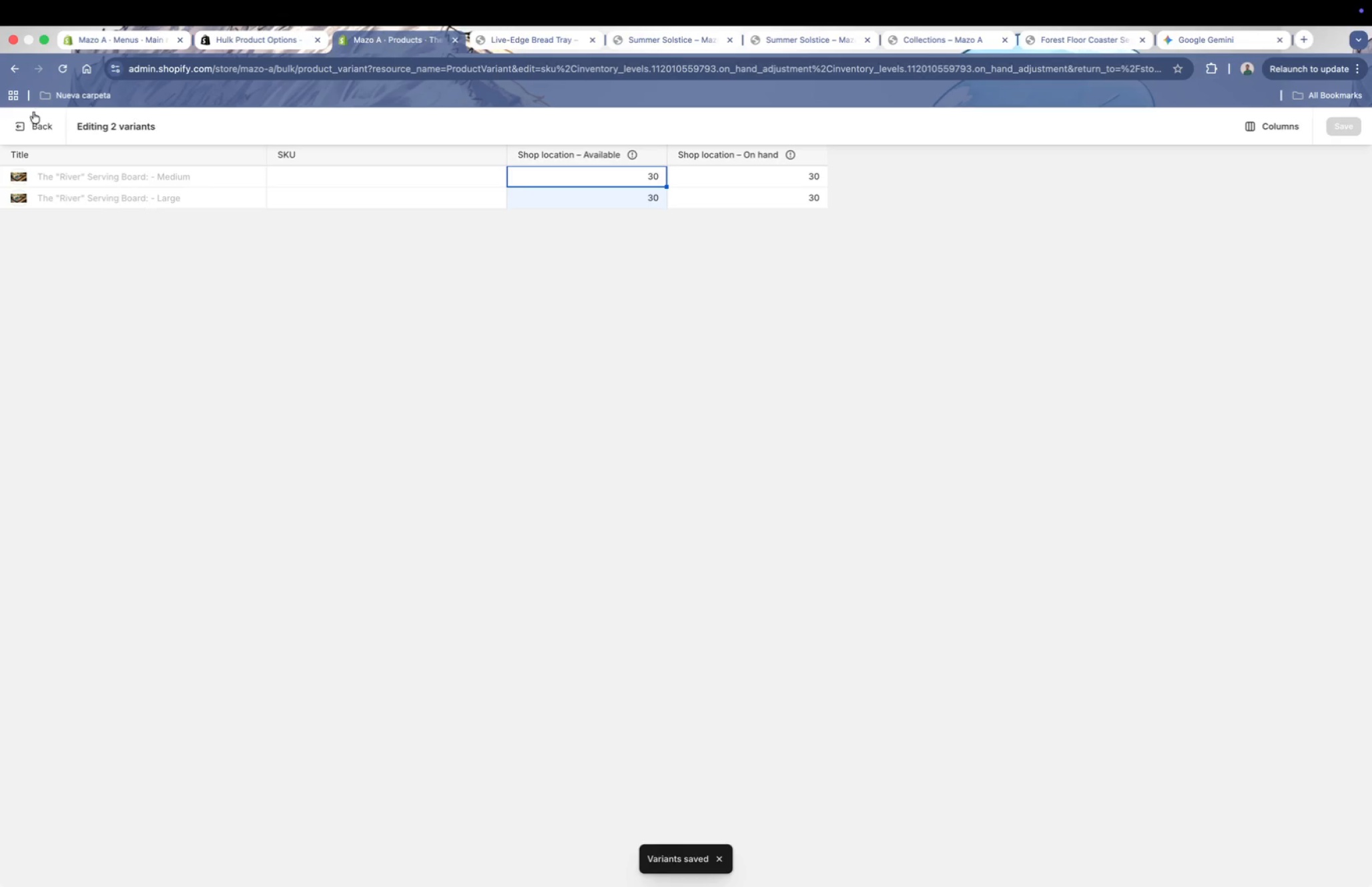 
left_click([19, 122])
 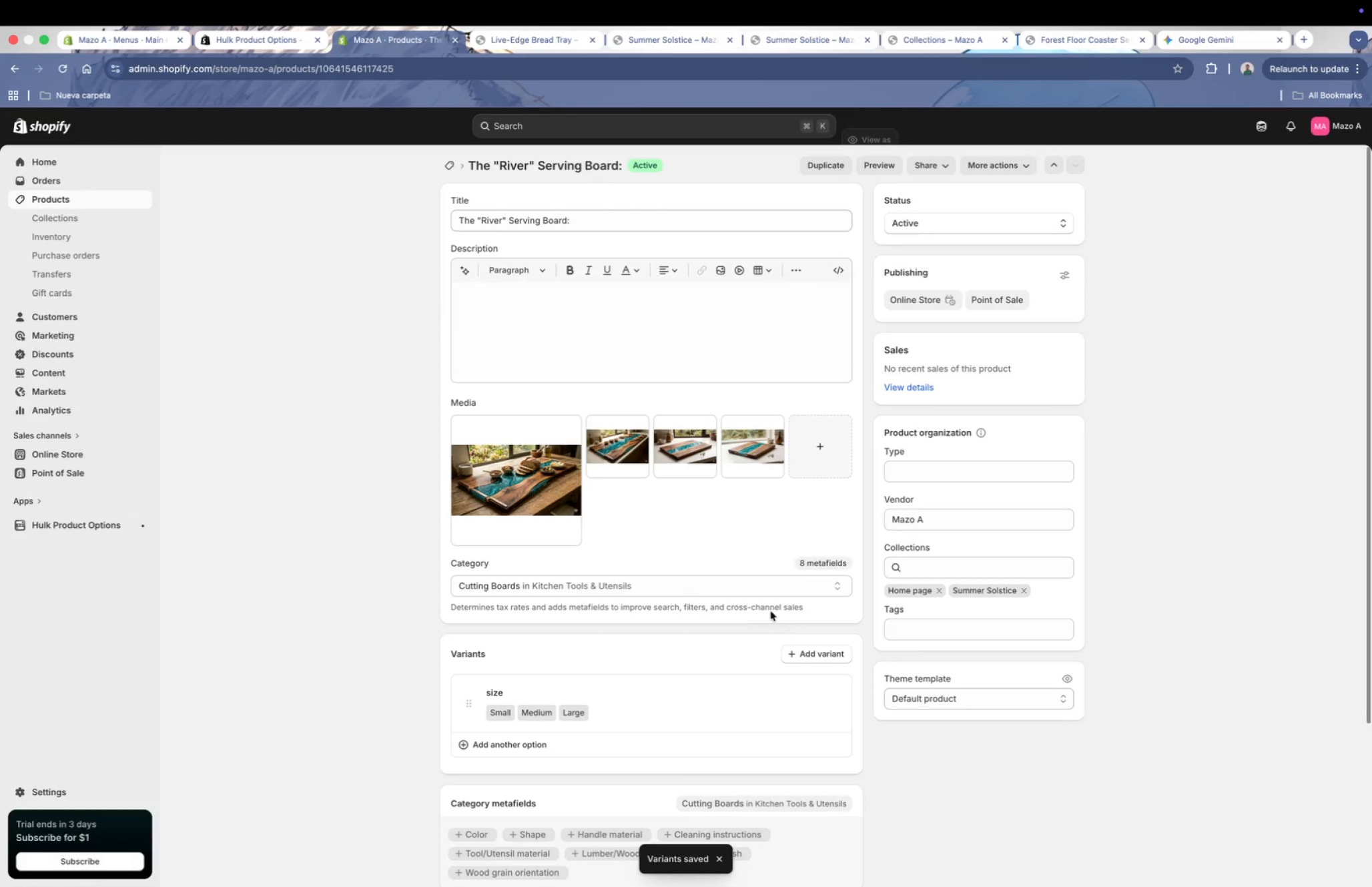 
scroll: coordinate [735, 606], scroll_direction: down, amount: 11.0
 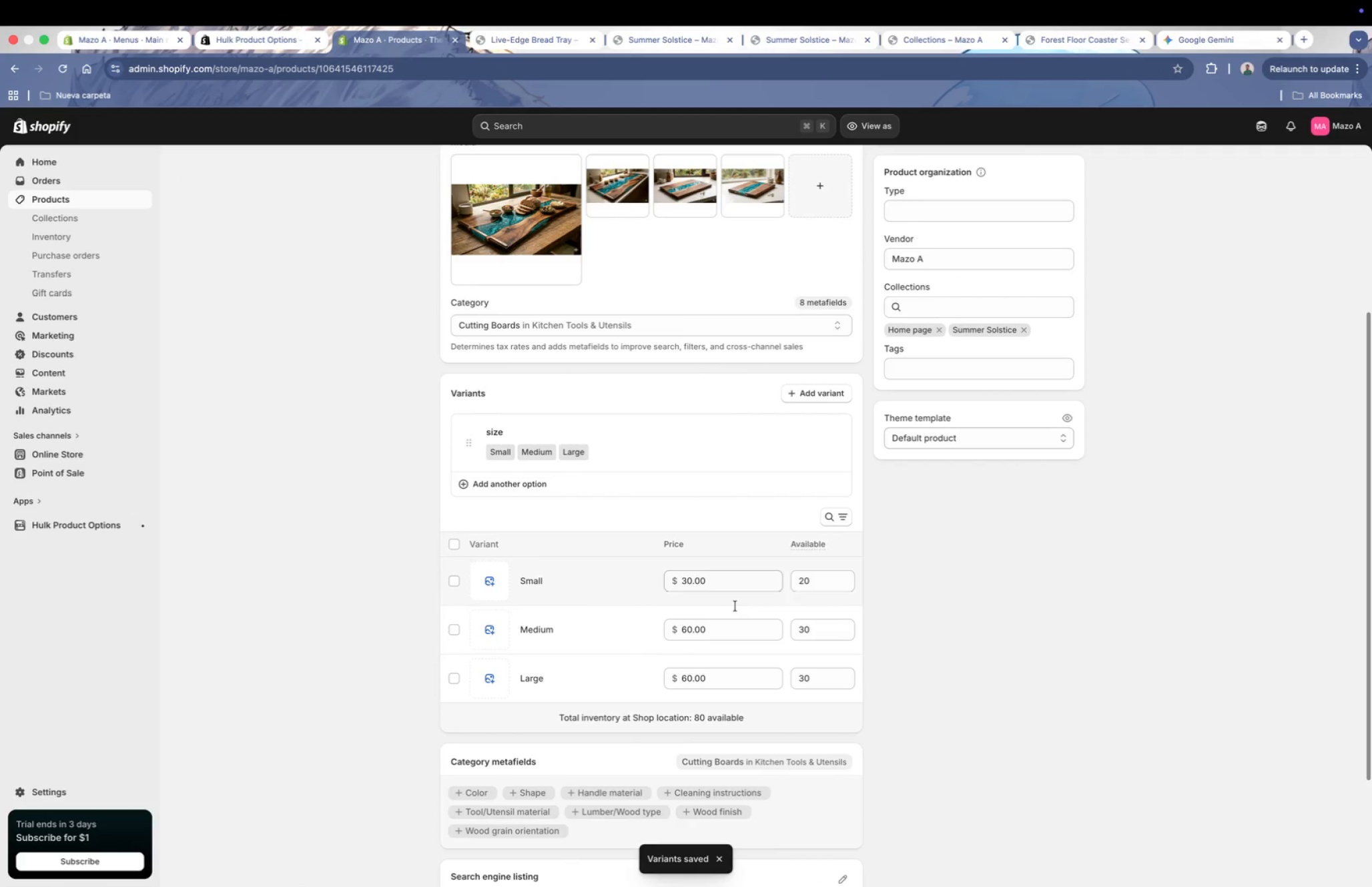 
left_click([706, 633])
 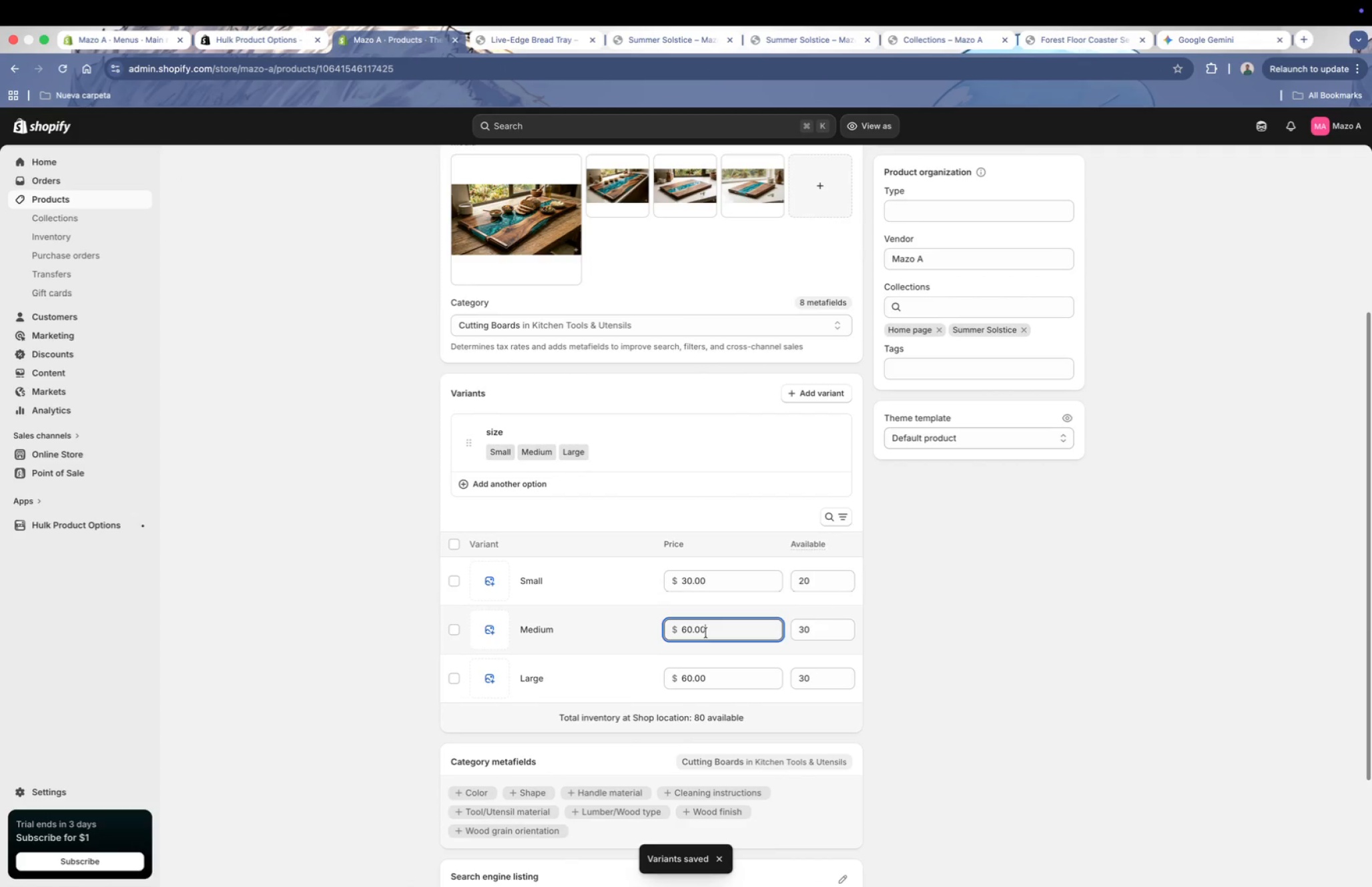 
double_click([706, 633])
 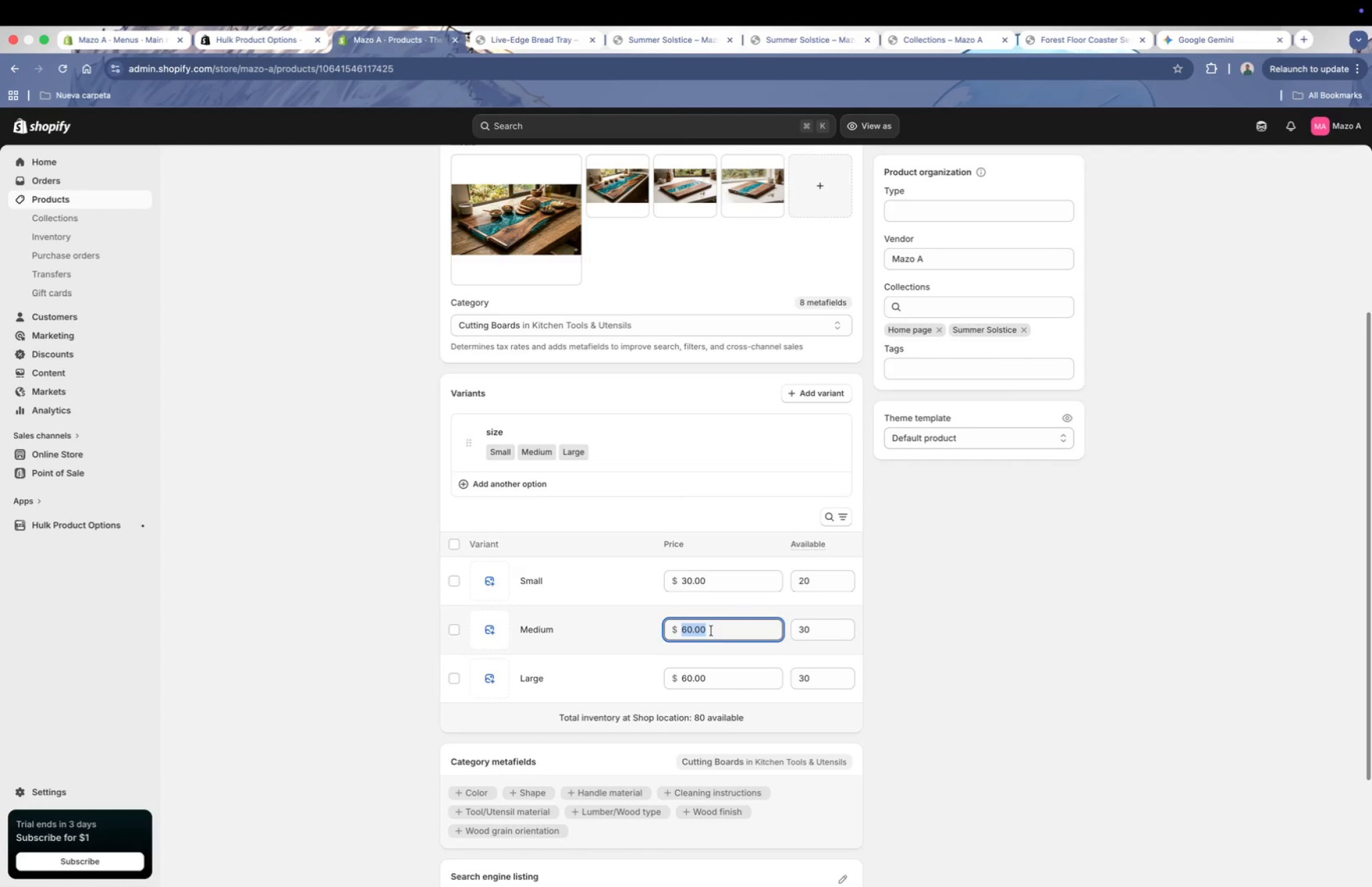 
type(30)
 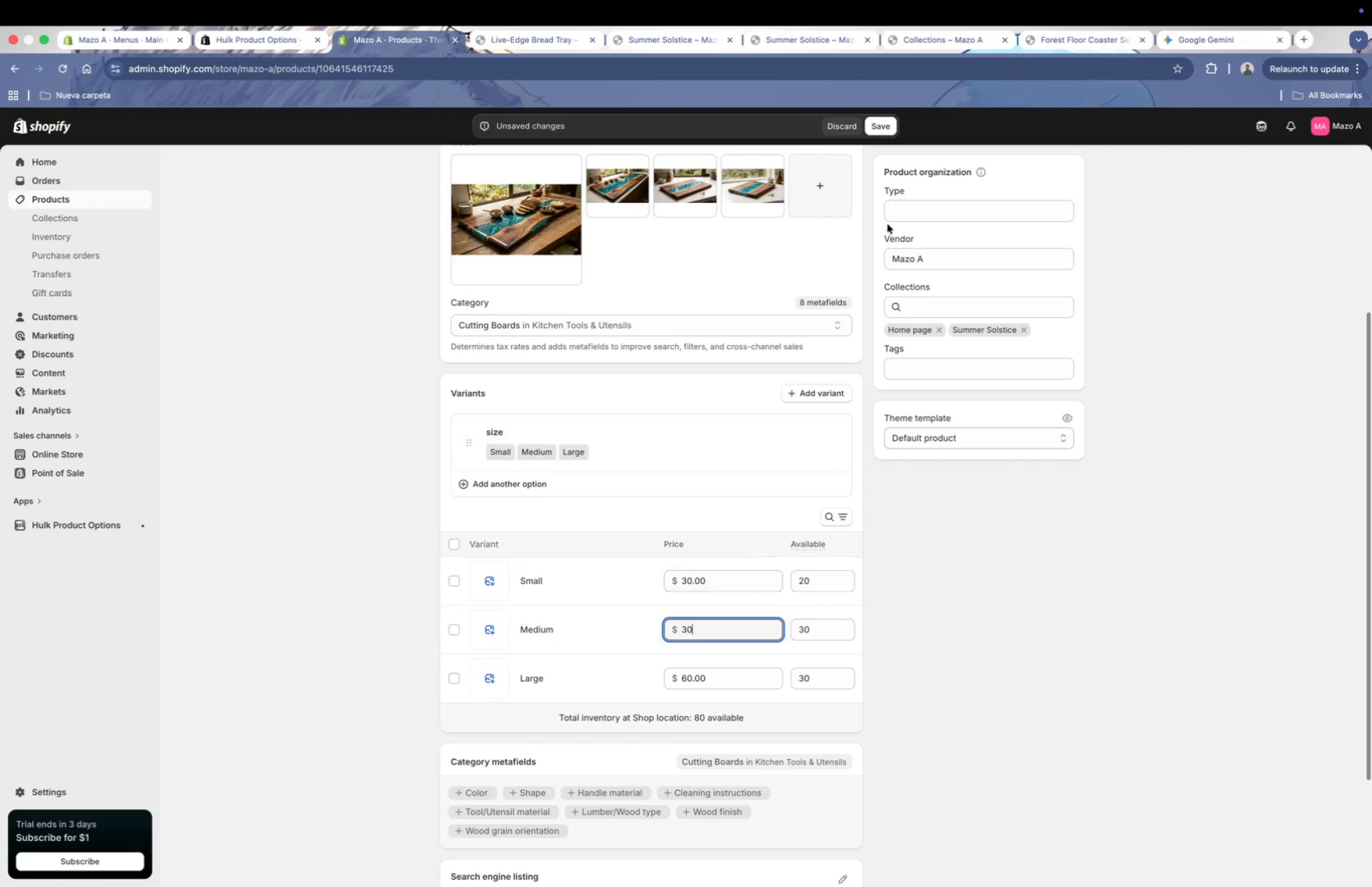 
left_click([876, 123])
 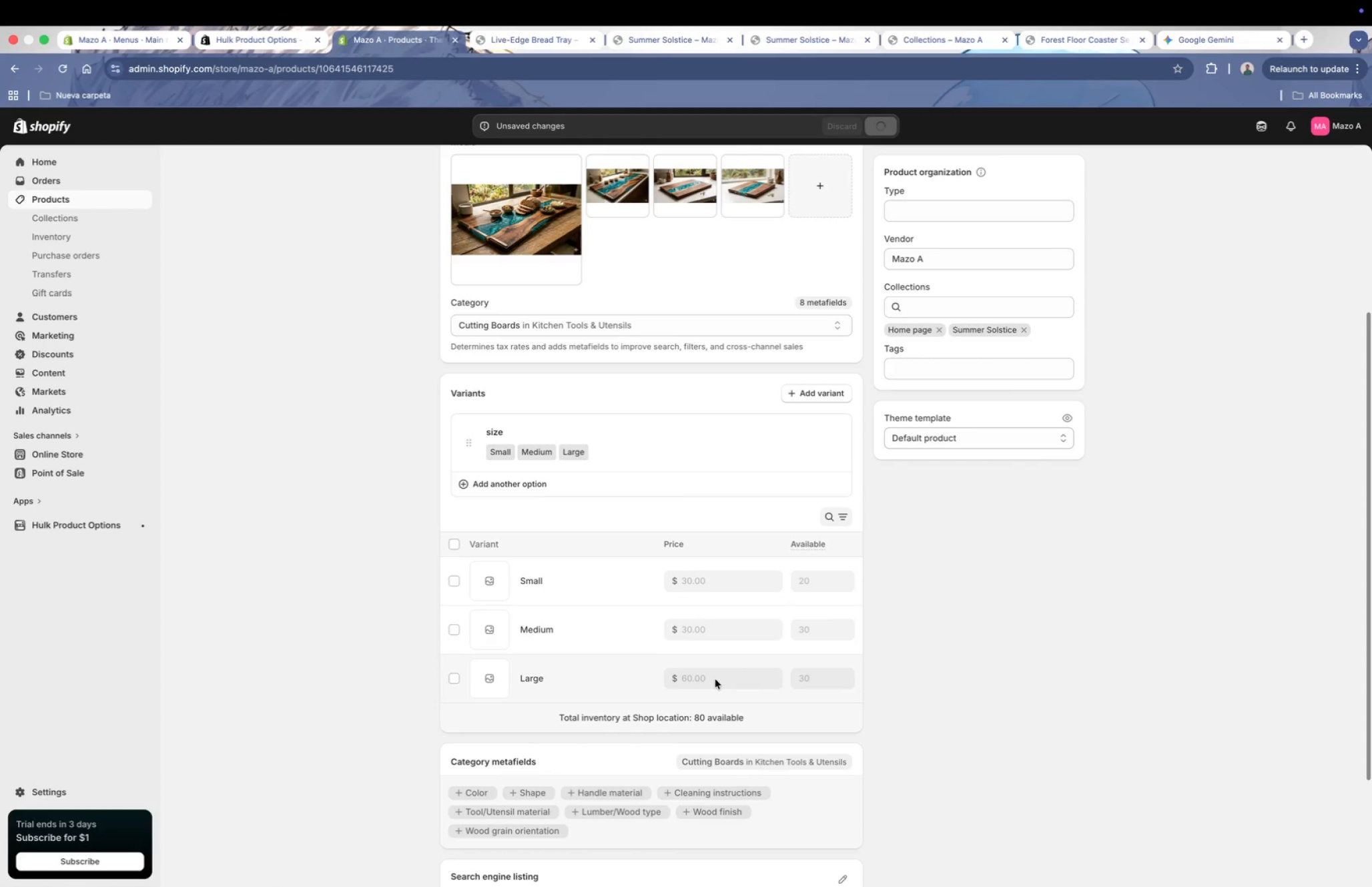 
double_click([715, 679])
 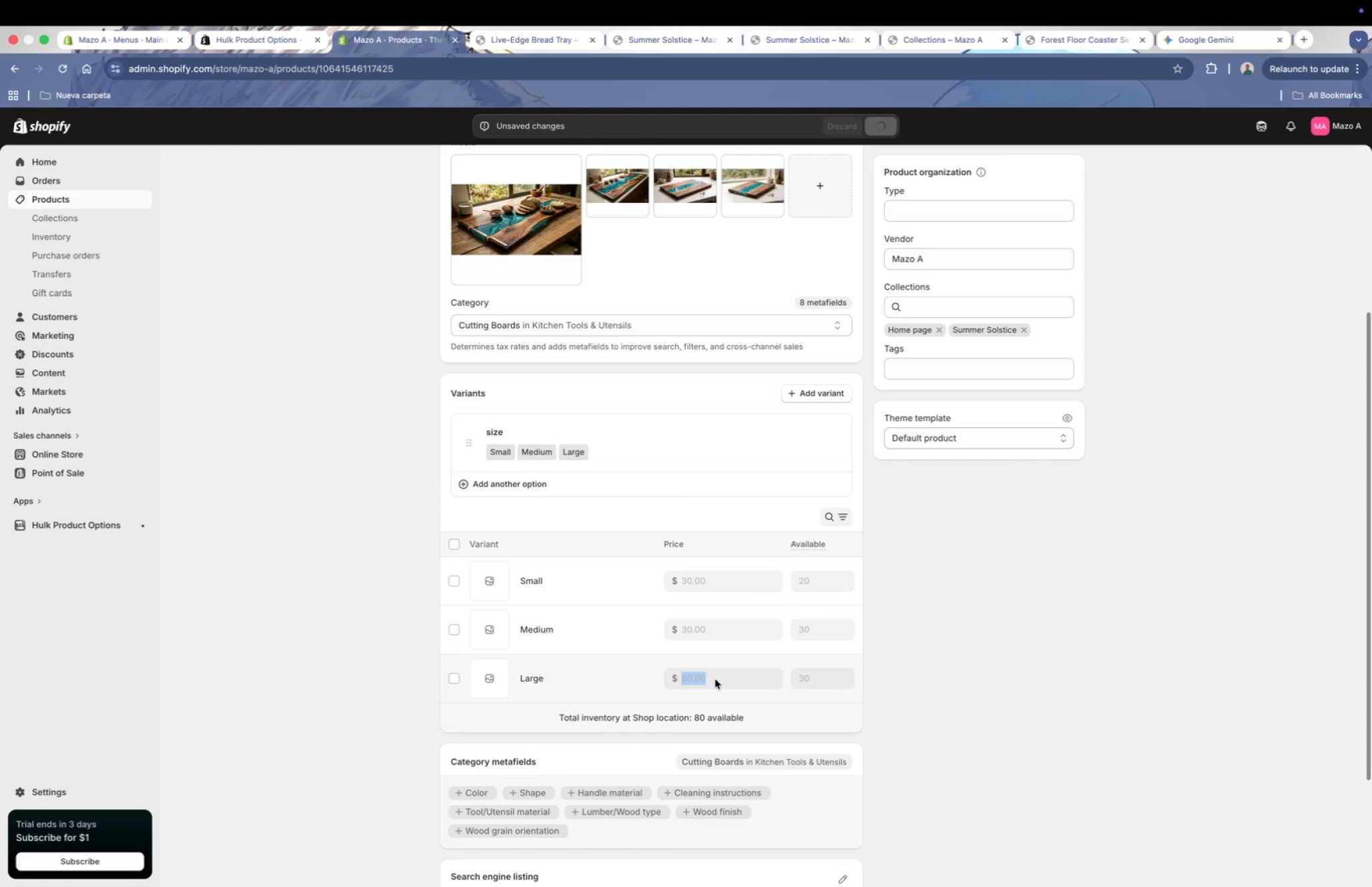 
triple_click([715, 679])
 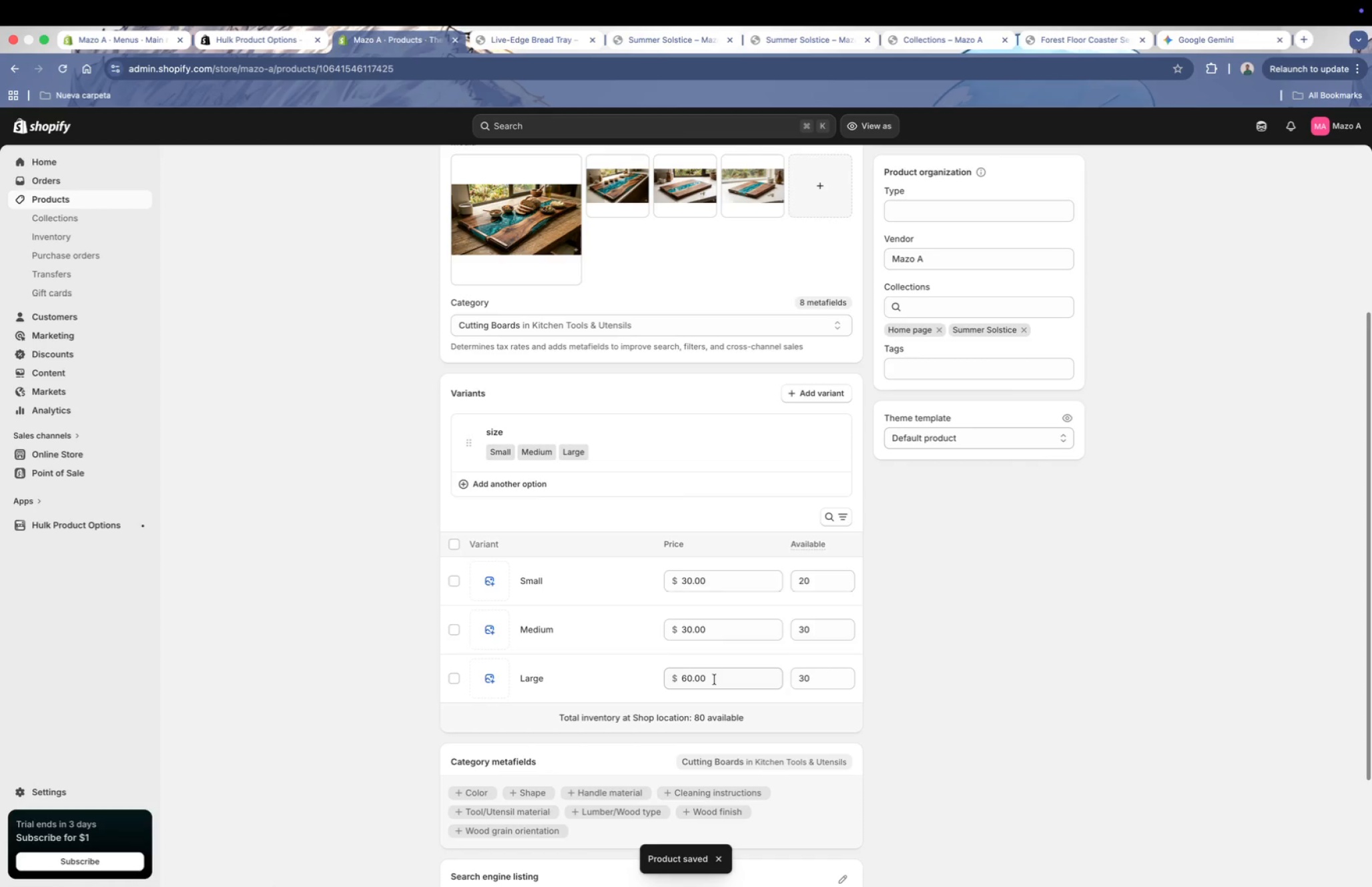 
double_click([715, 679])
 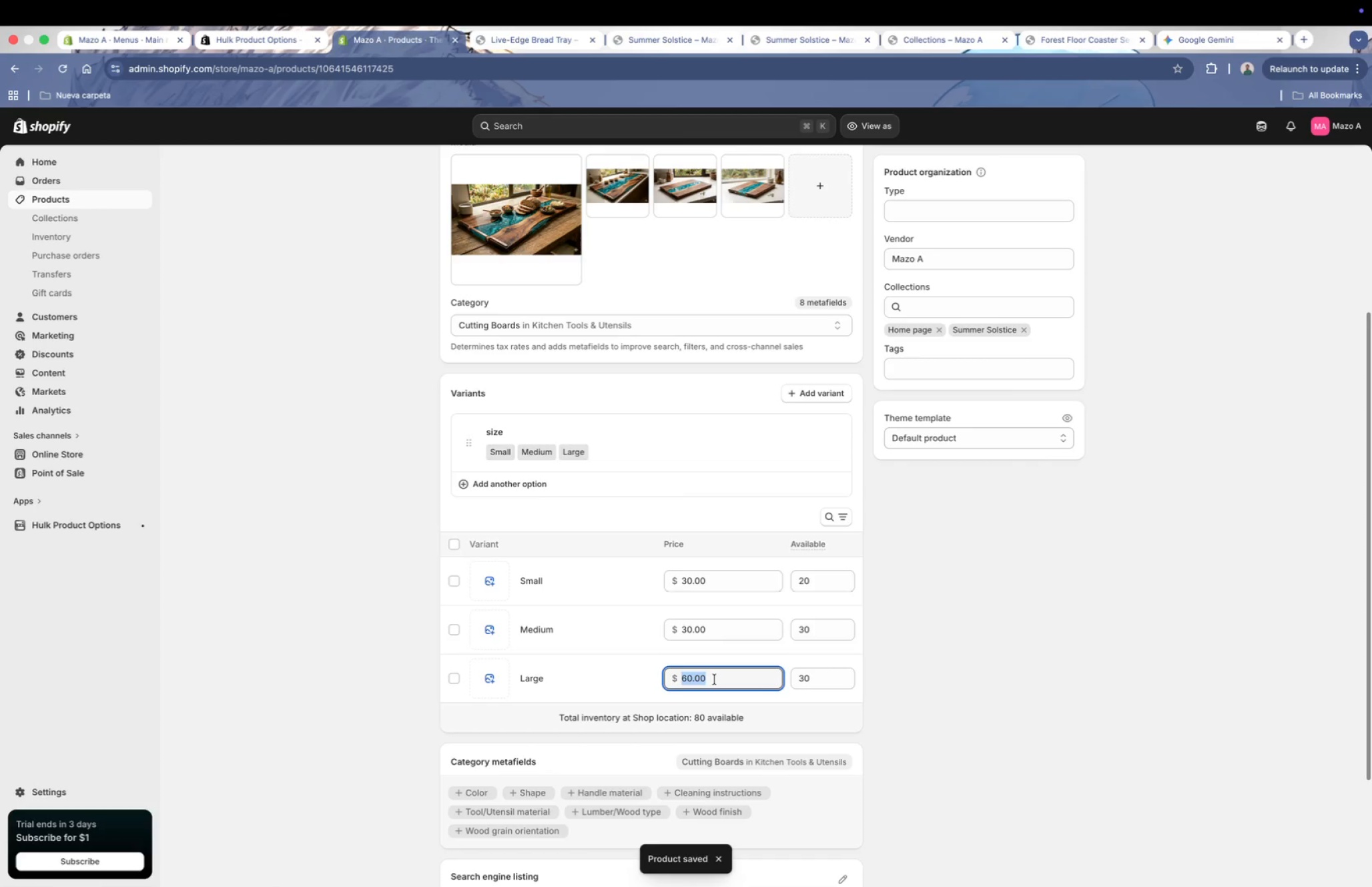 
triple_click([715, 679])
 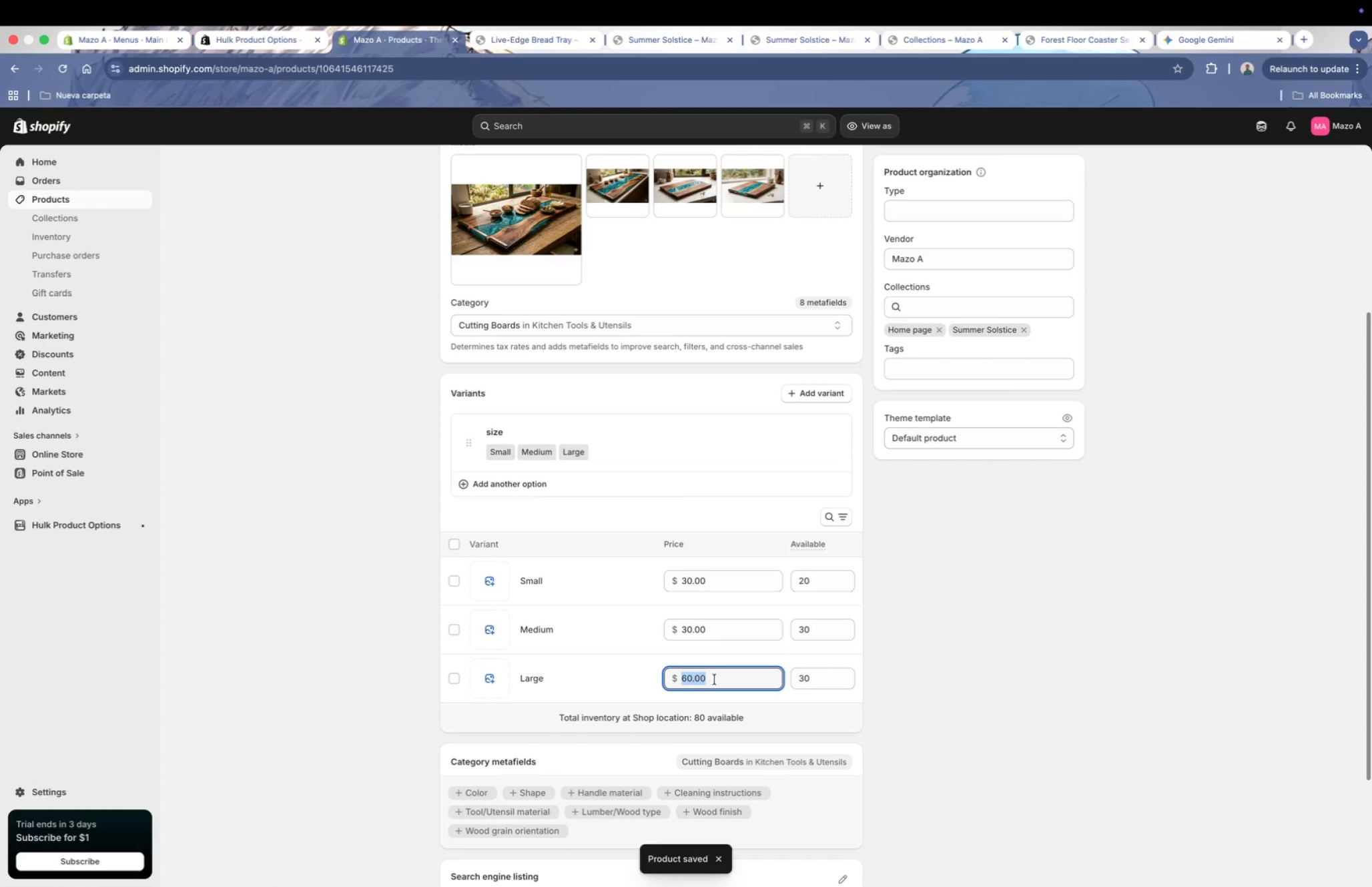 
key(Backspace)
type(30)
 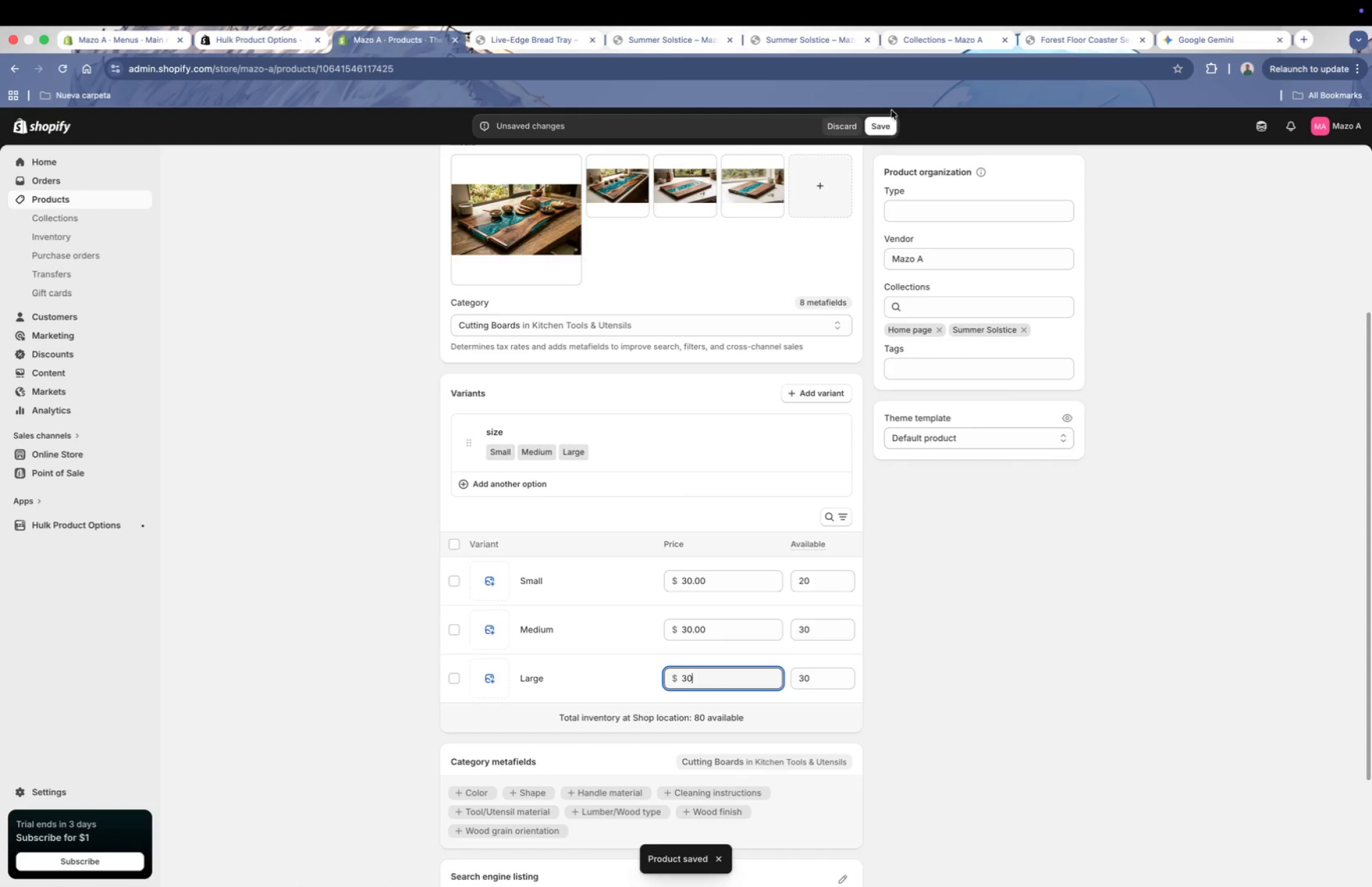 
left_click([880, 127])
 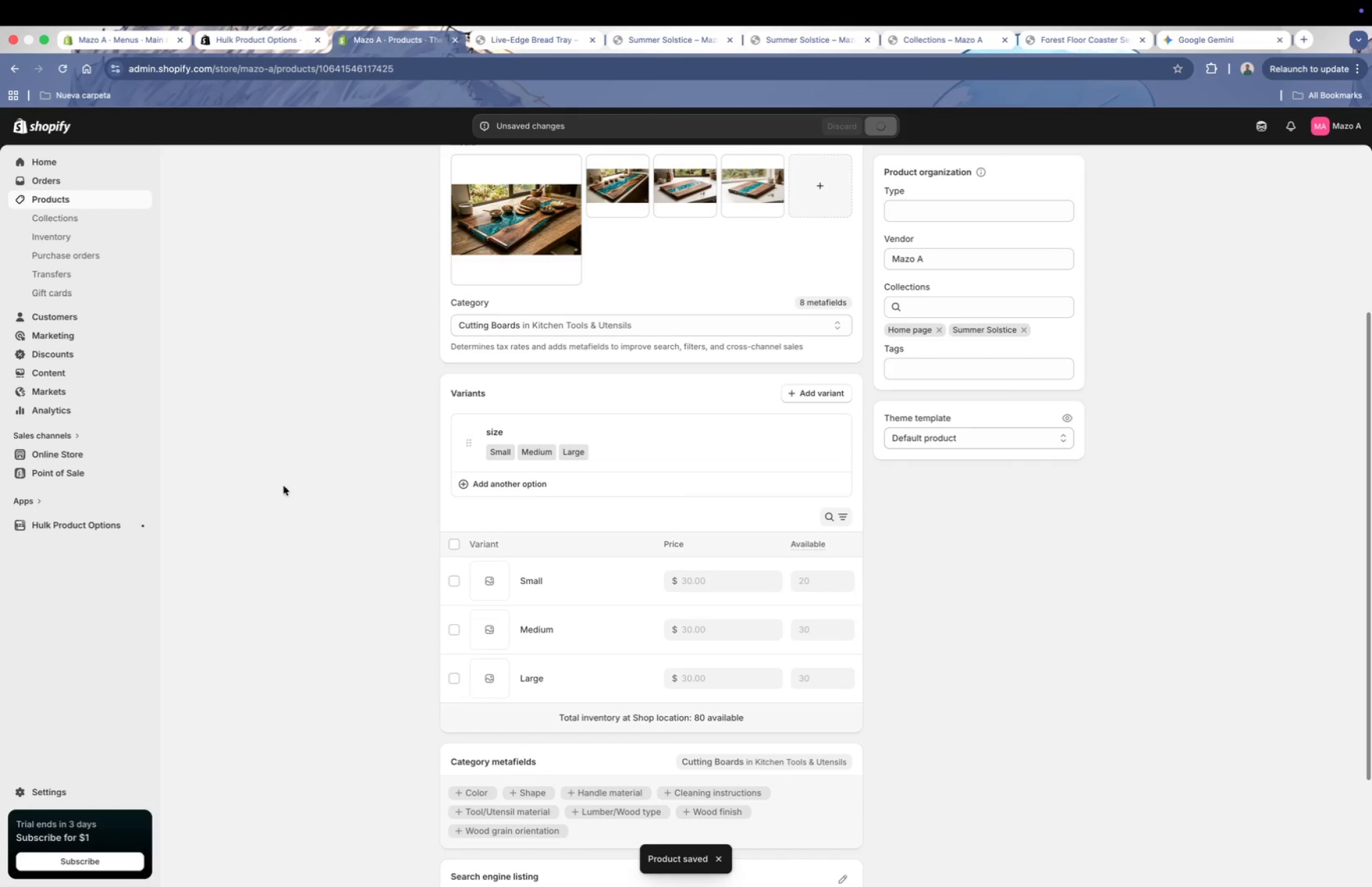 
left_click([305, 478])
 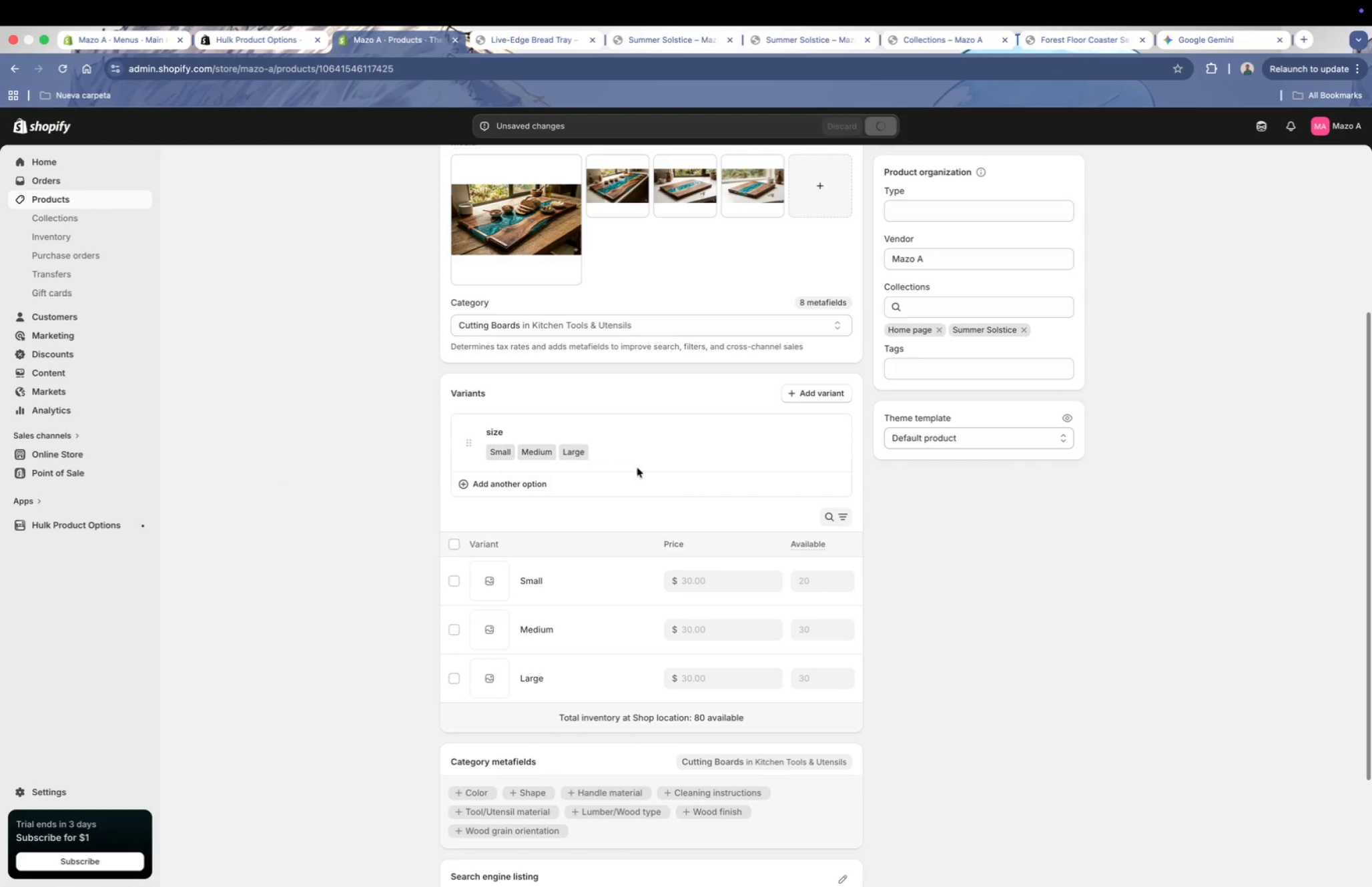 
scroll: coordinate [703, 465], scroll_direction: down, amount: 4.0
 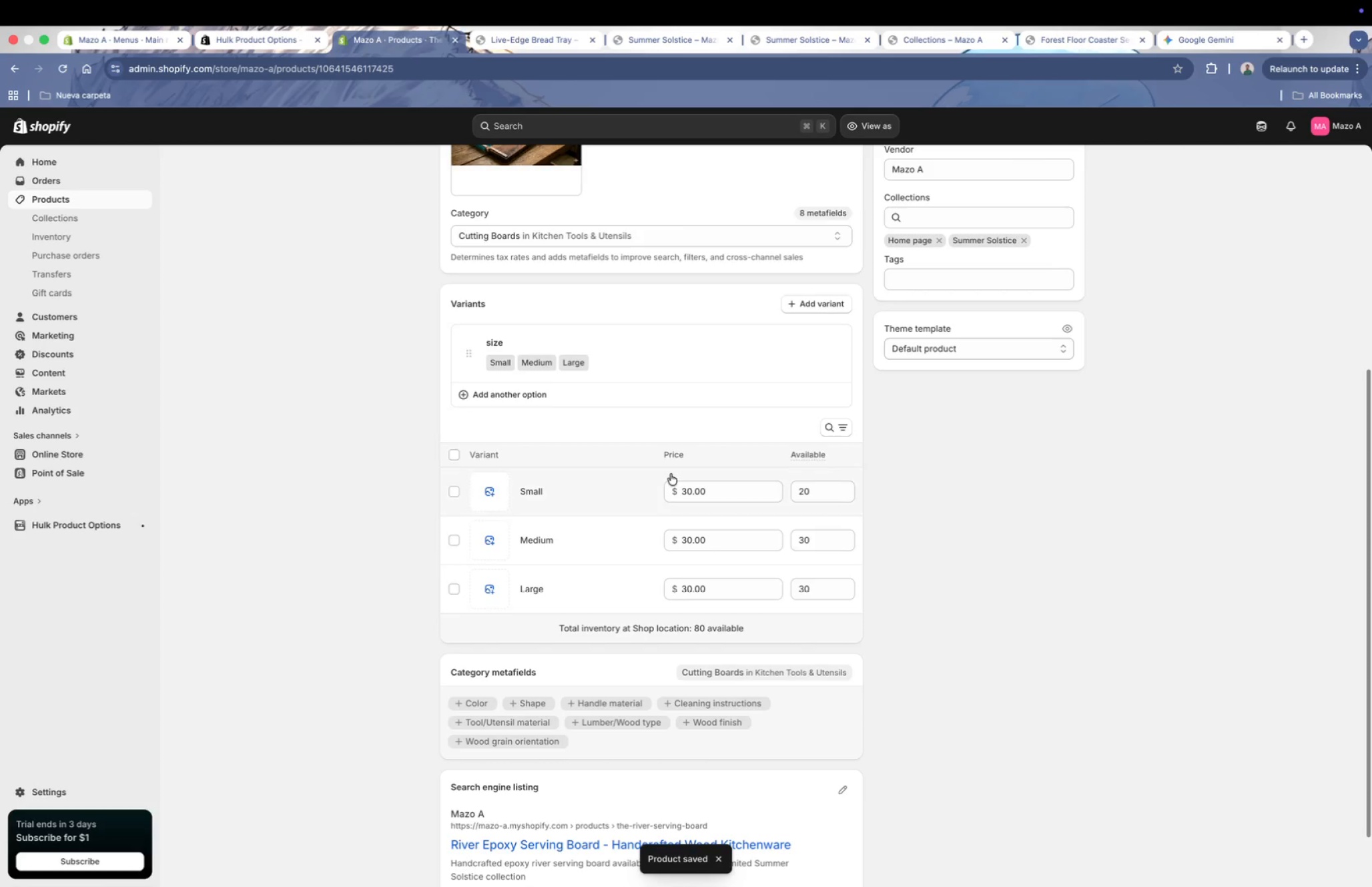 
scroll: coordinate [560, 426], scroll_direction: up, amount: 11.0
 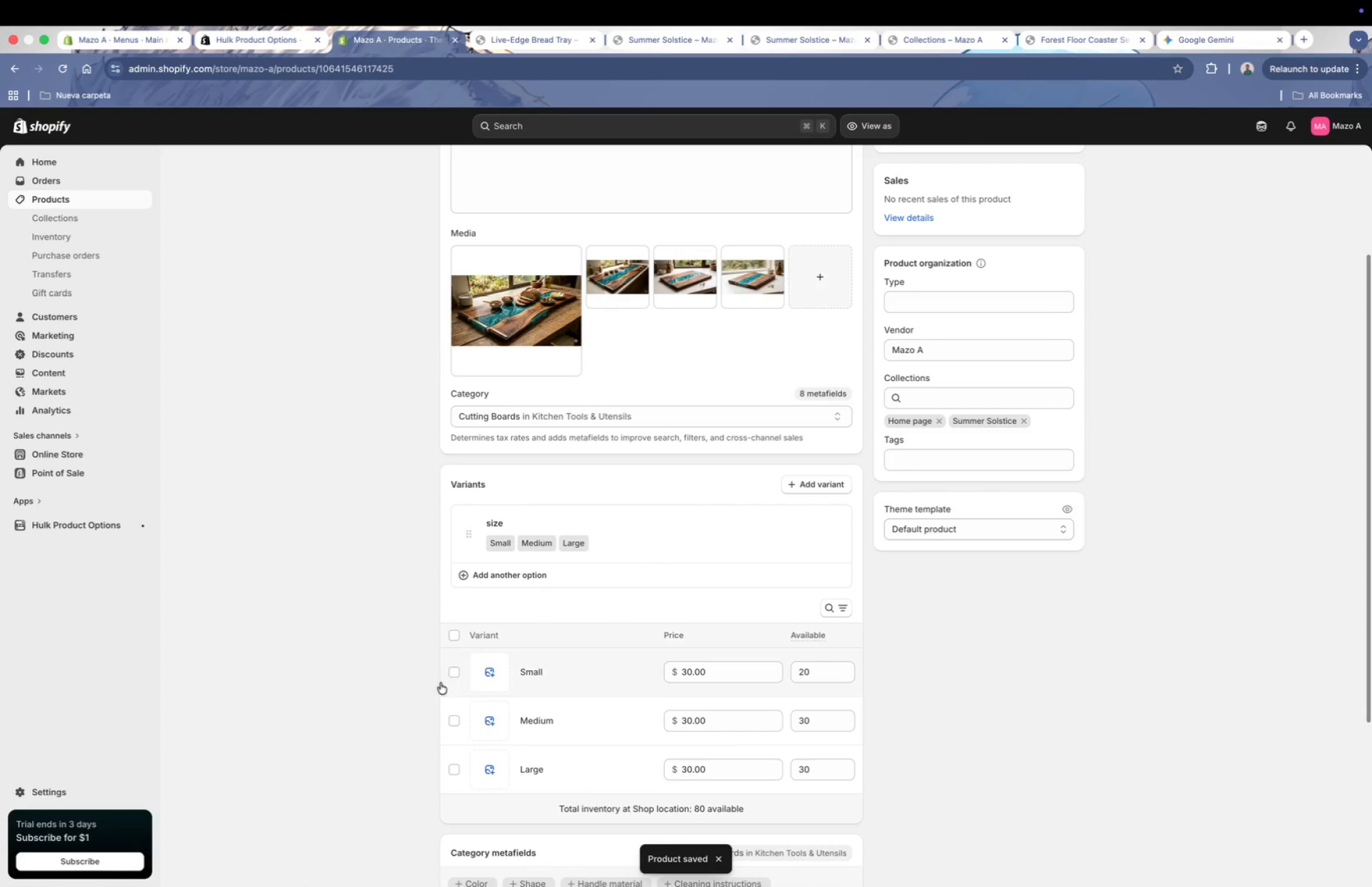 
left_click([494, 668])
 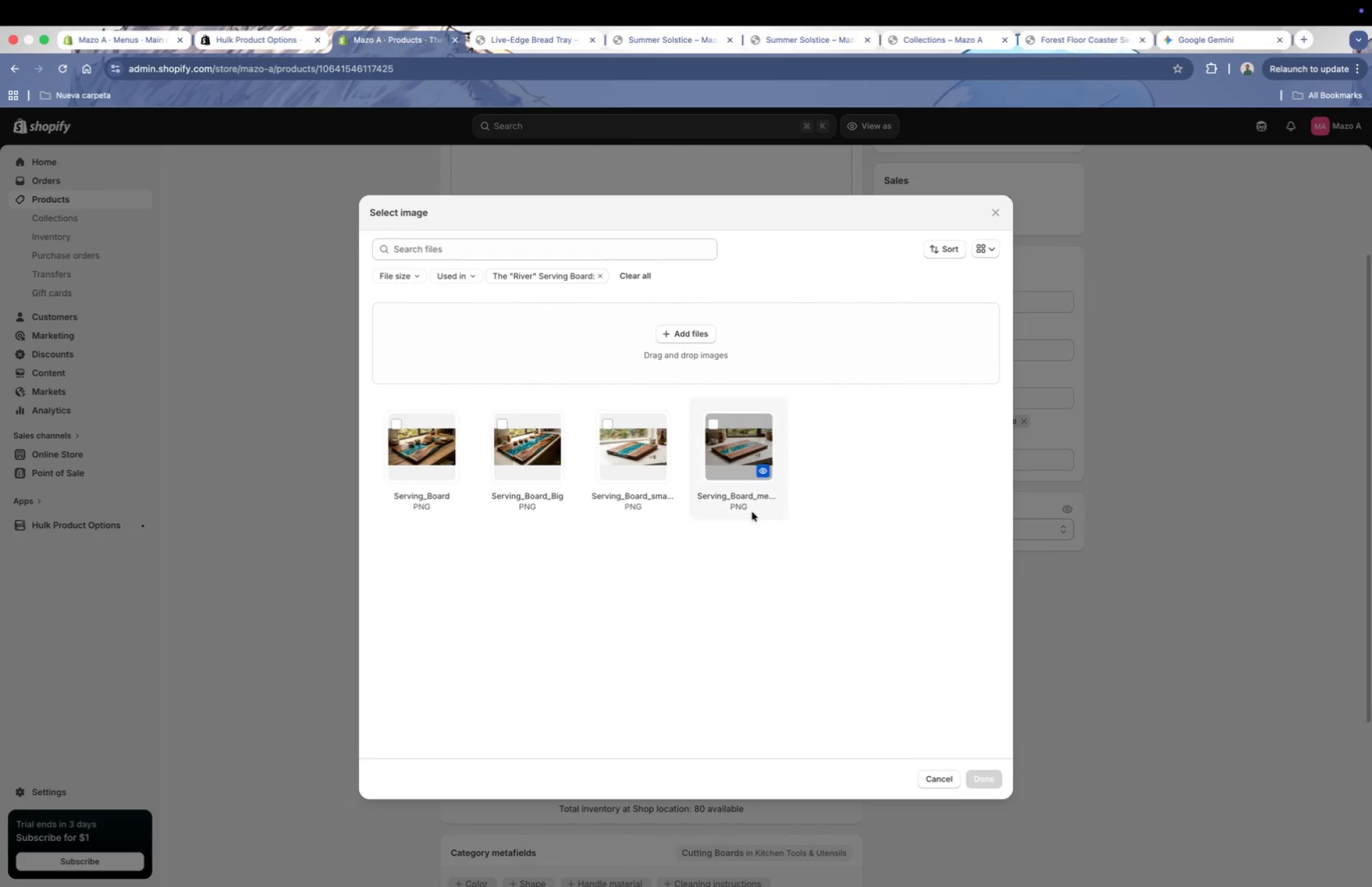 
left_click([612, 459])
 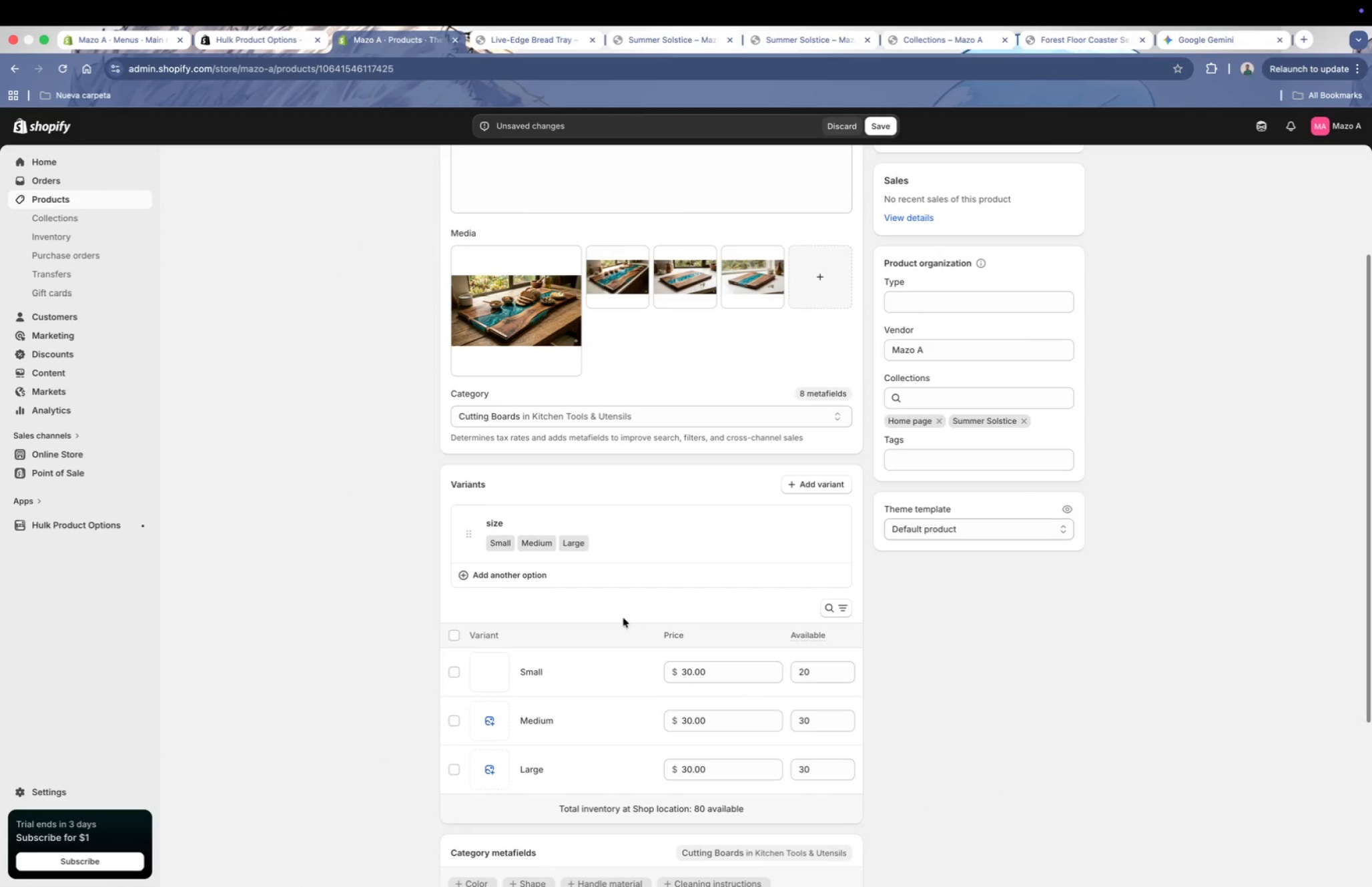 
left_click([489, 722])
 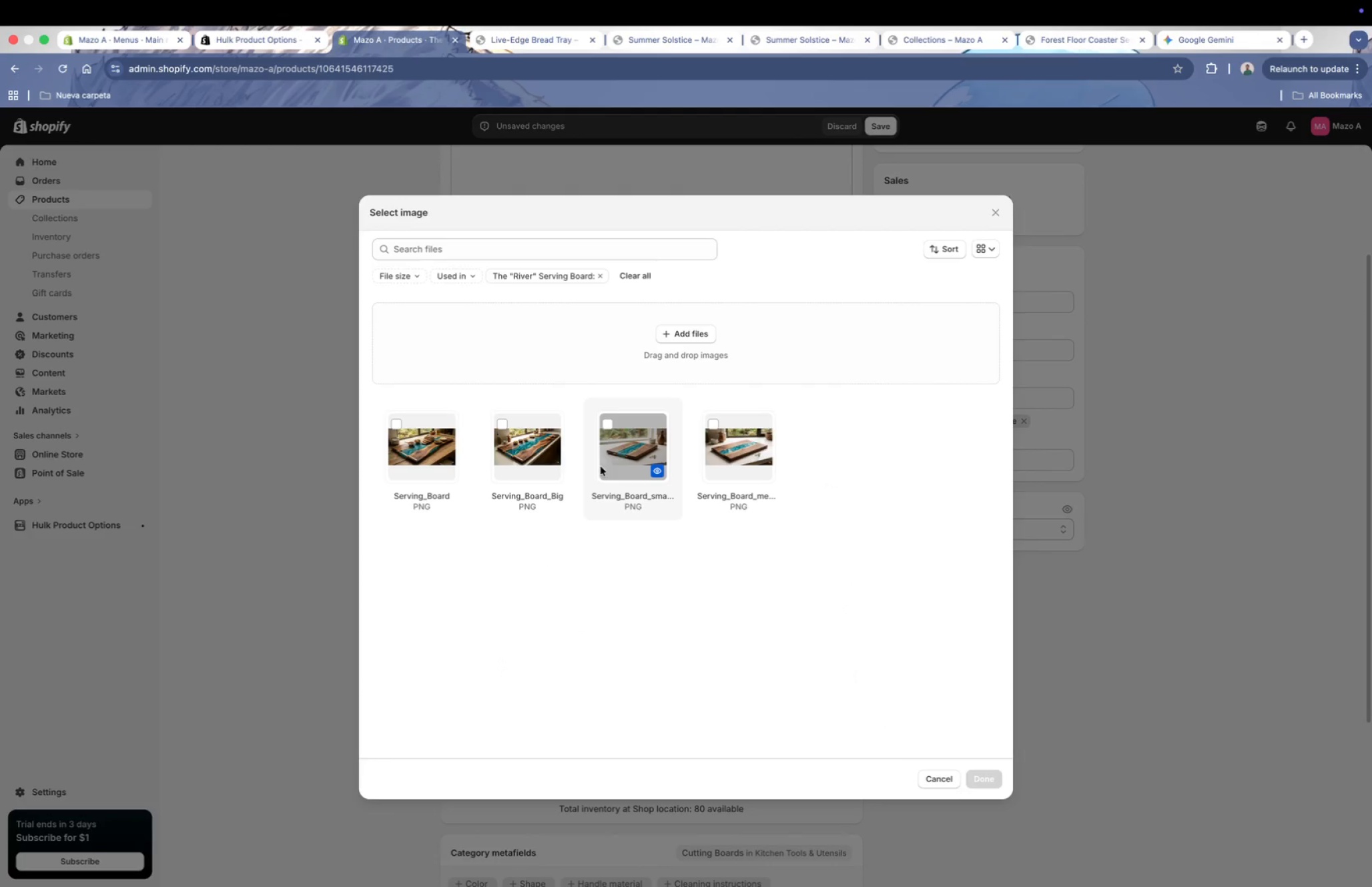 
left_click([1073, 645])
 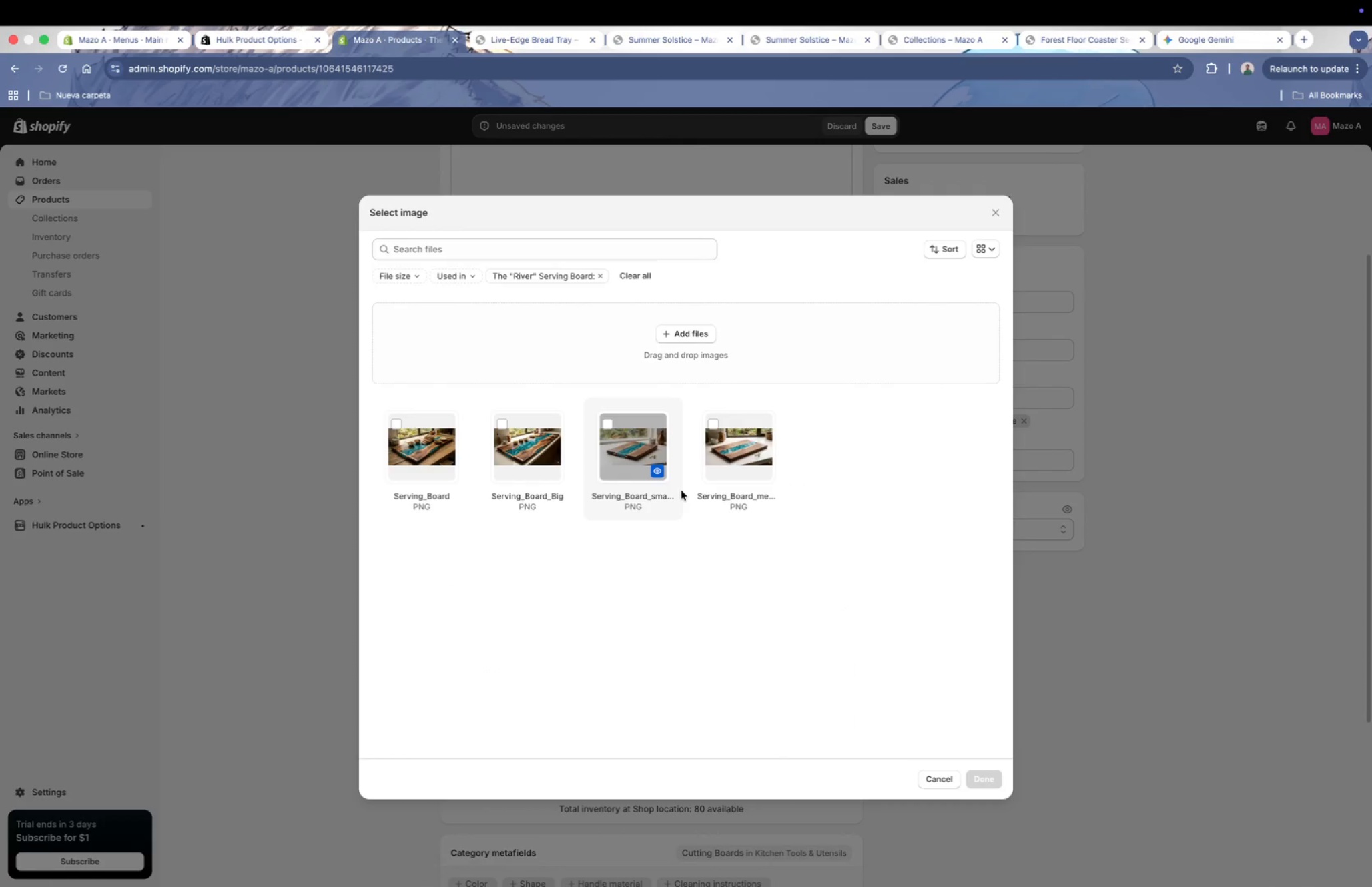 
wait(5.8)
 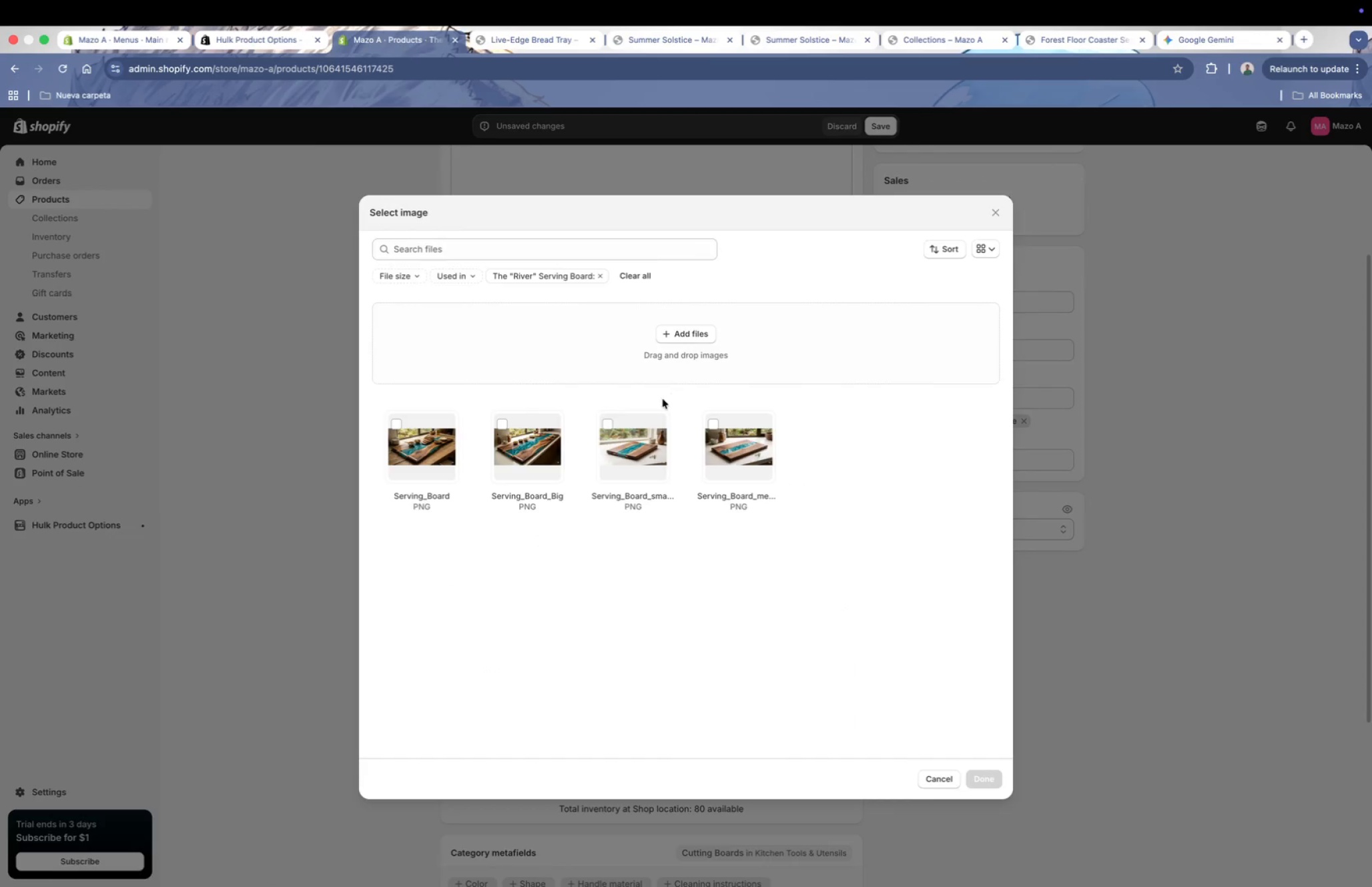 
left_click([735, 457])
 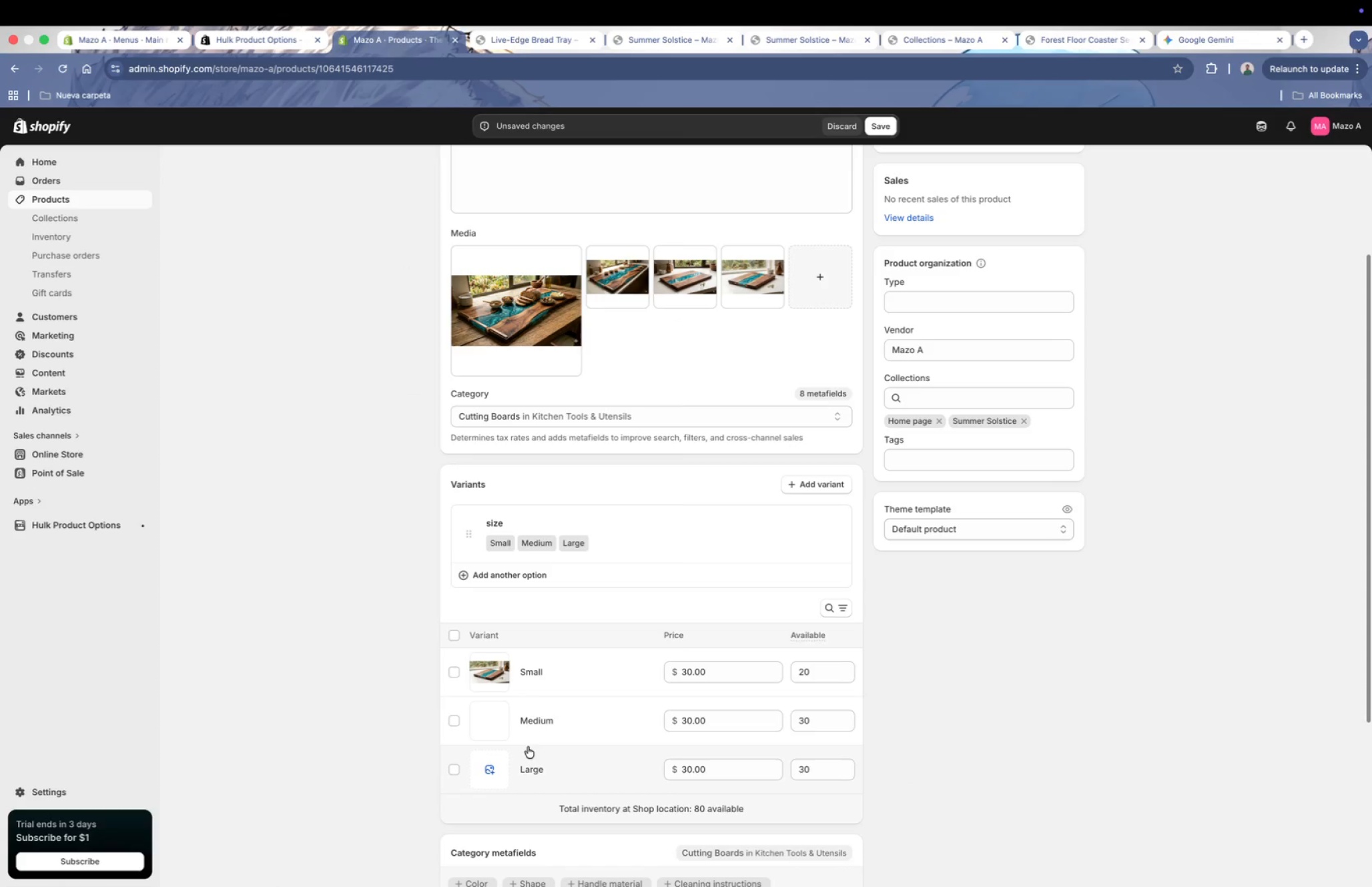 
left_click([490, 770])
 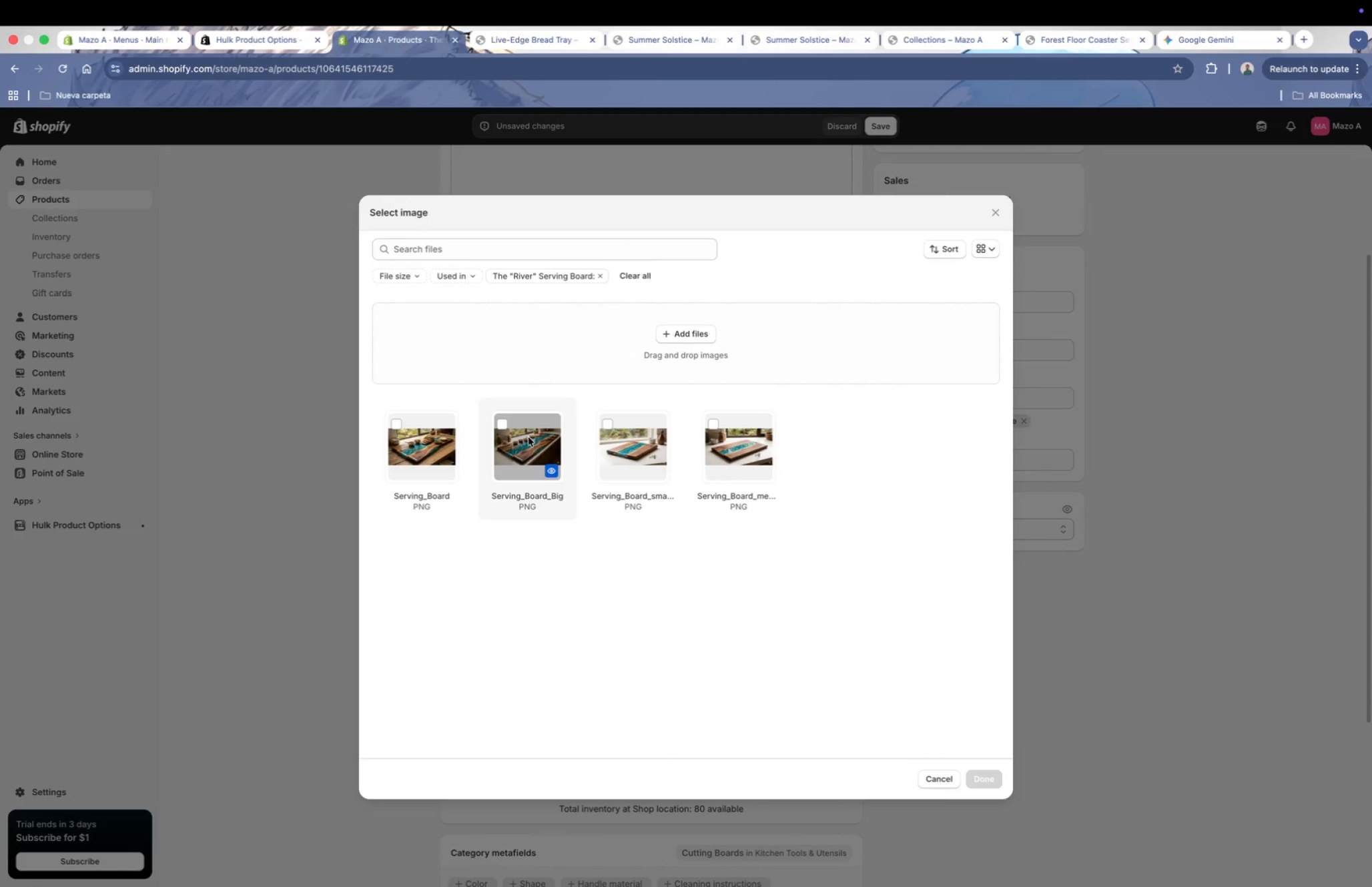 
left_click([524, 436])
 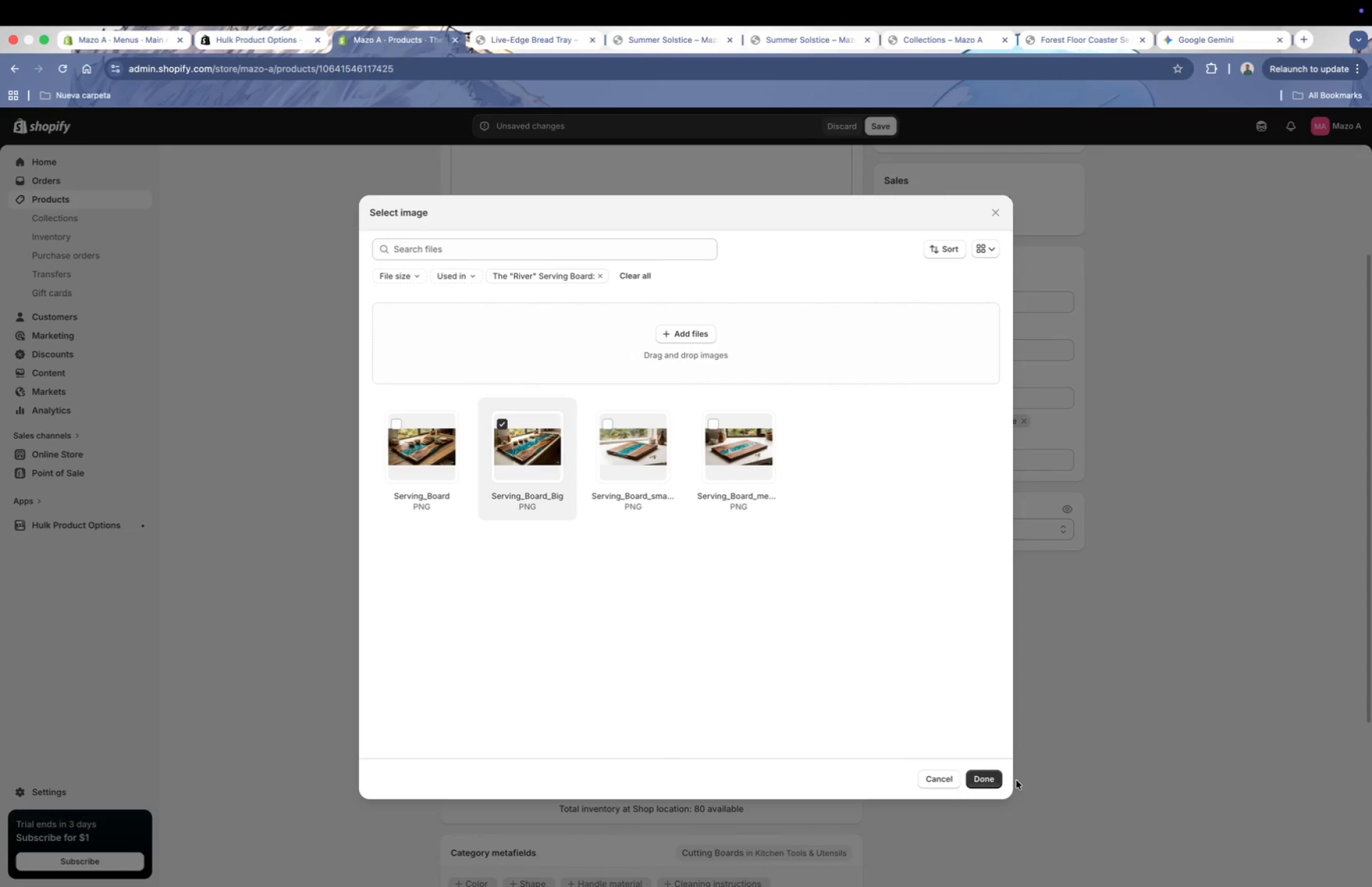 
left_click([977, 780])
 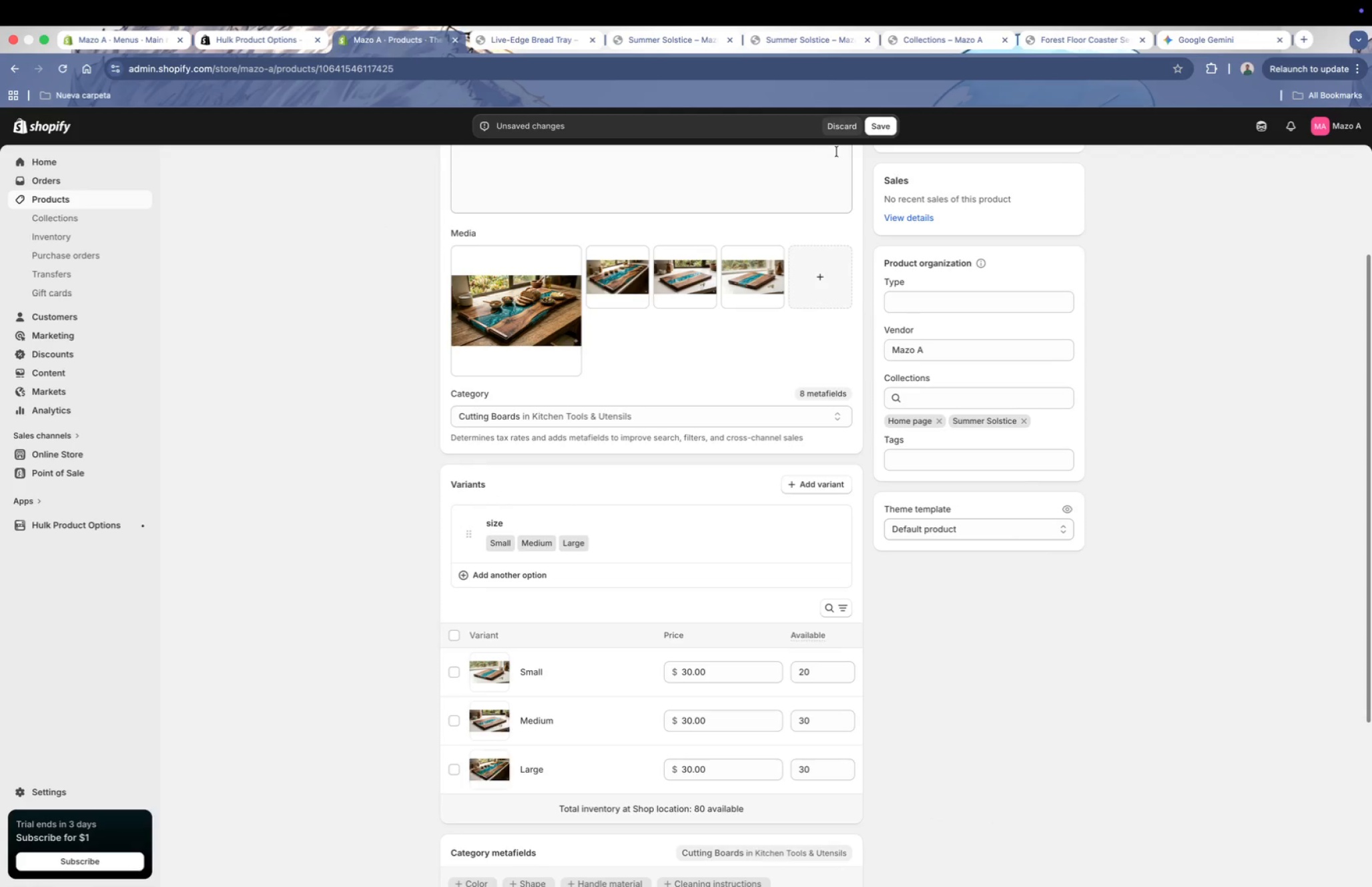 
scroll: coordinate [755, 549], scroll_direction: up, amount: 11.0
 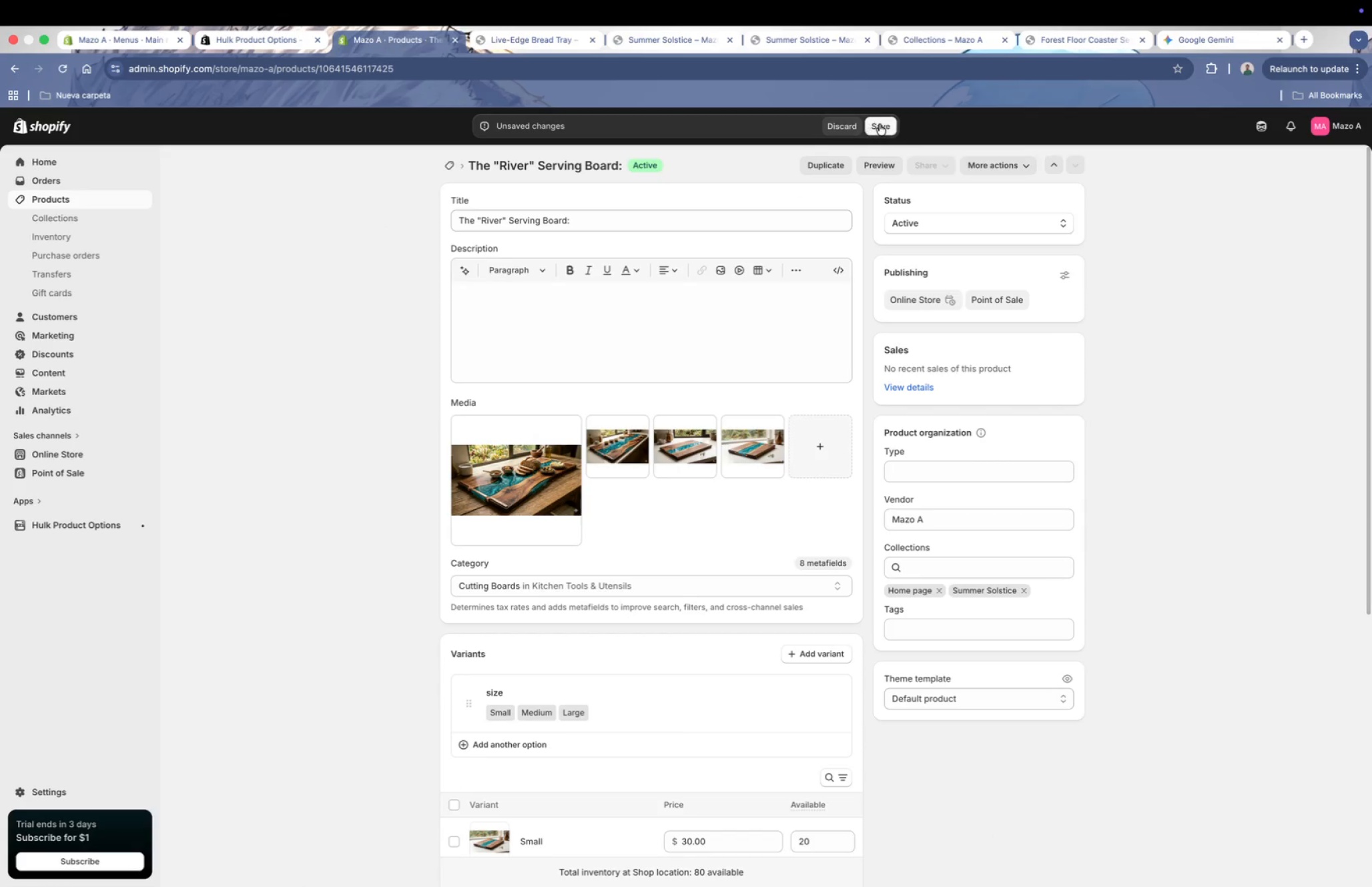 
left_click([888, 124])
 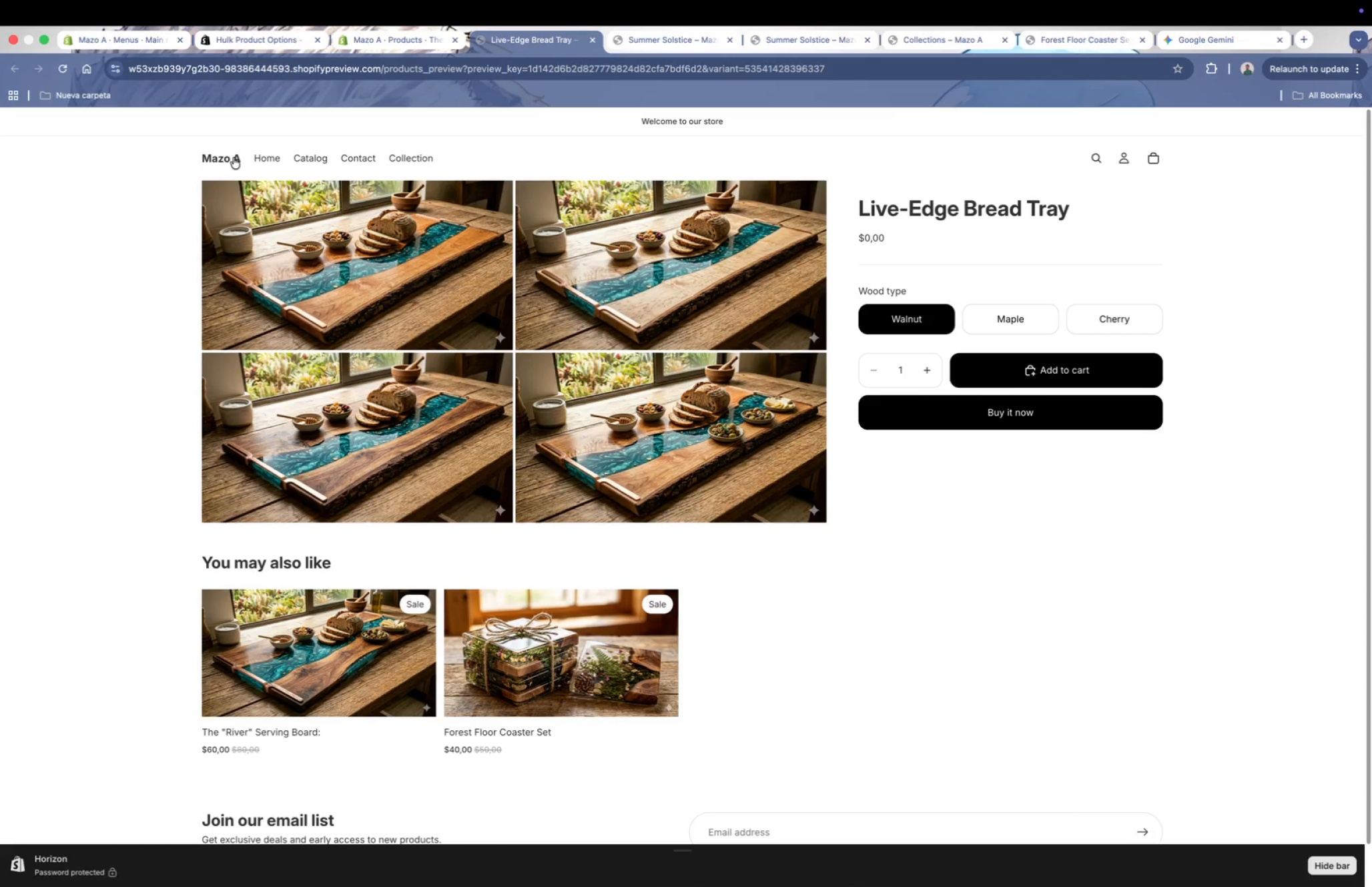 
left_click([338, 571])
 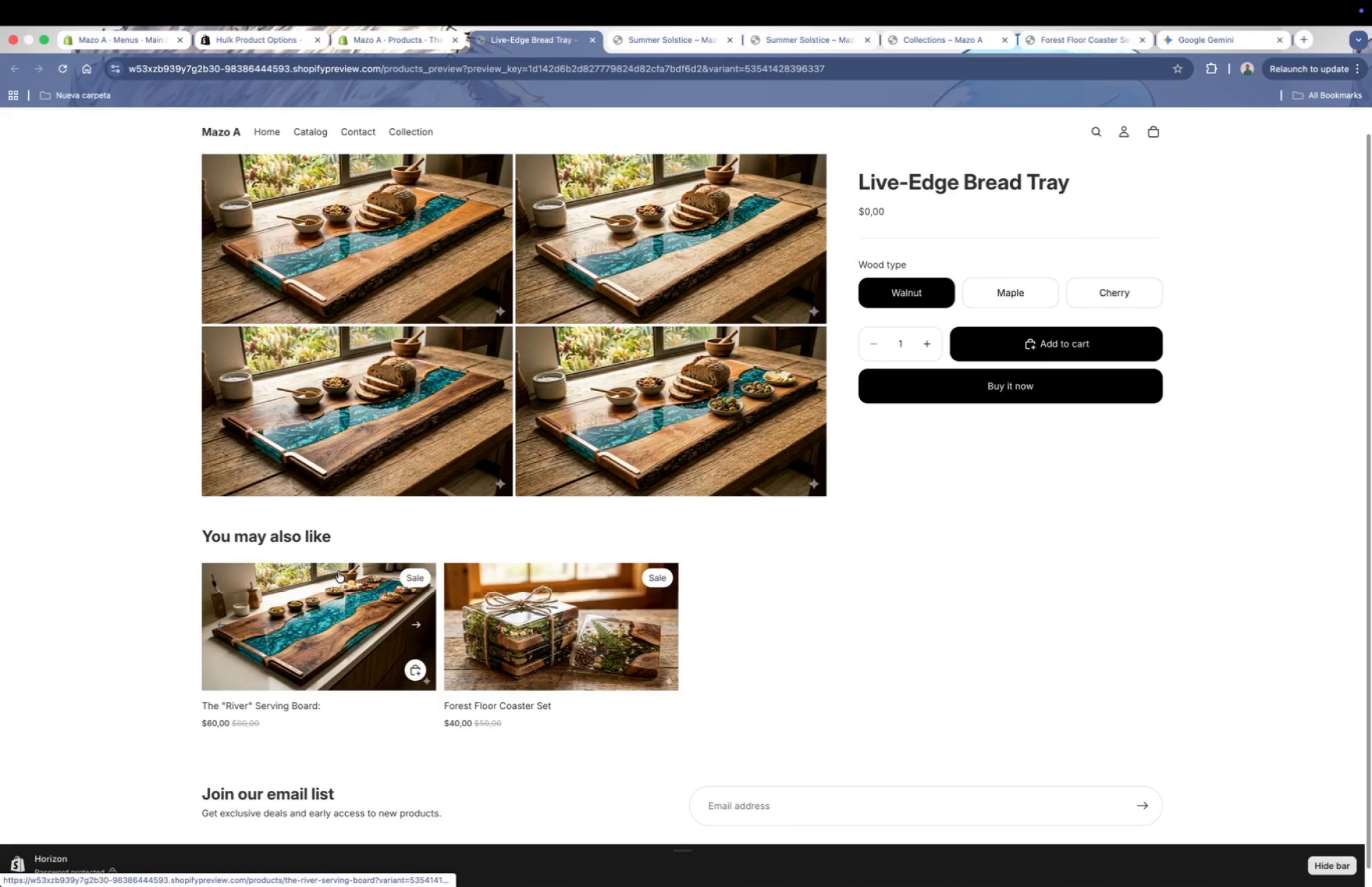 
scroll: coordinate [338, 571], scroll_direction: down, amount: 3.0
 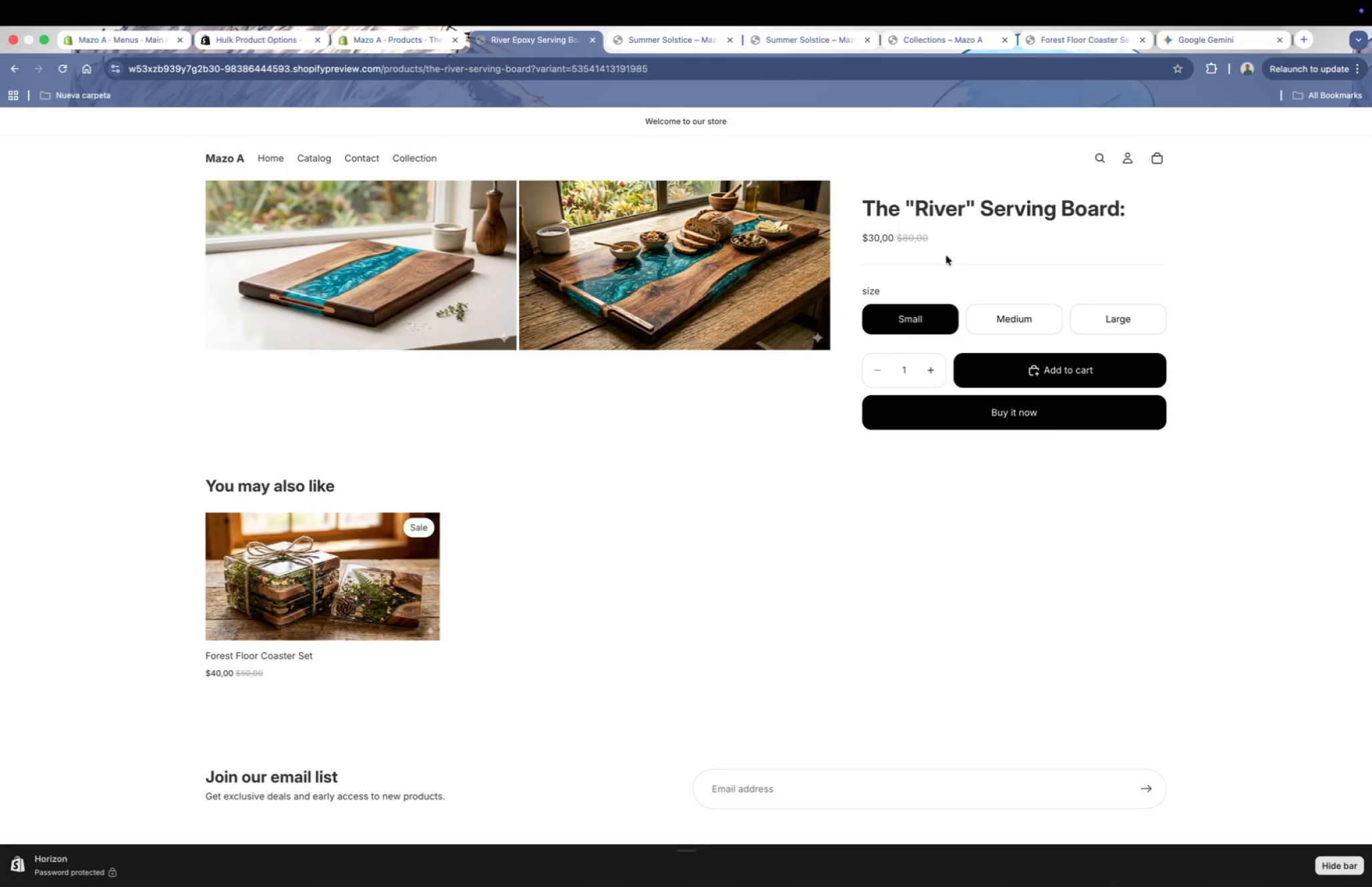 
scroll: coordinate [887, 358], scroll_direction: up, amount: 10.0
 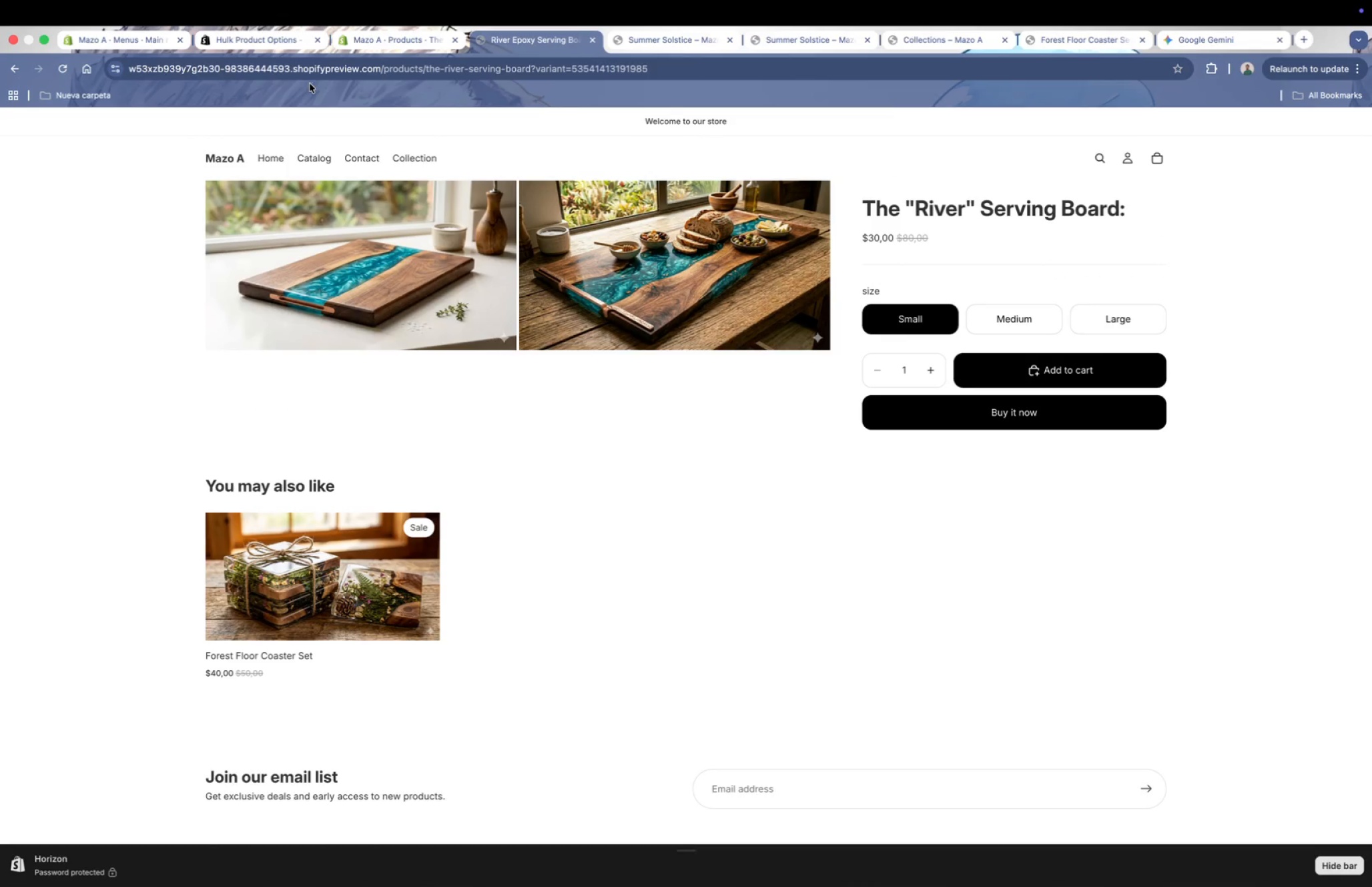 
left_click([412, 33])
 